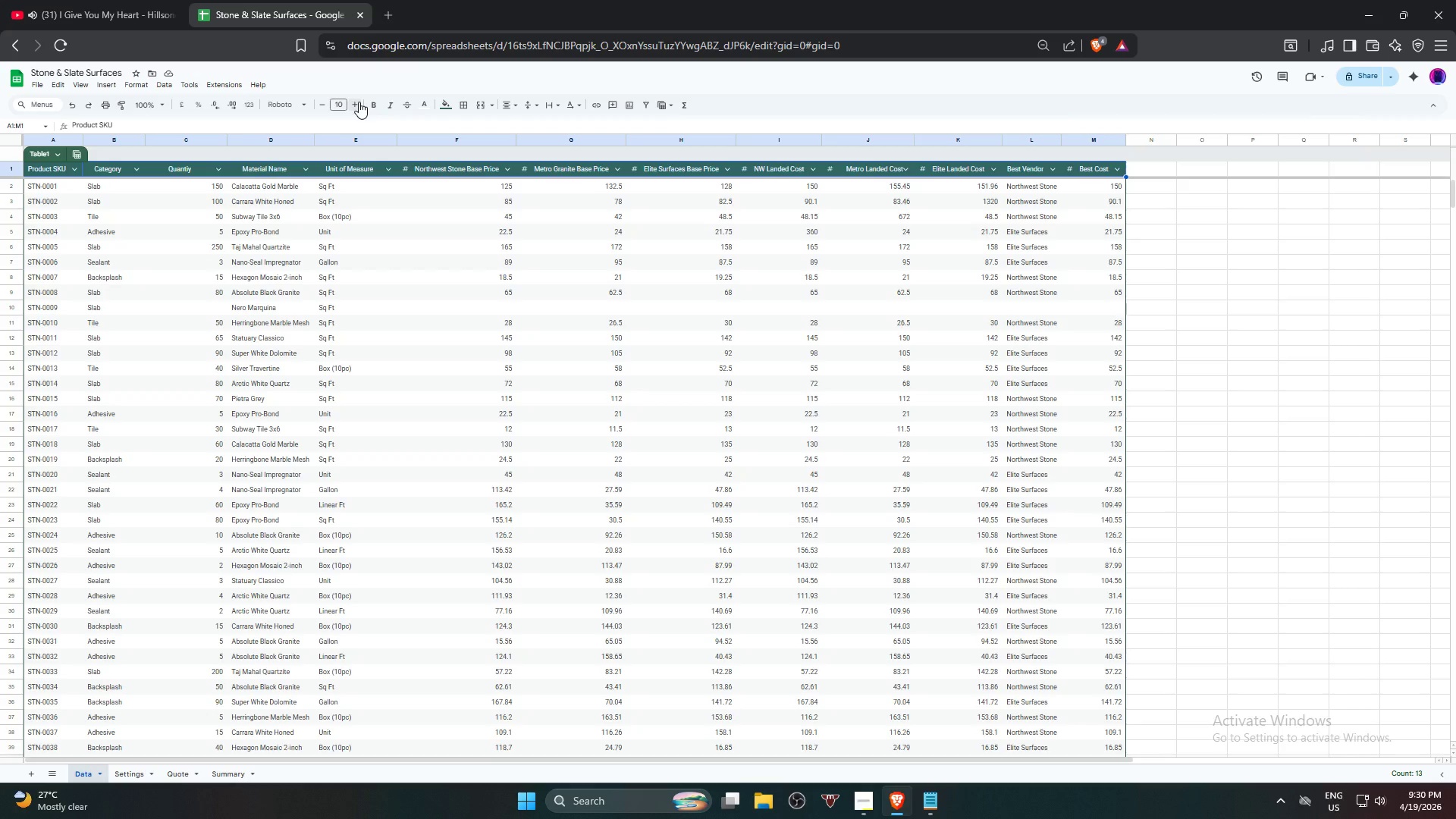 
double_click([359, 102])
 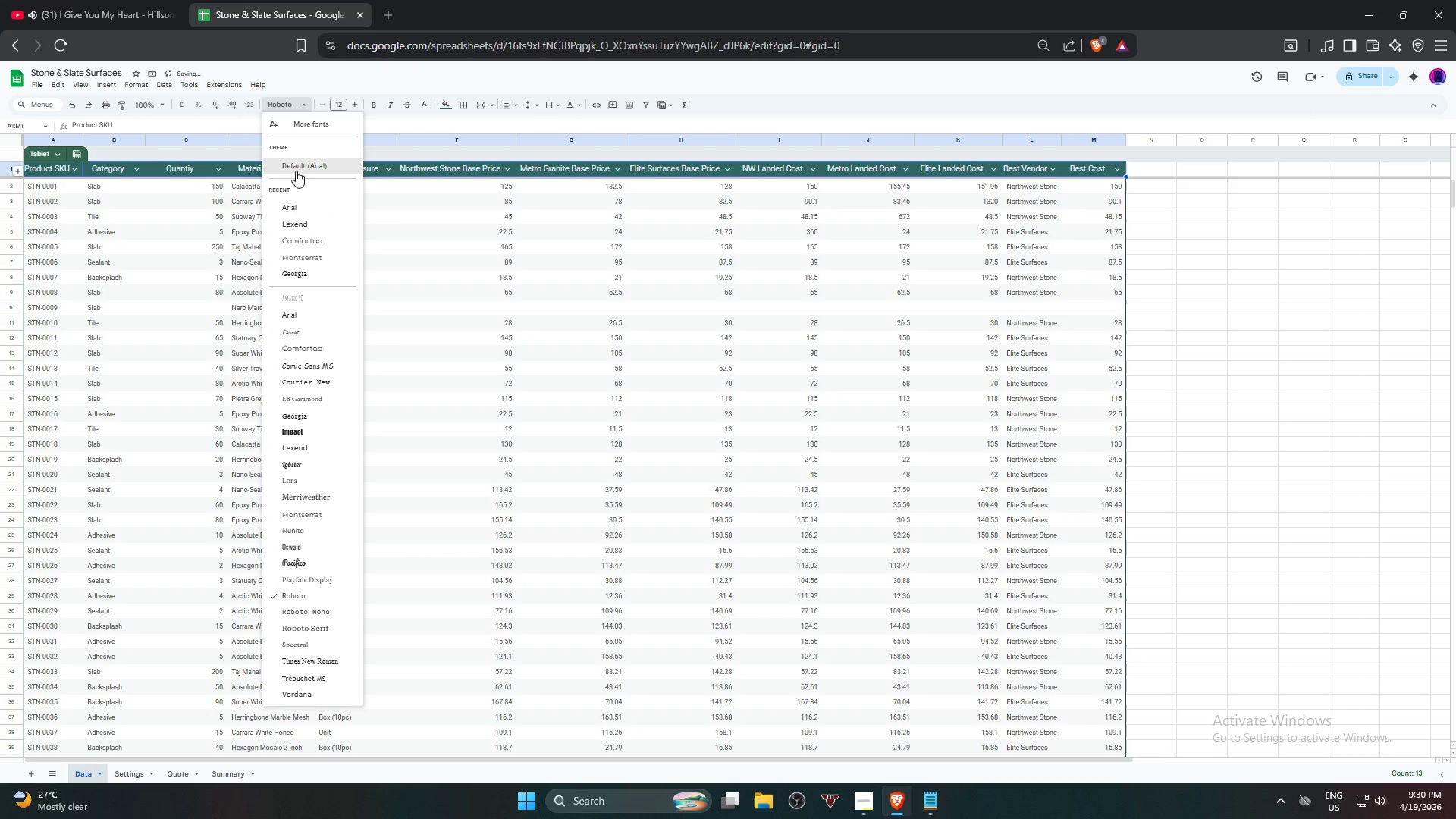 
left_click([303, 205])
 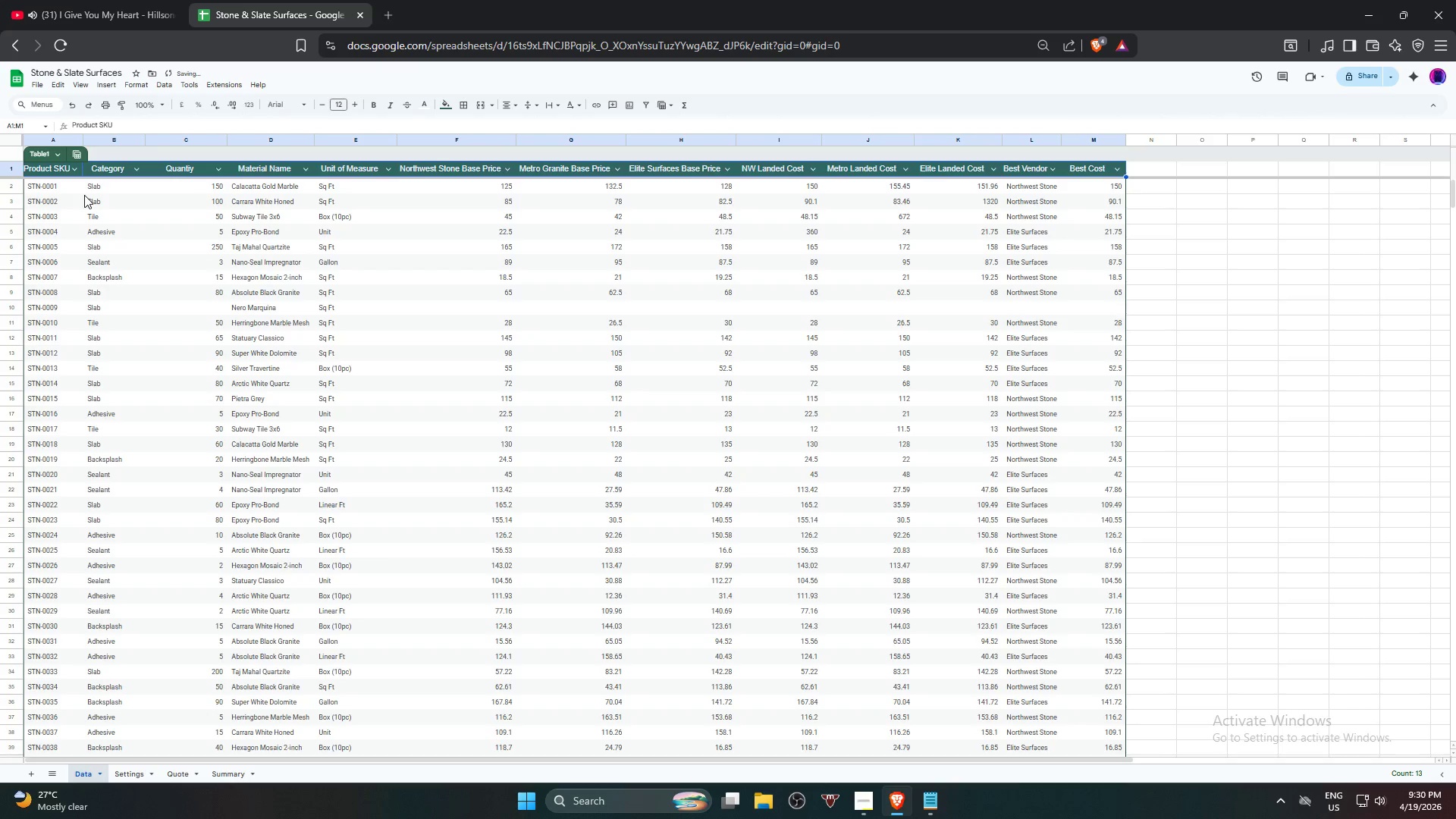 
key(Control+A)
 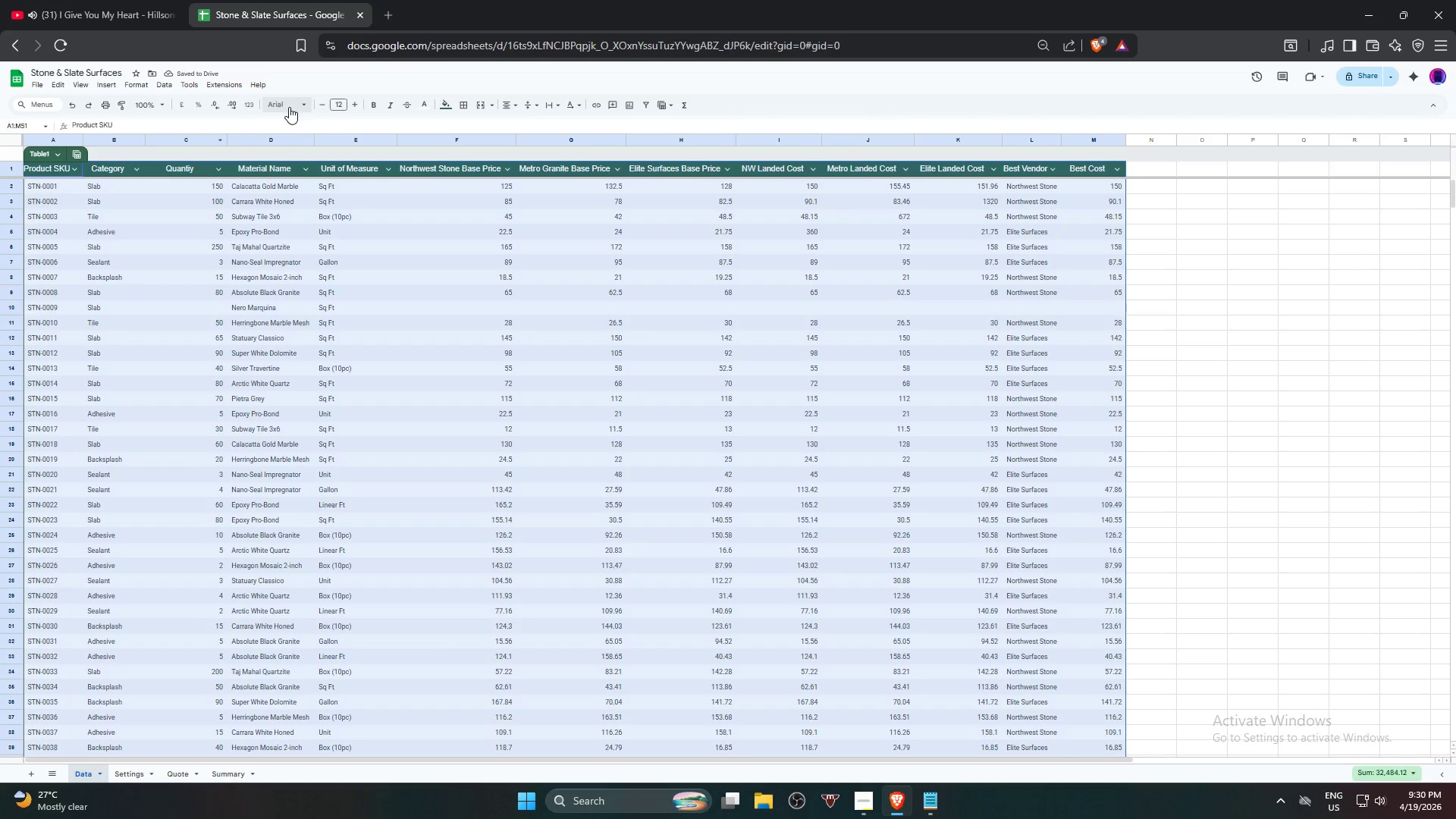 
left_click([303, 104])
 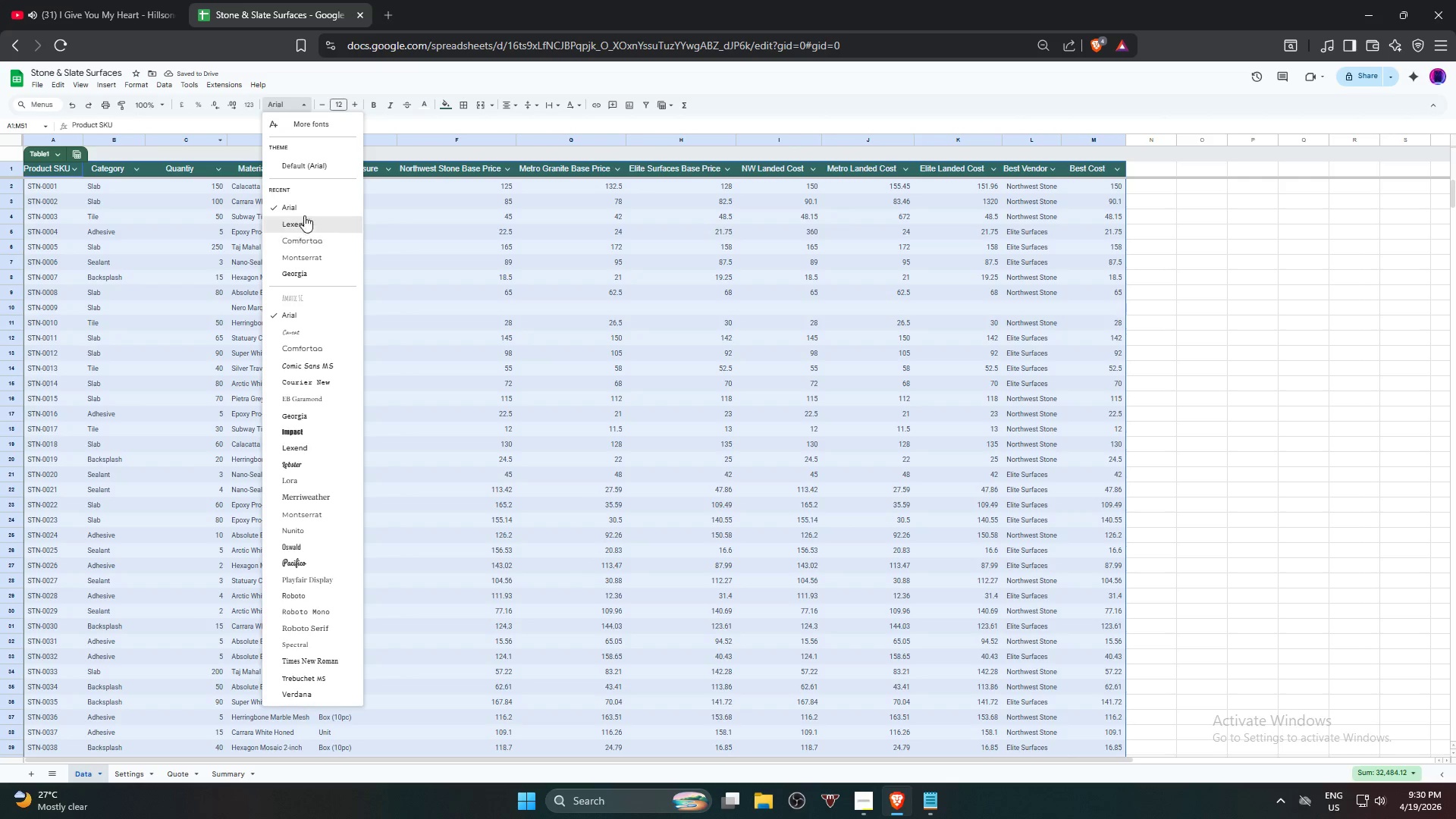 
left_click([306, 208])
 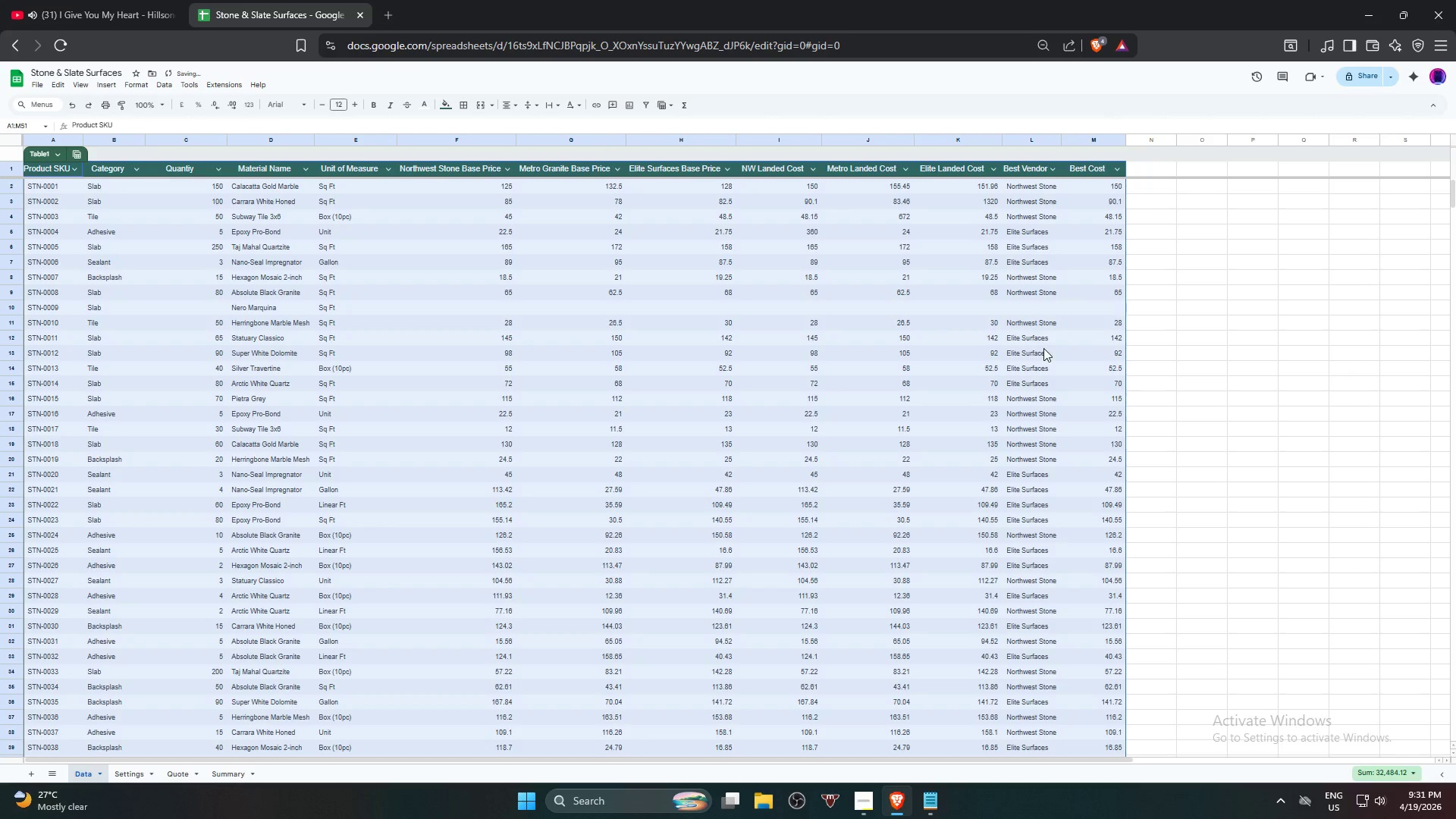 
left_click([1247, 367])
 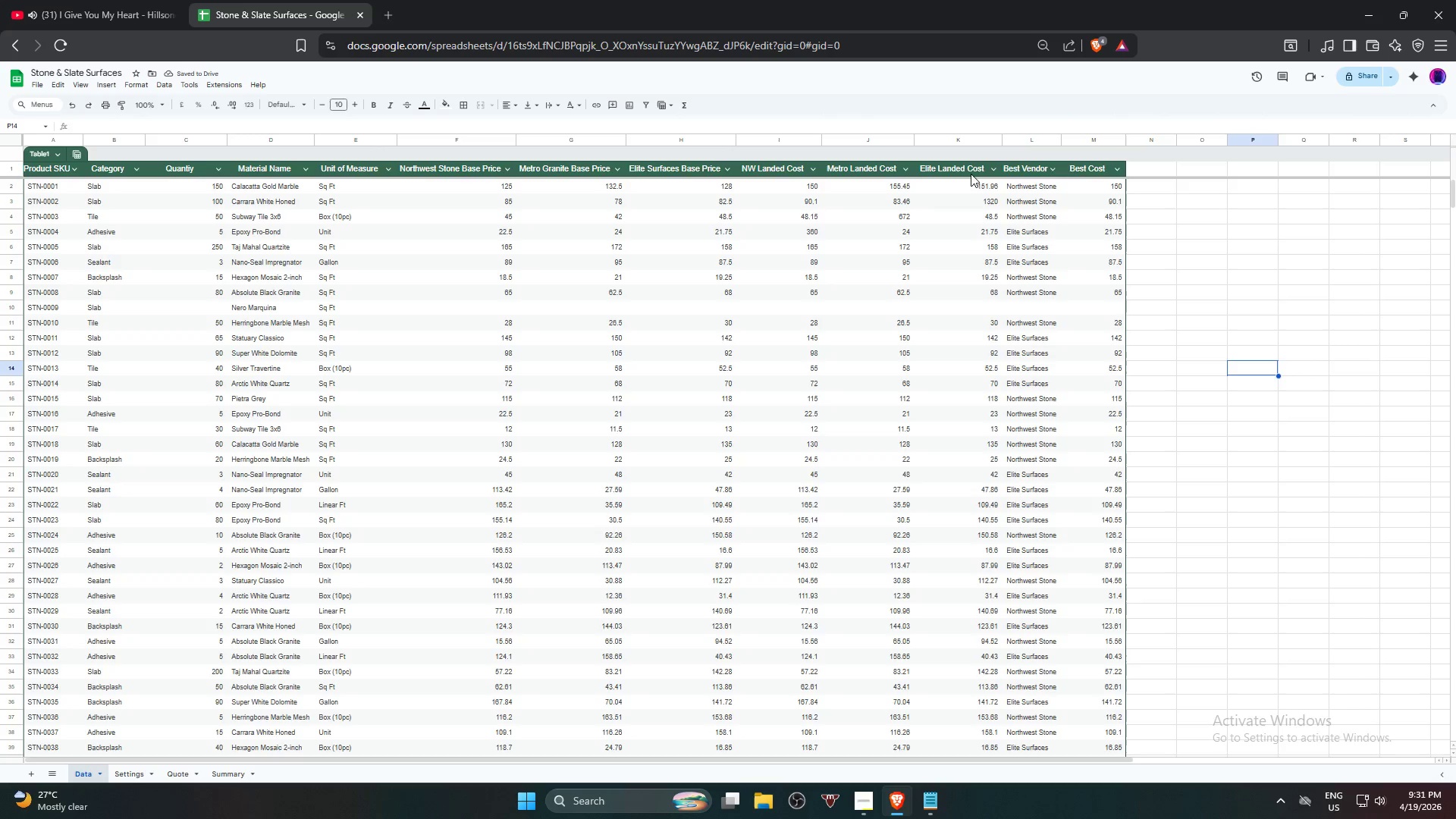 
double_click([1063, 139])
 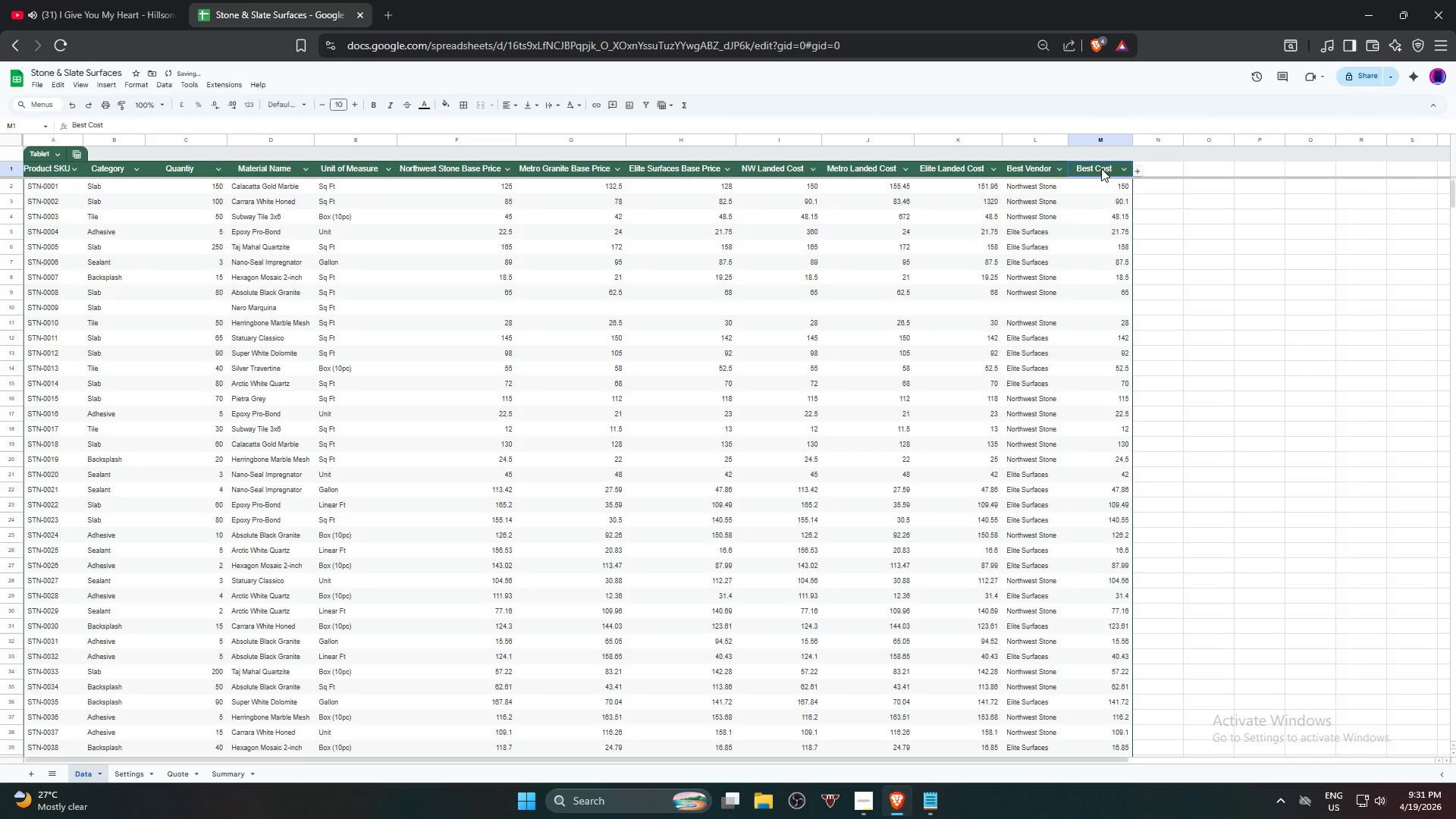 
hold_key(key=ShiftLeft, duration=0.73)
left_click([56, 169])
 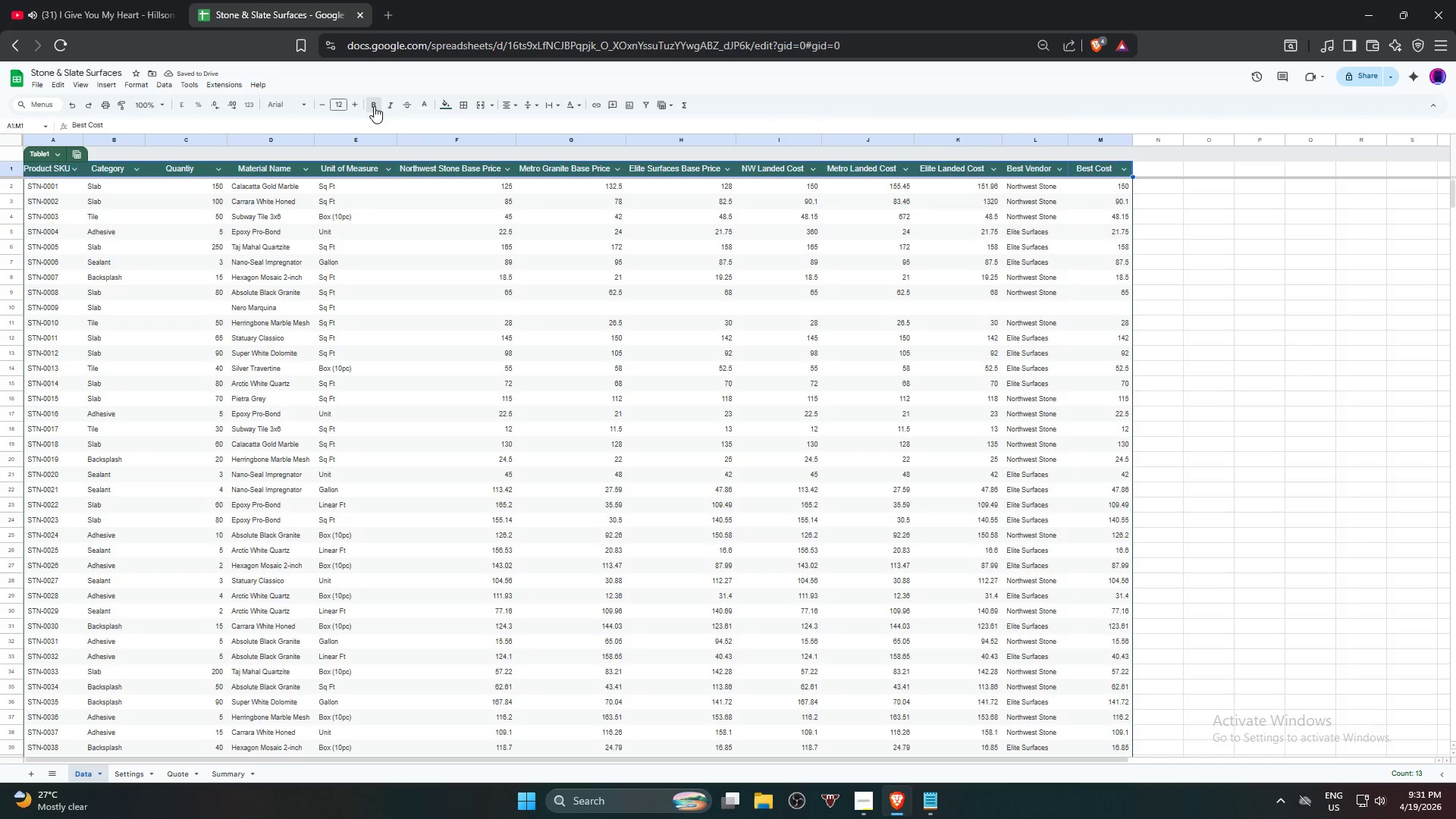 
double_click([391, 107])
 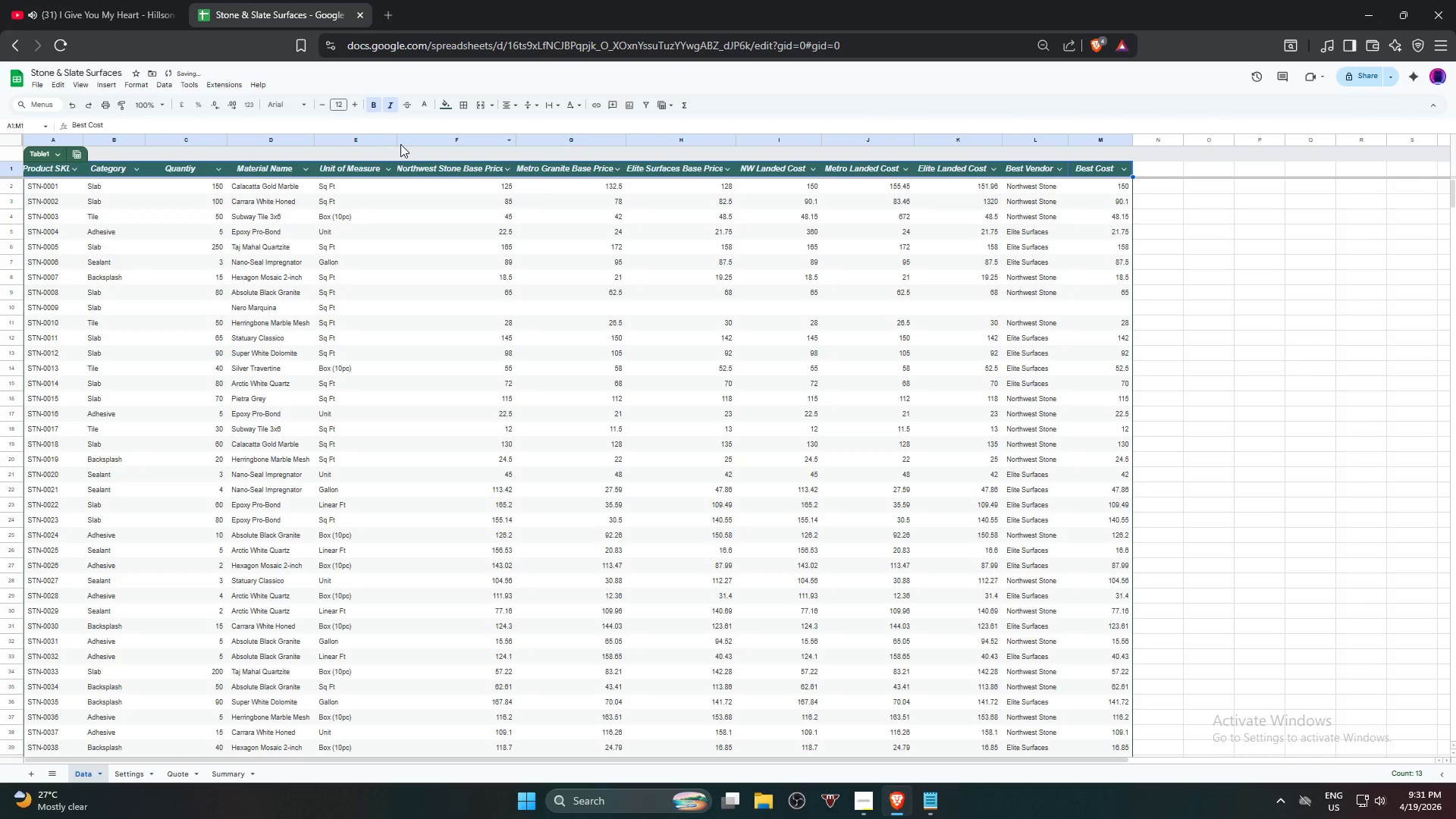 
double_click([395, 142])
 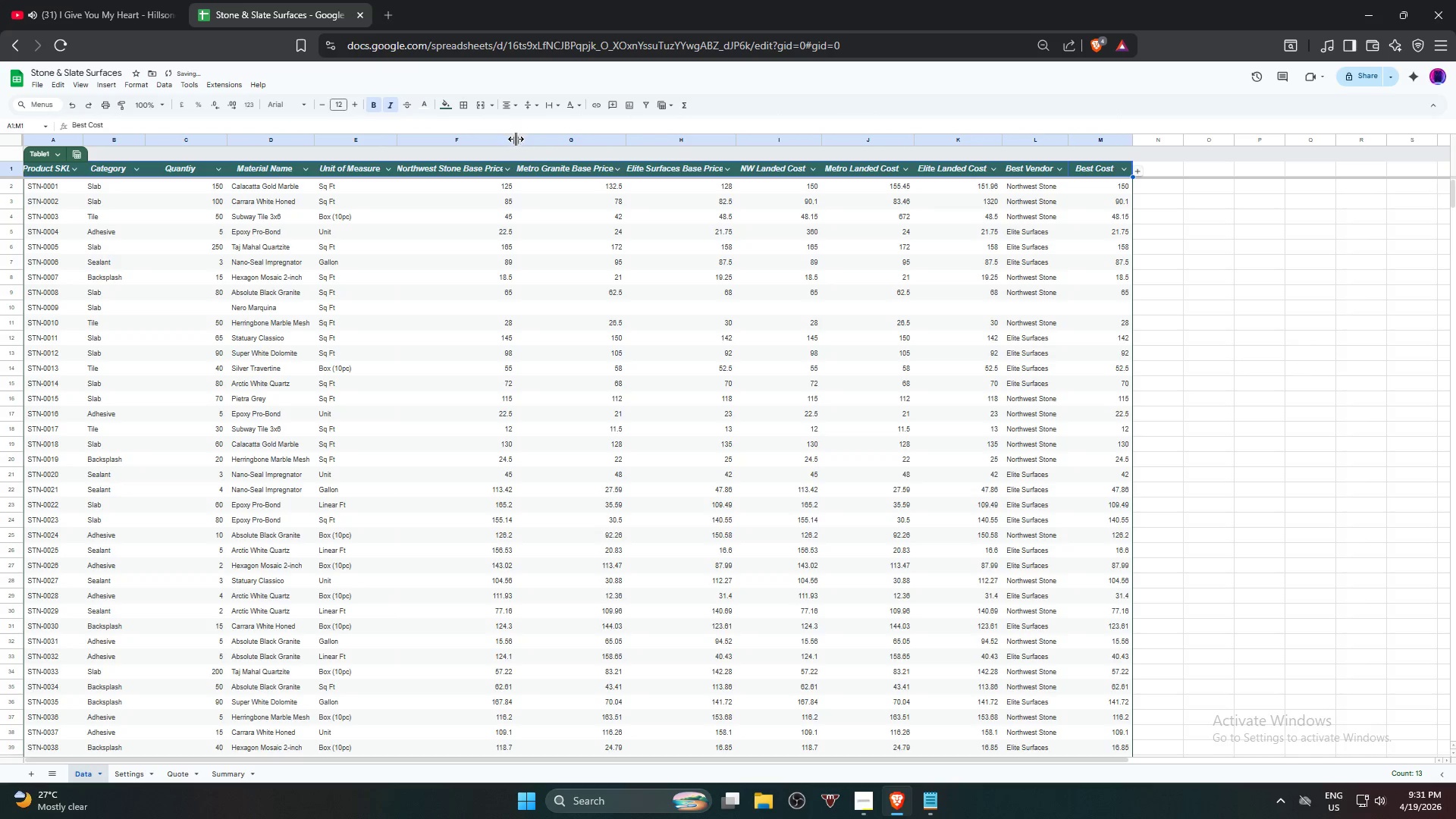 
double_click([517, 140])
 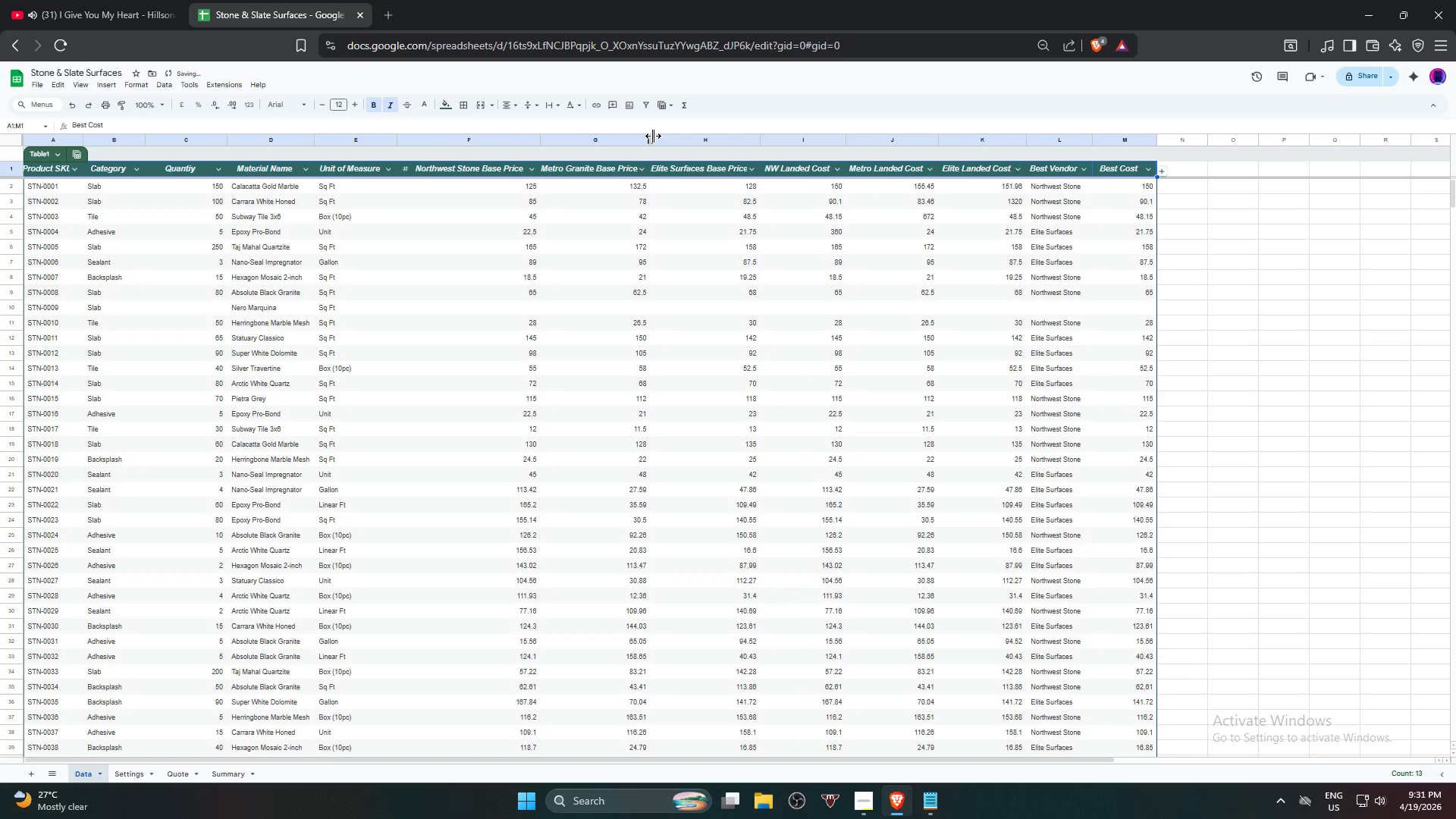 
double_click([653, 136])
 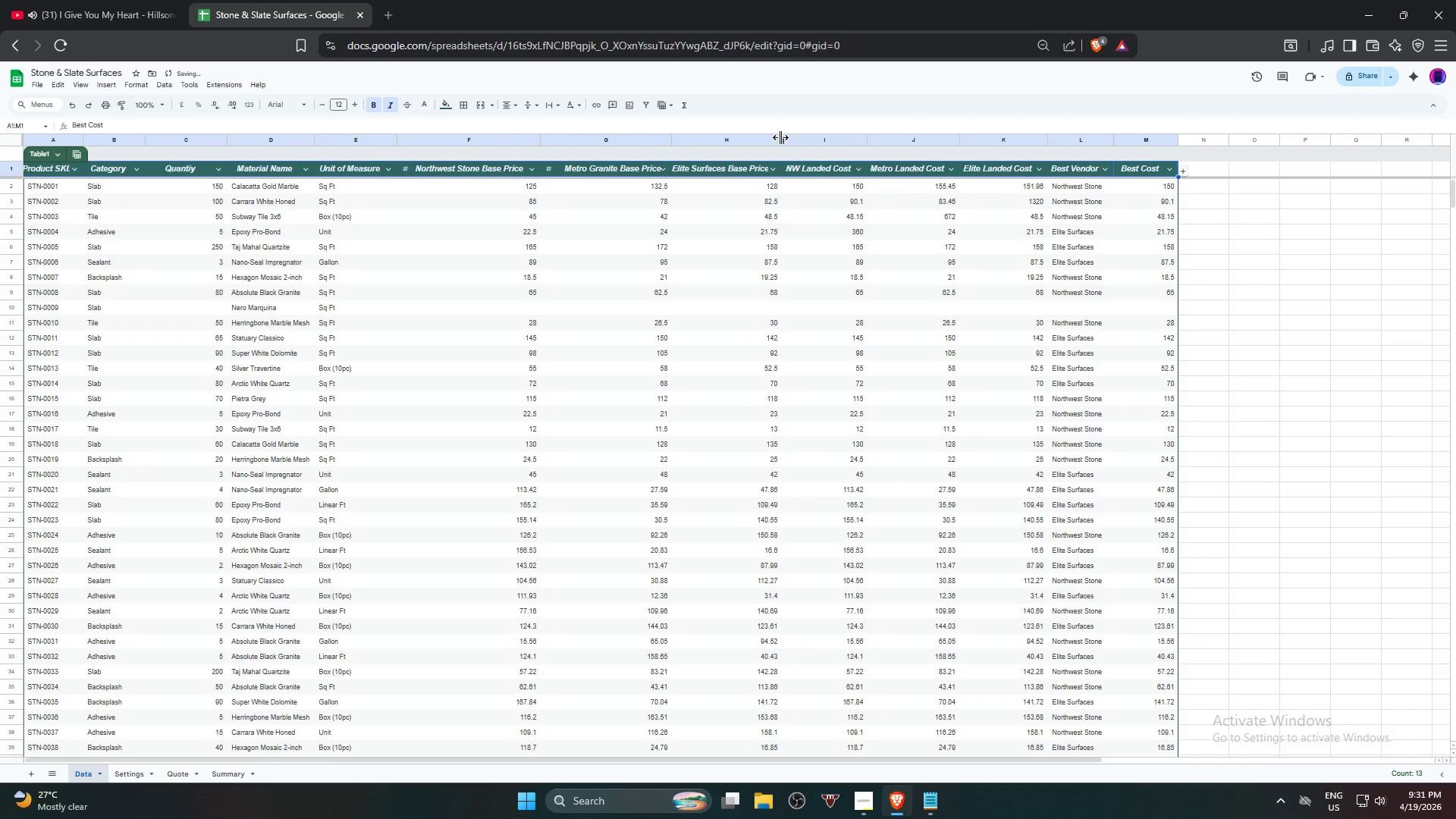 
double_click([780, 137])
 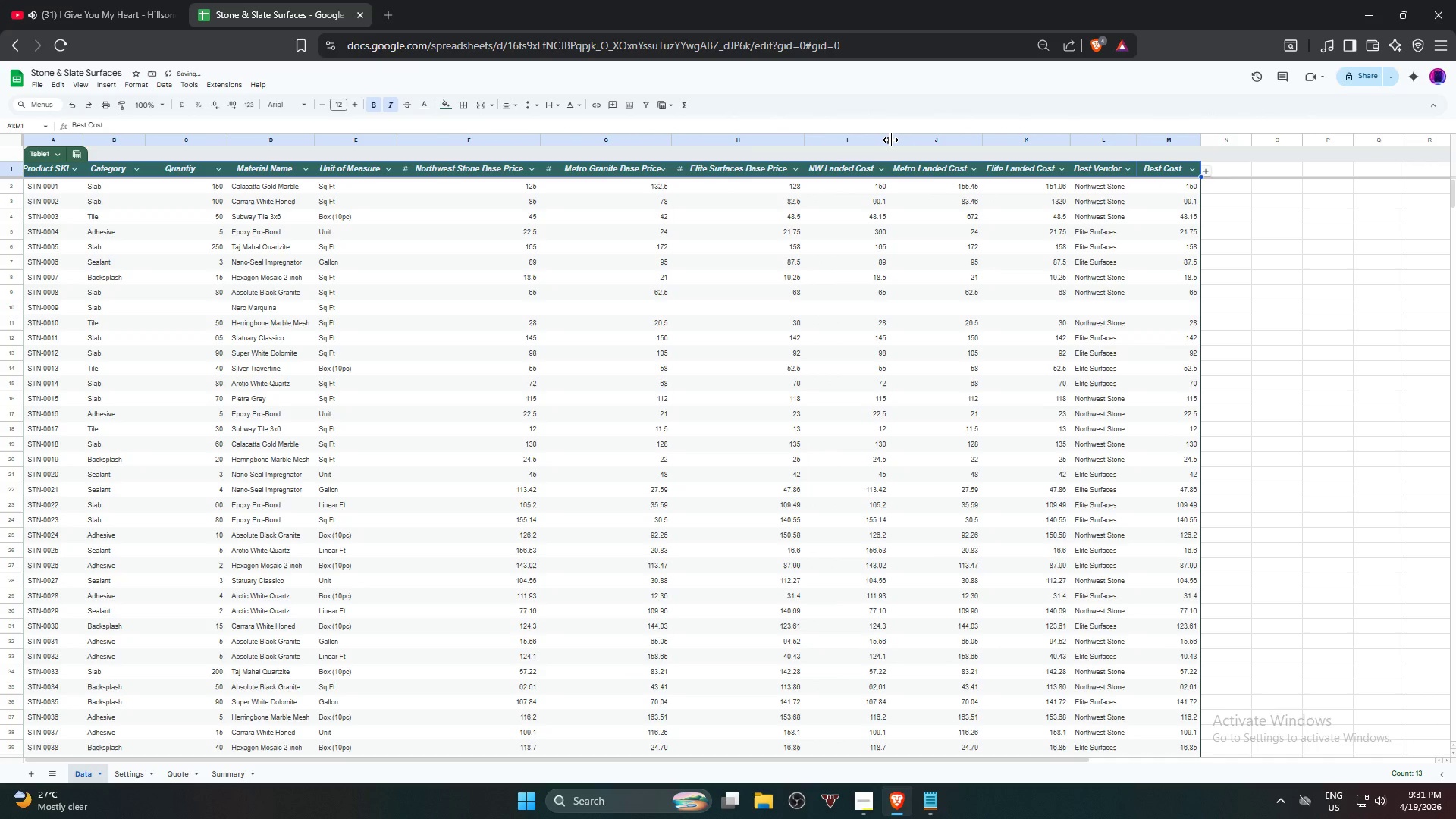 
double_click([890, 140])
 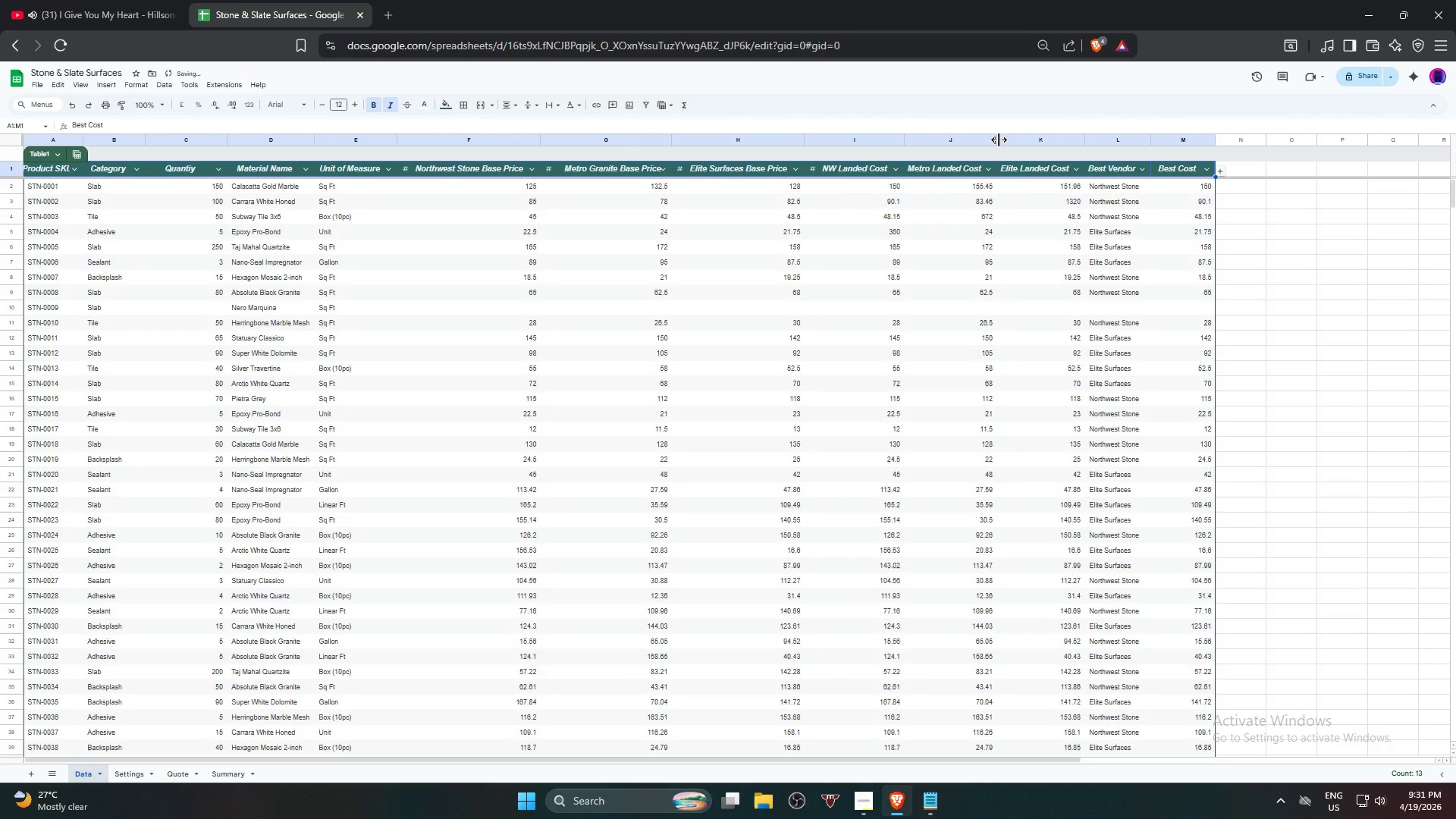 
double_click([999, 140])
 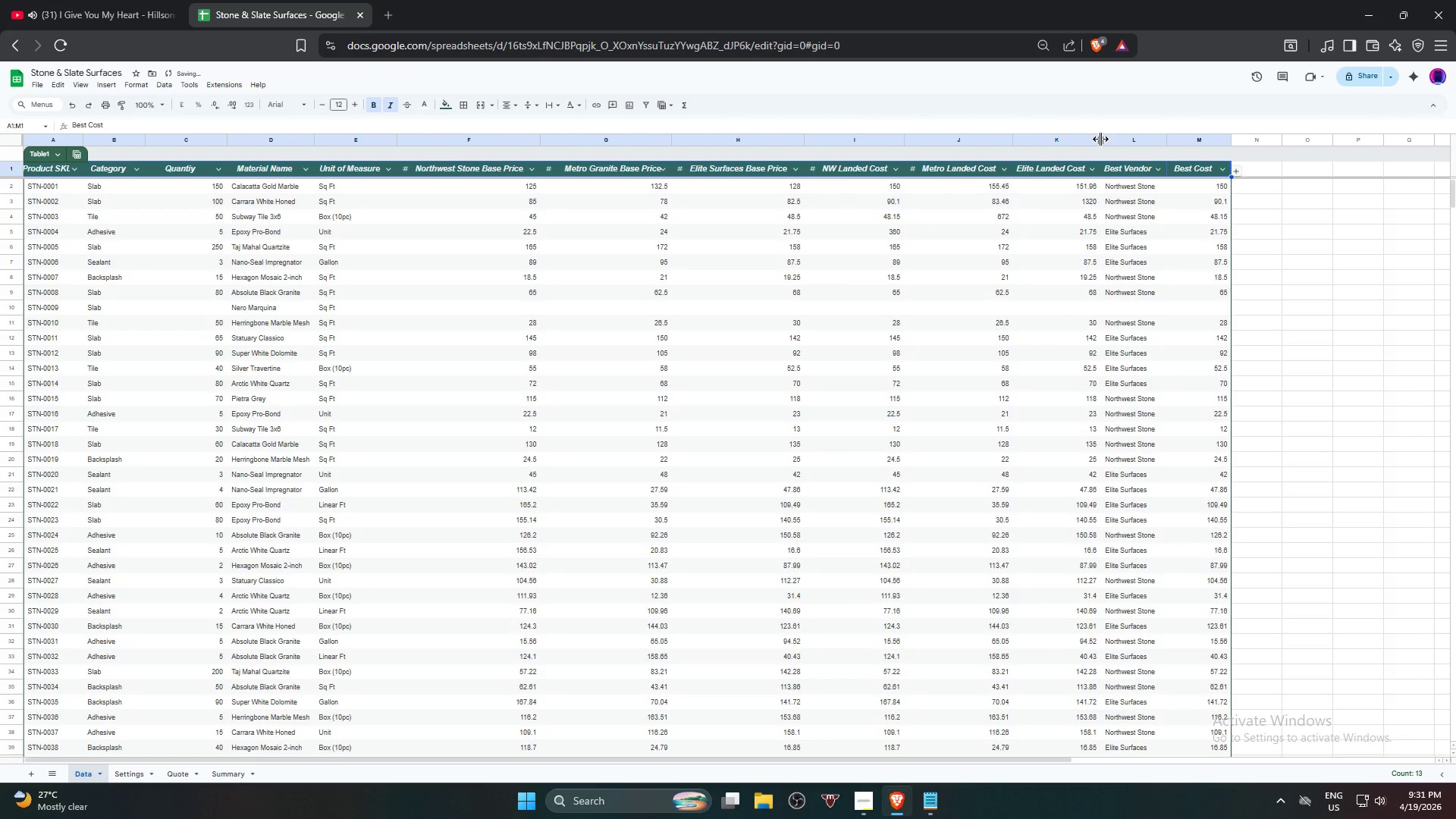 
double_click([1100, 139])
 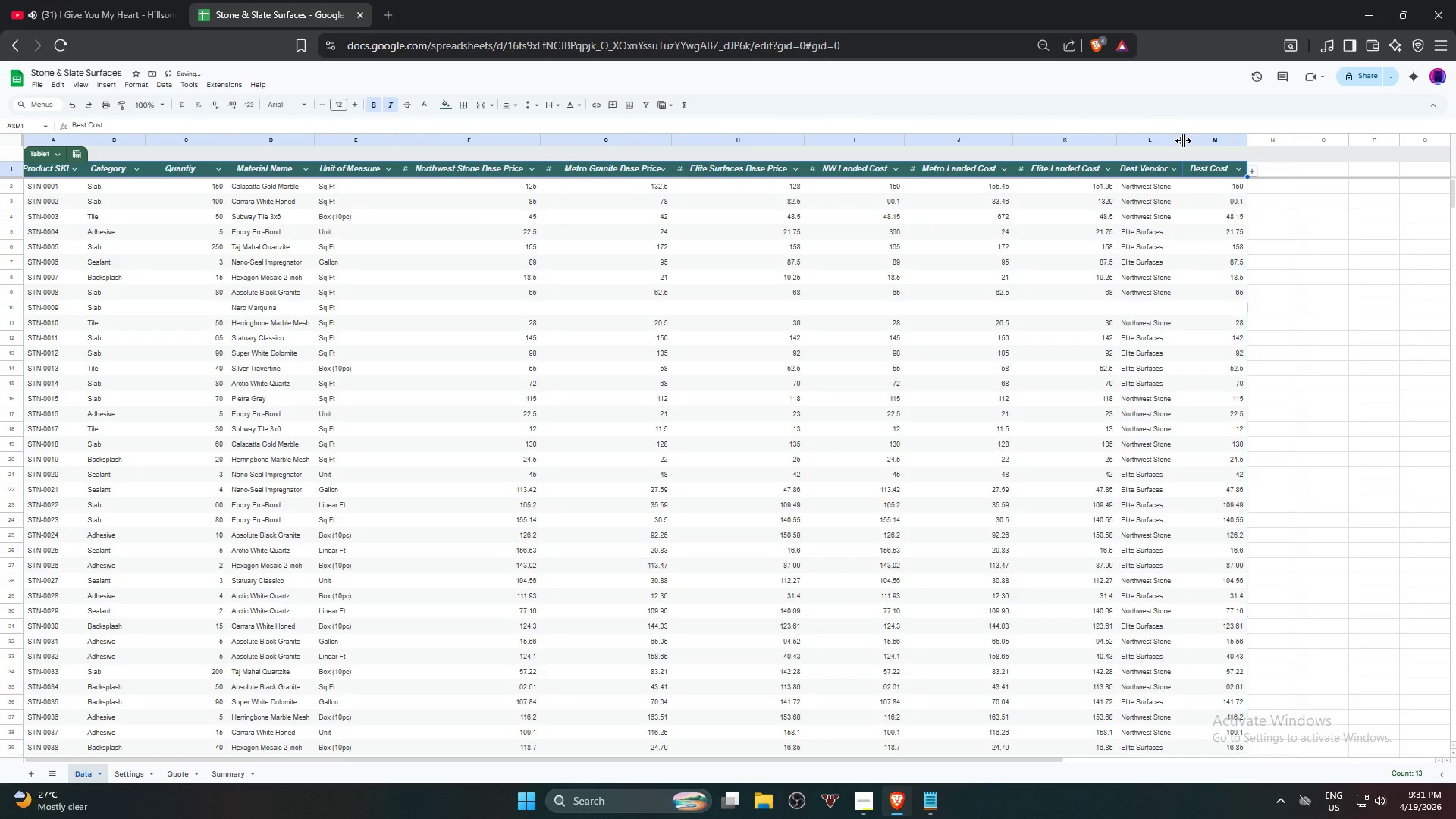 
double_click([1183, 140])
 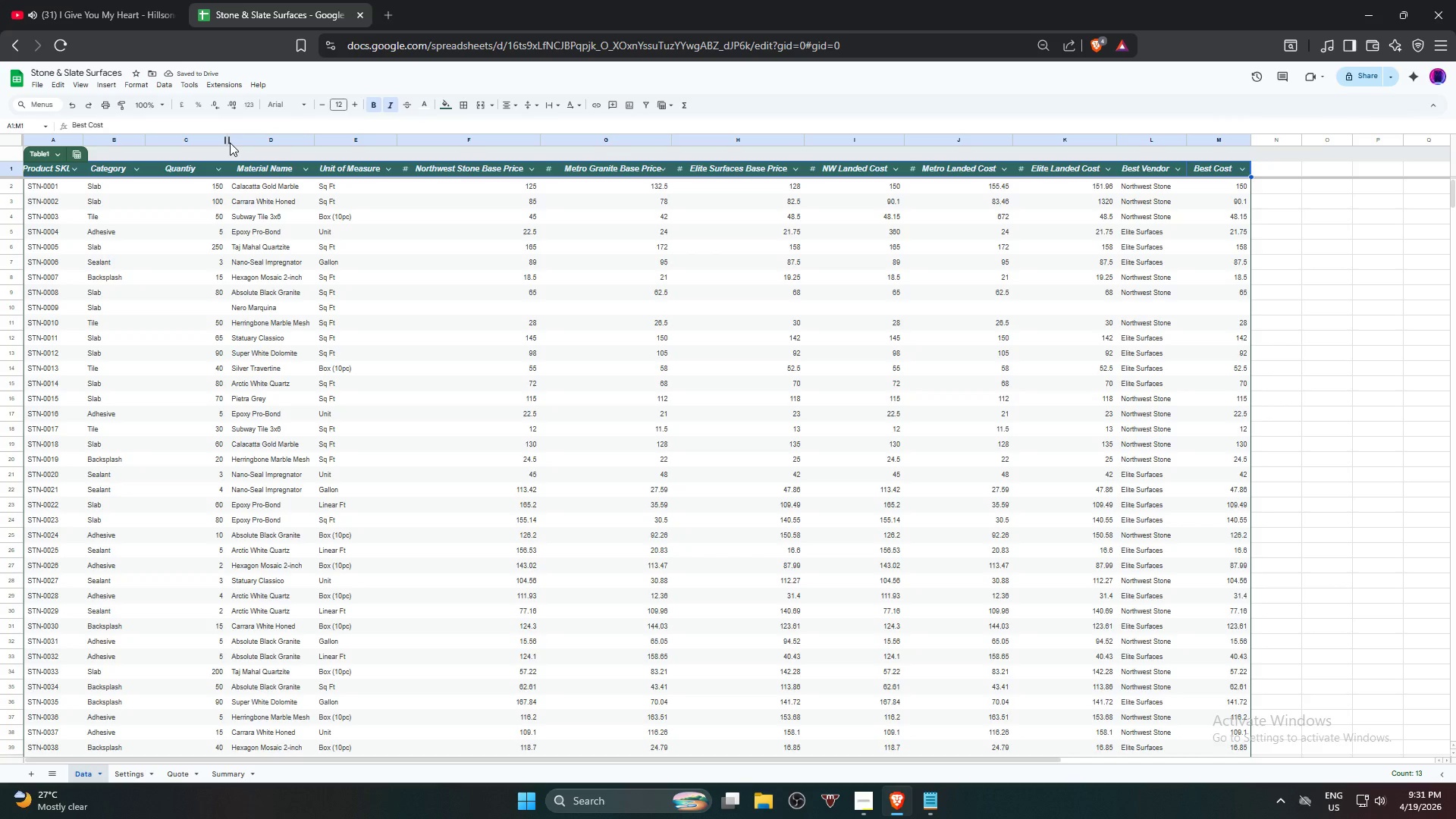 
double_click([230, 142])
 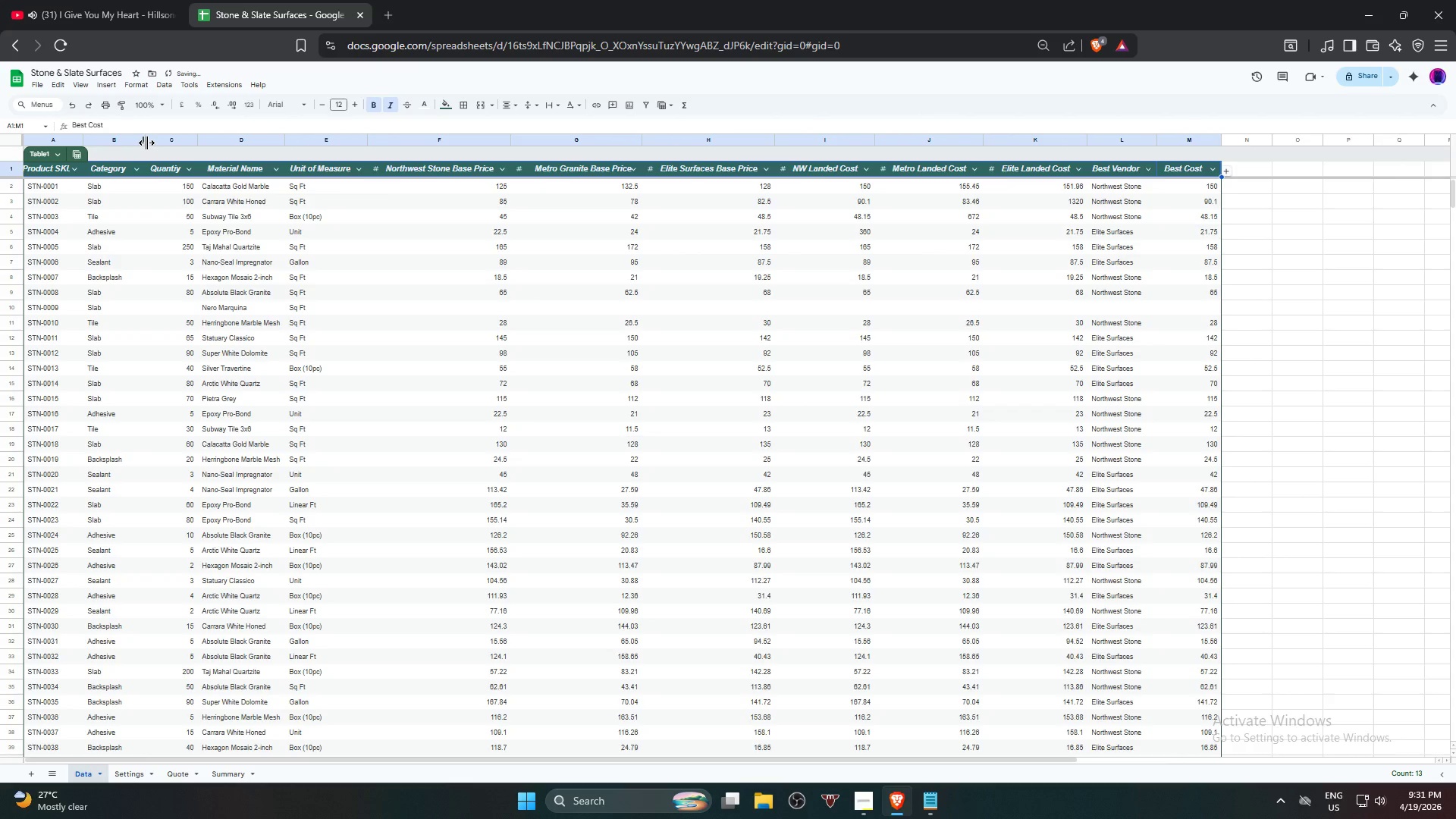 
double_click([146, 143])
 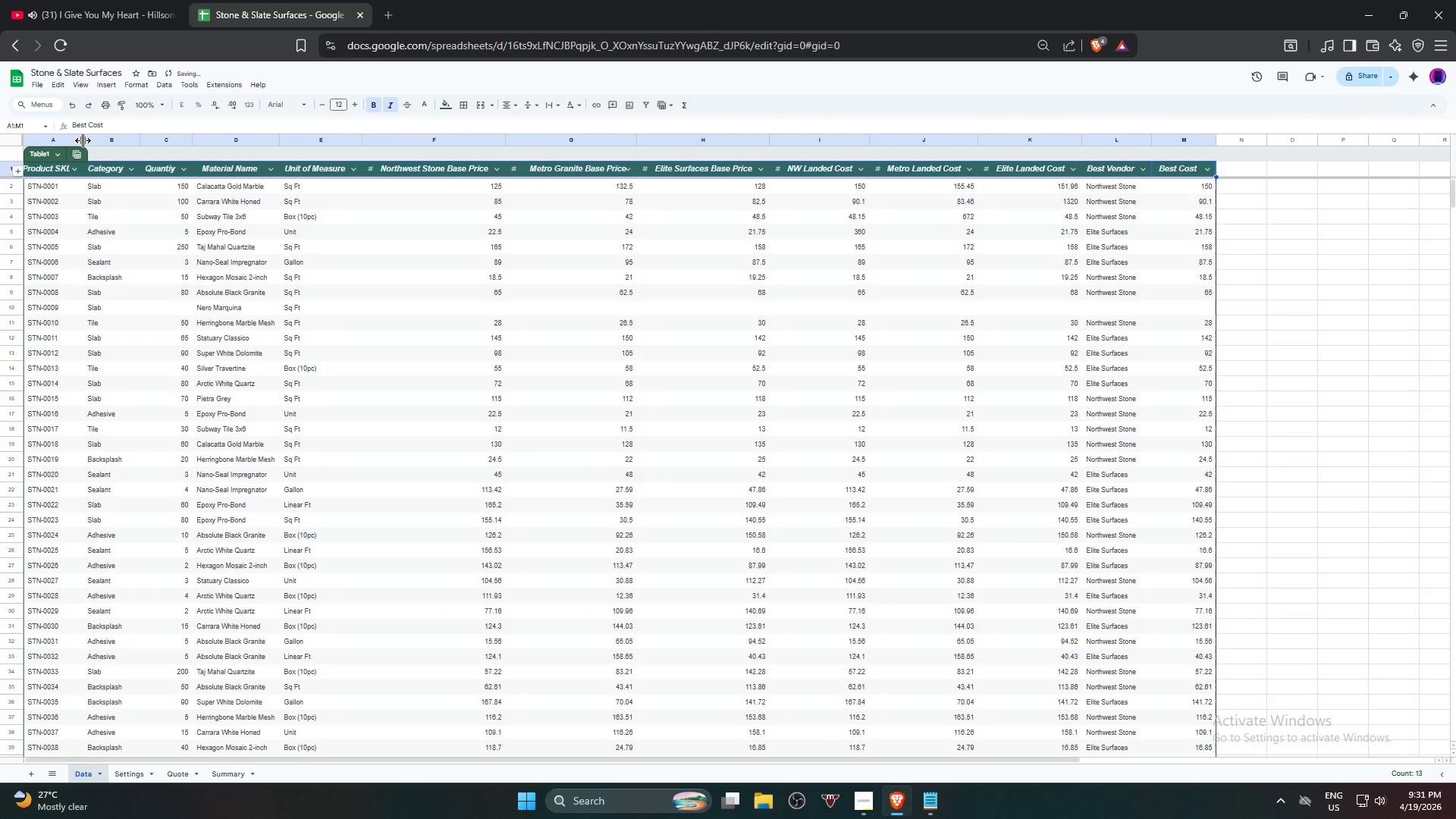 
double_click([83, 140])
 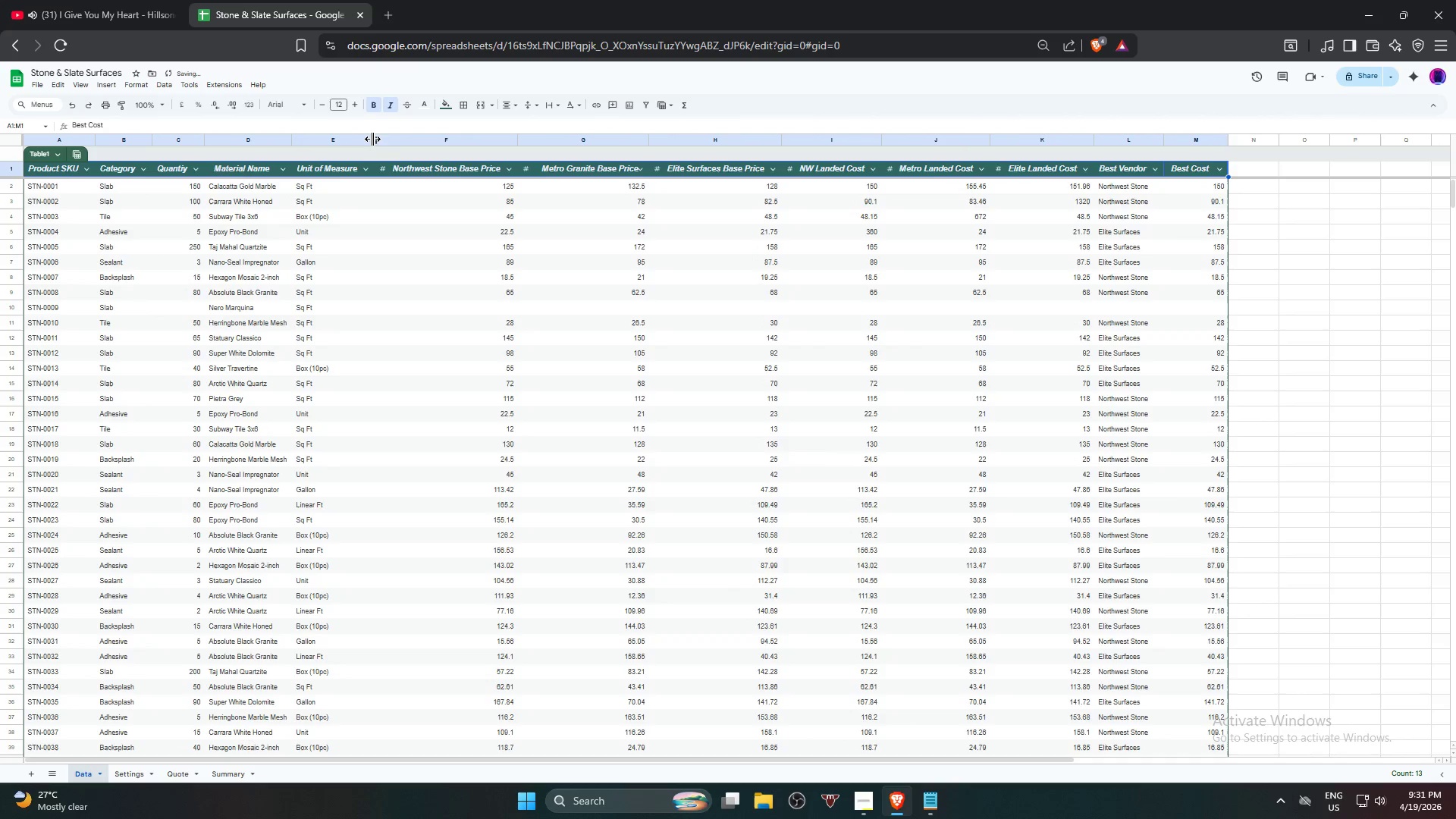 
double_click([372, 139])
 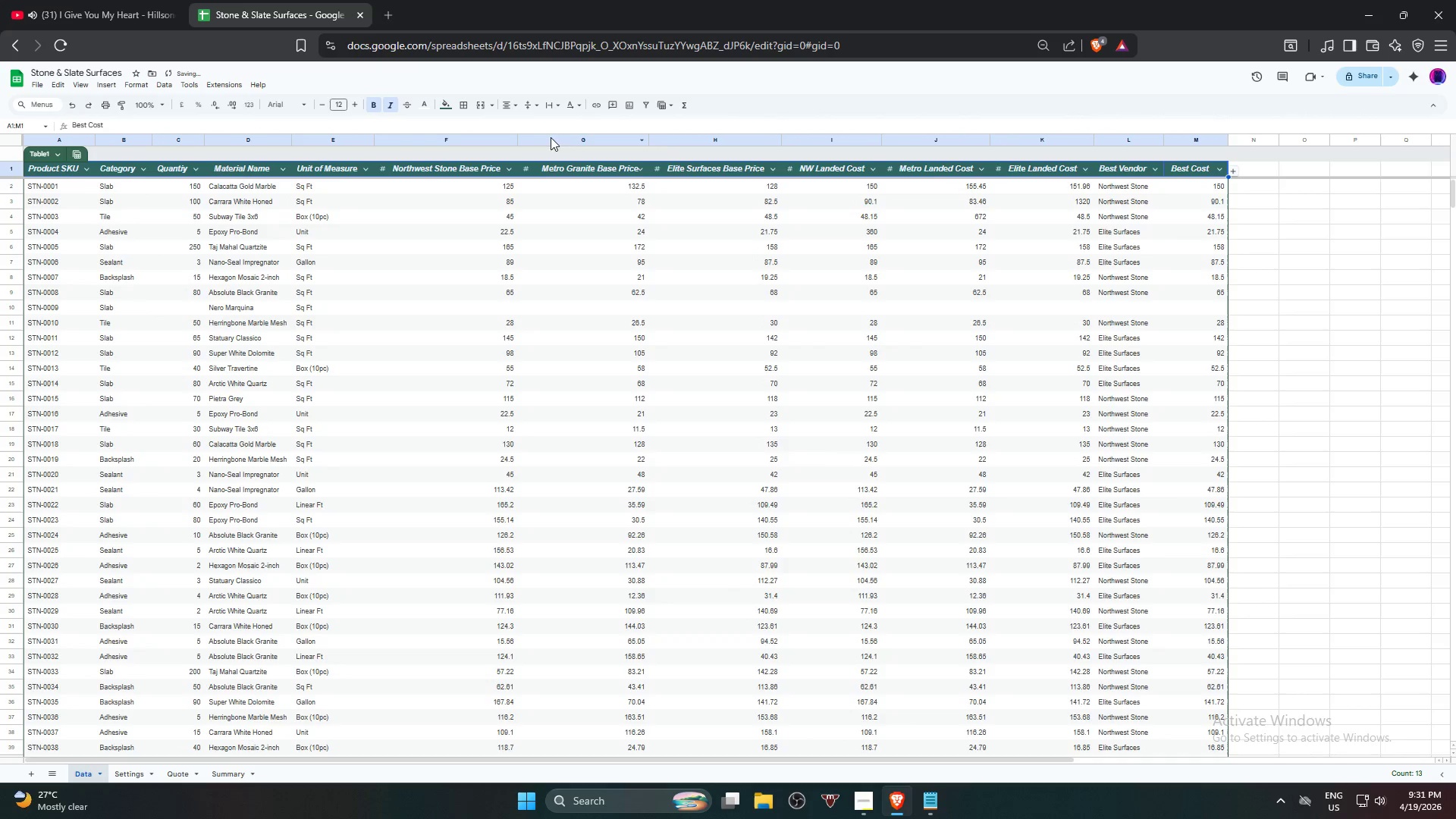 
left_click([639, 230])
 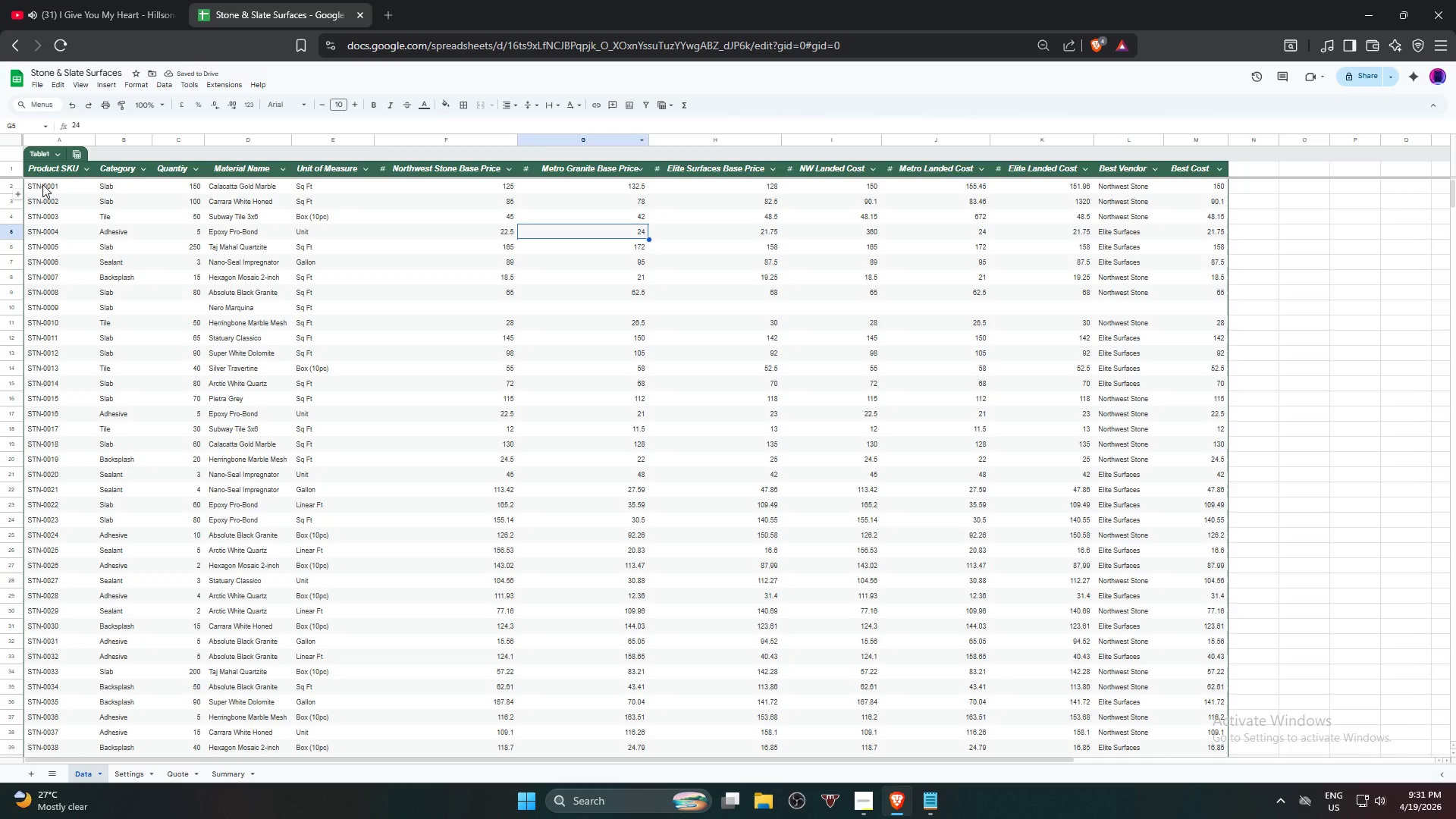 
left_click([42, 184])
 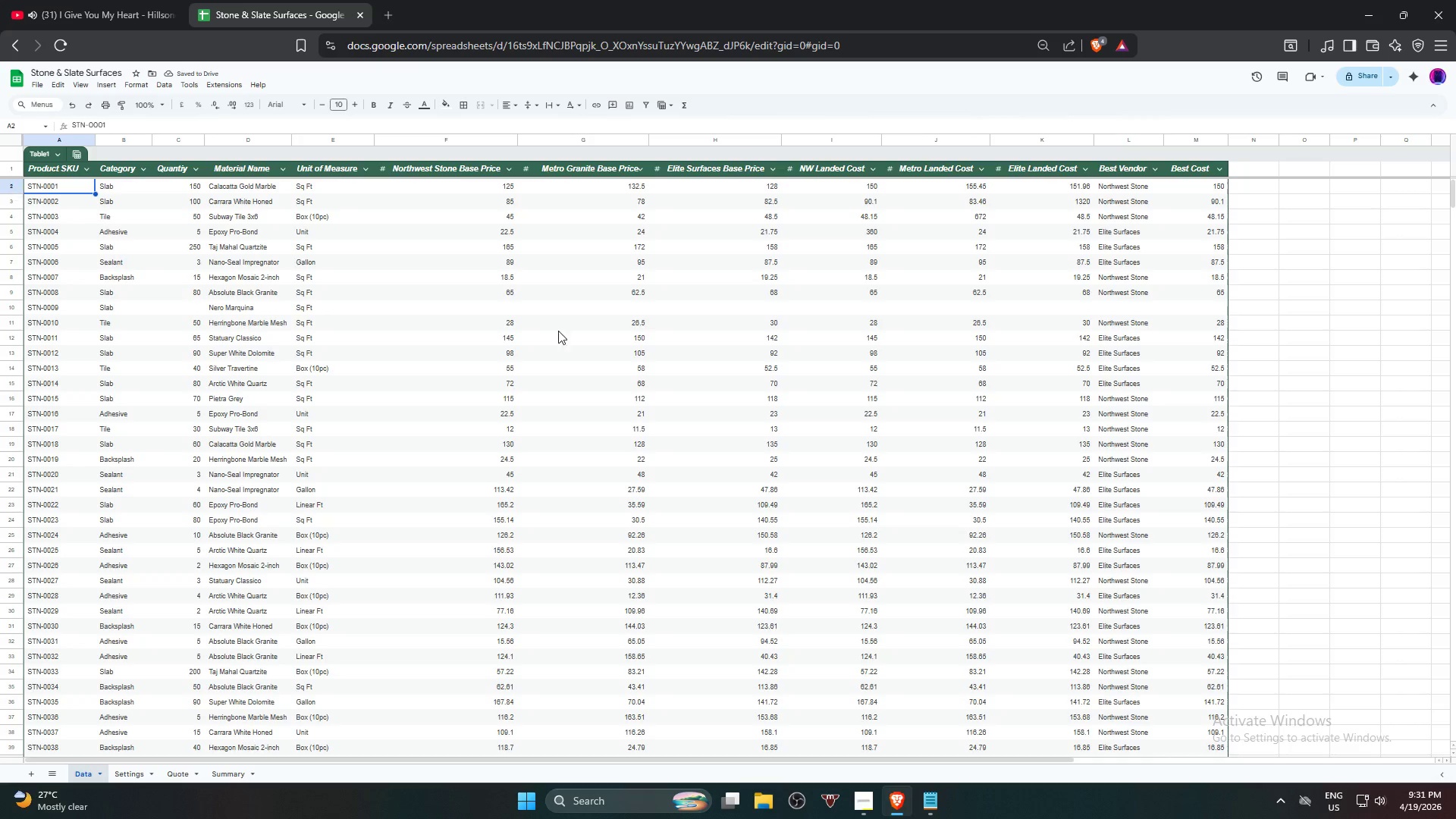 
scroll: coordinate [722, 400], scroll_direction: down, amount: 4.0
 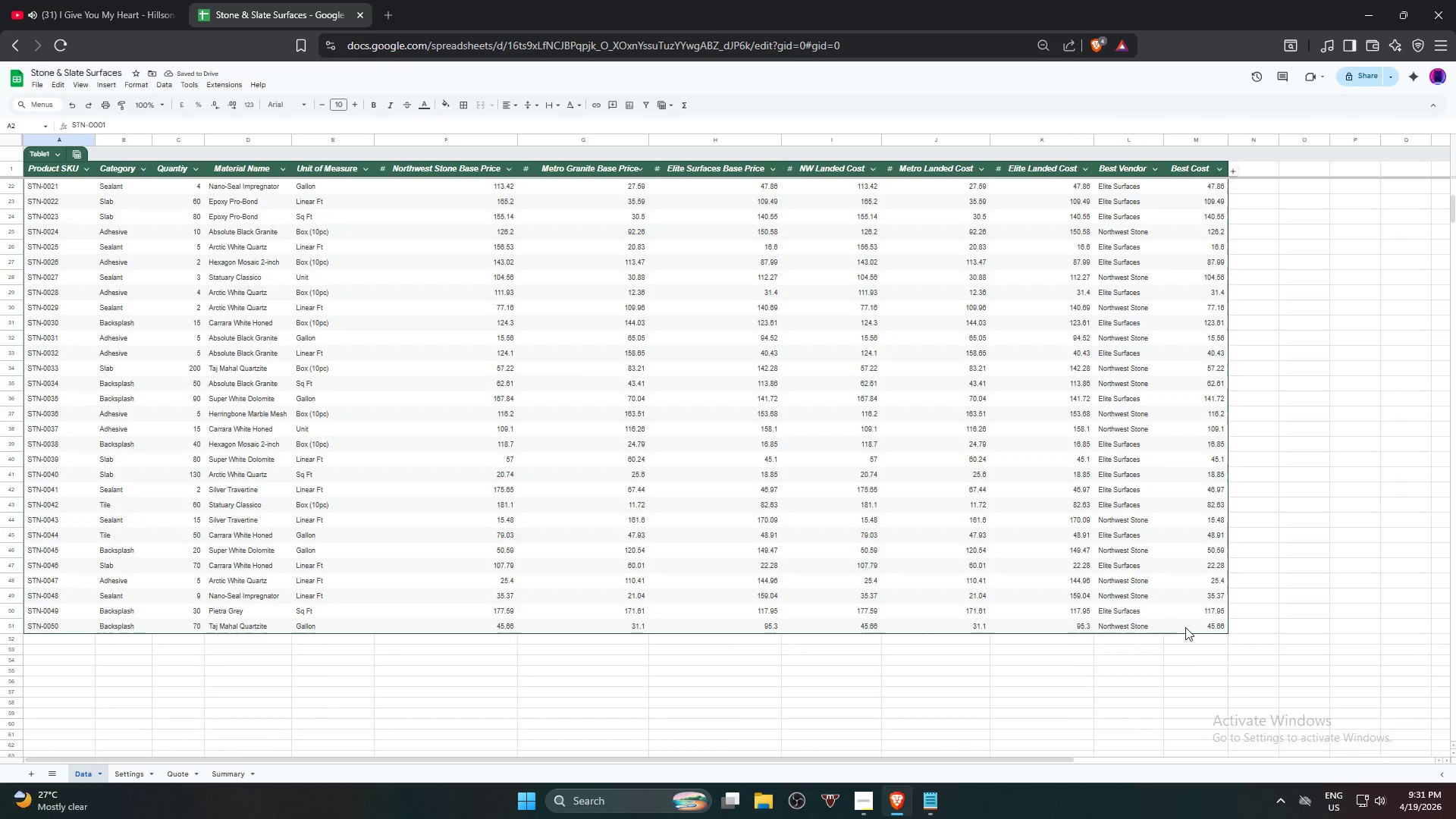 
hold_key(key=ShiftLeft, duration=0.78)
left_click([1207, 629])
 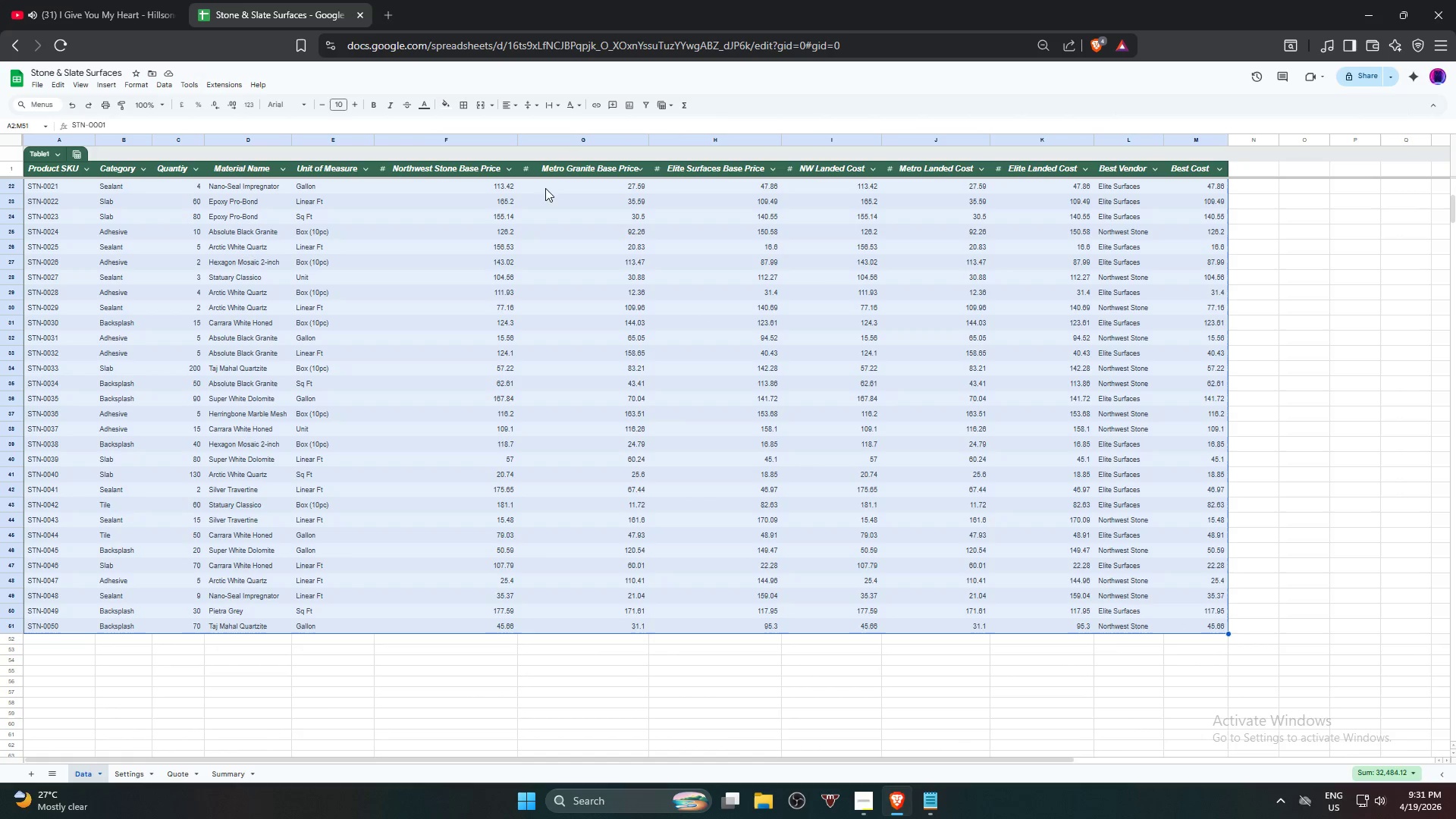 
scroll: coordinate [526, 295], scroll_direction: up, amount: 11.0
 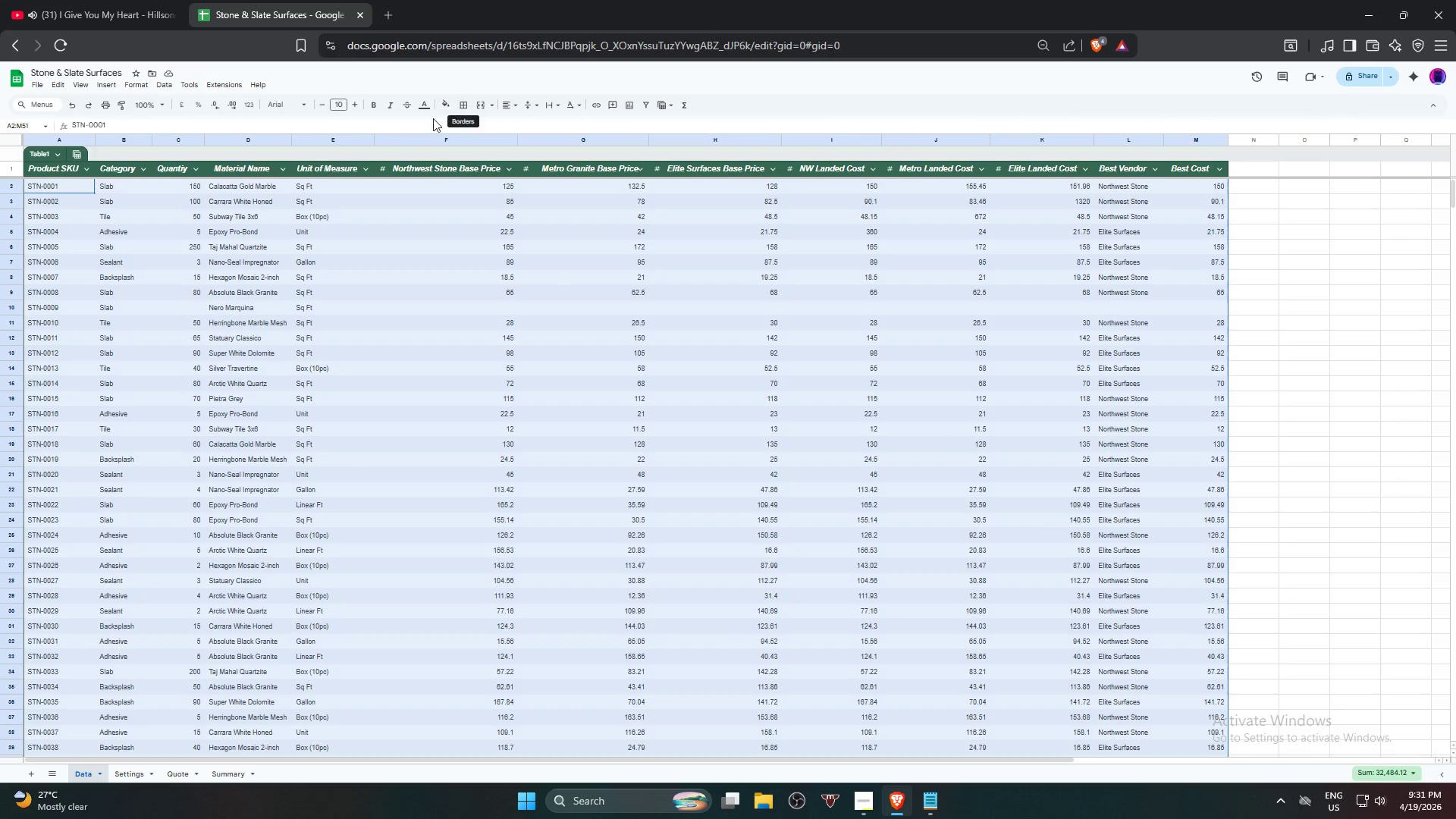 
left_click([46, 169])
 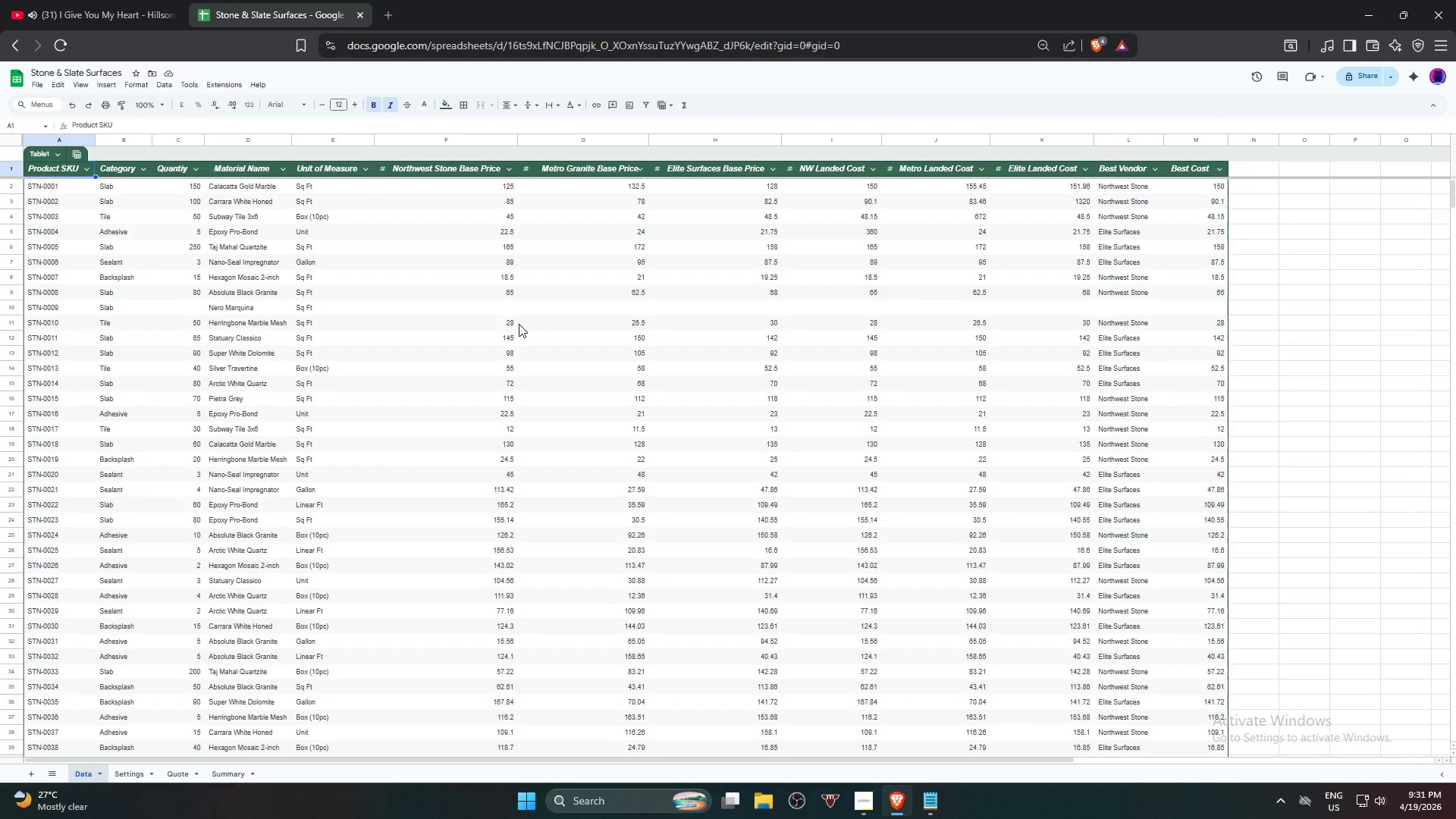 
hold_key(key=ShiftLeft, duration=0.81)
 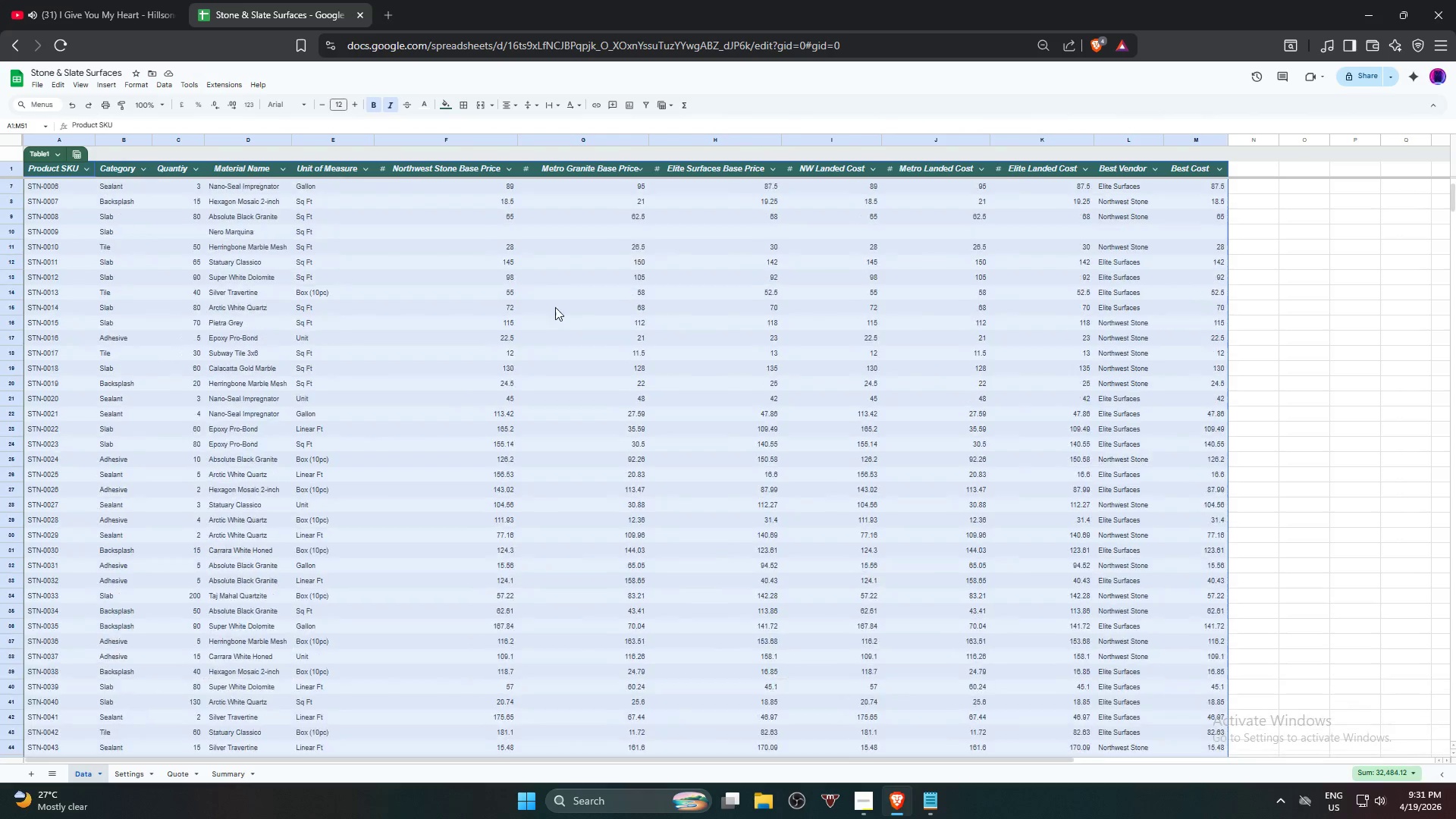 
scroll: coordinate [717, 421], scroll_direction: down, amount: 5.0
 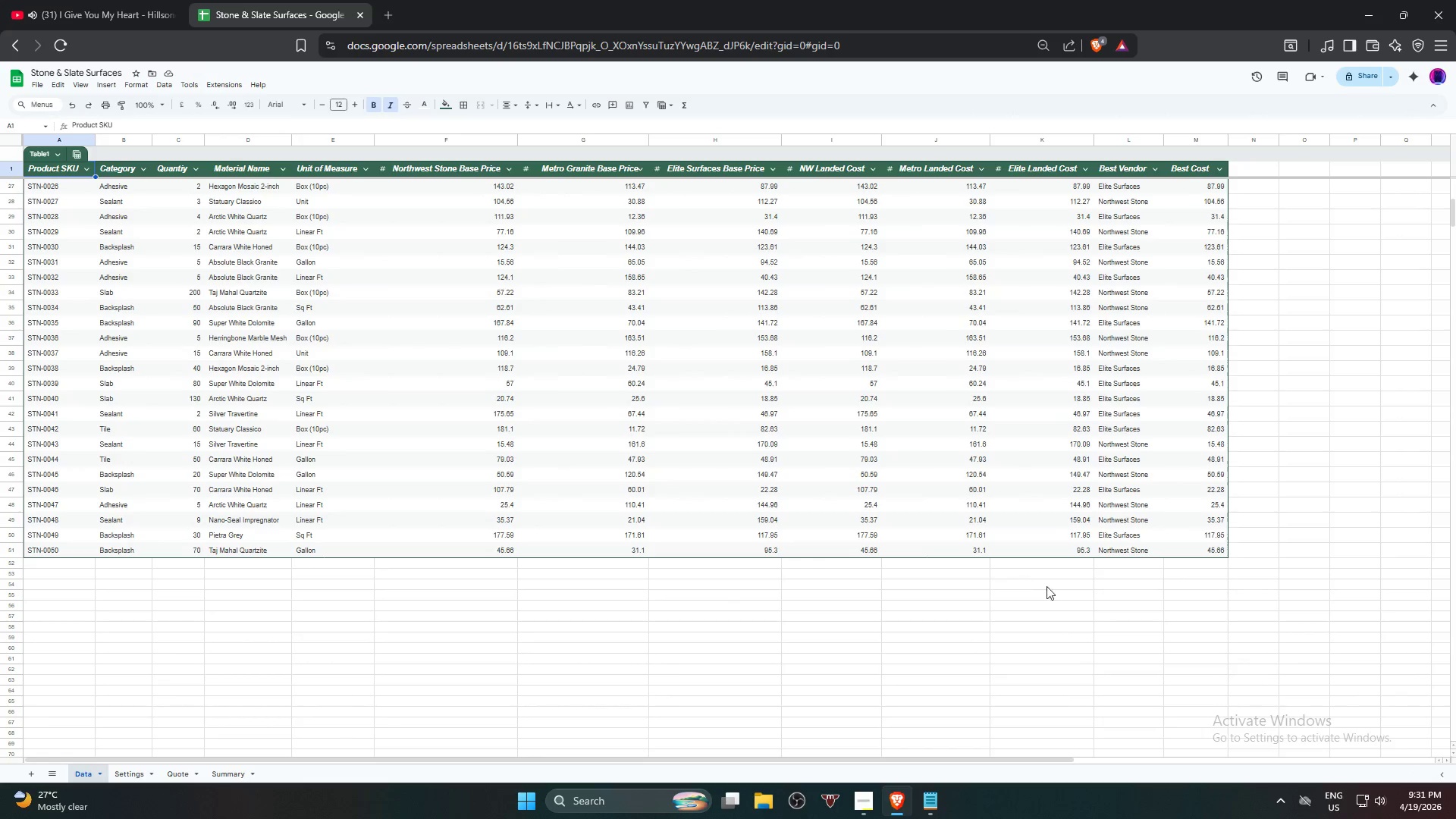 
left_click([1187, 552])
 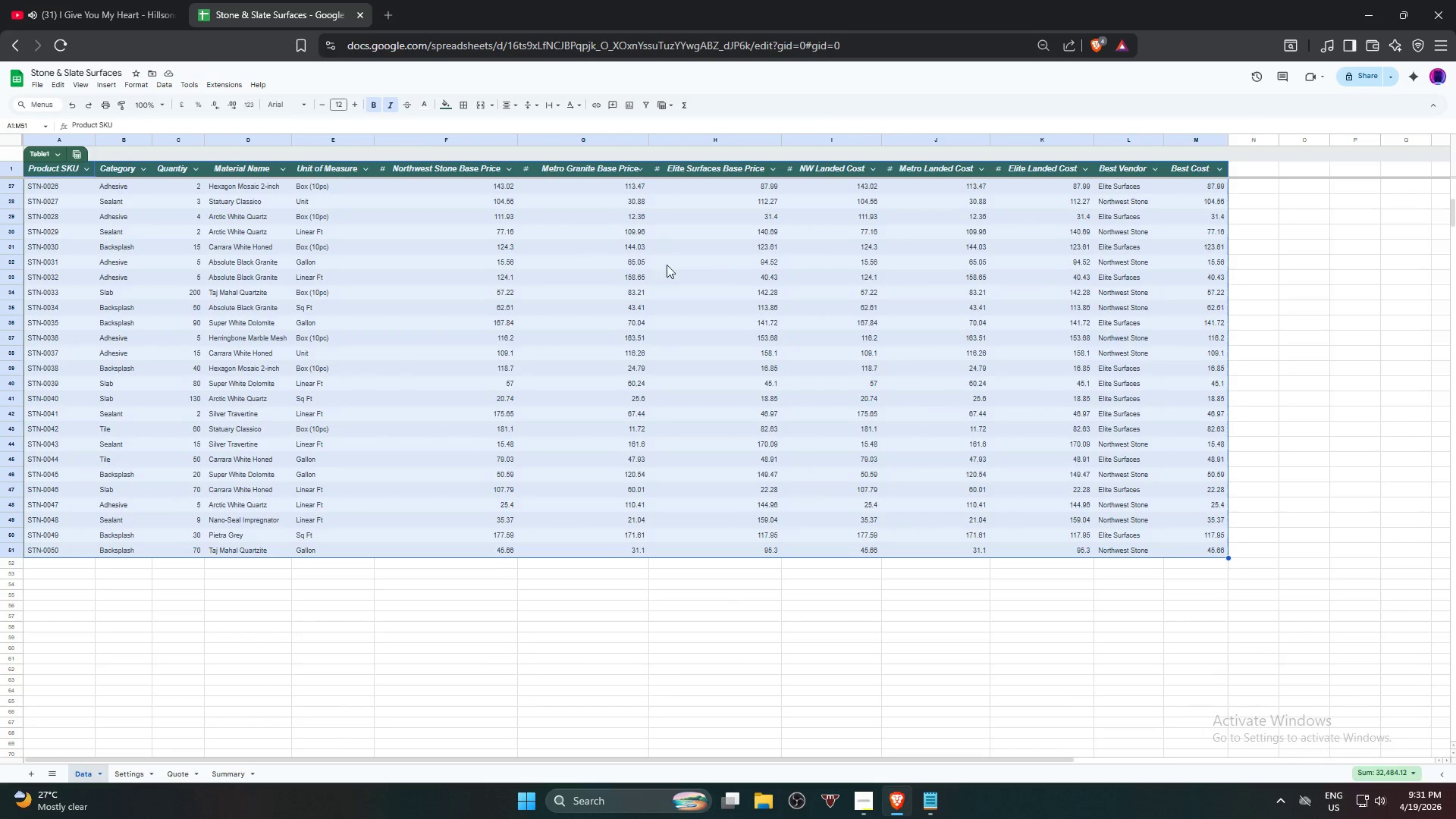 
scroll: coordinate [447, 153], scroll_direction: up, amount: 8.0
 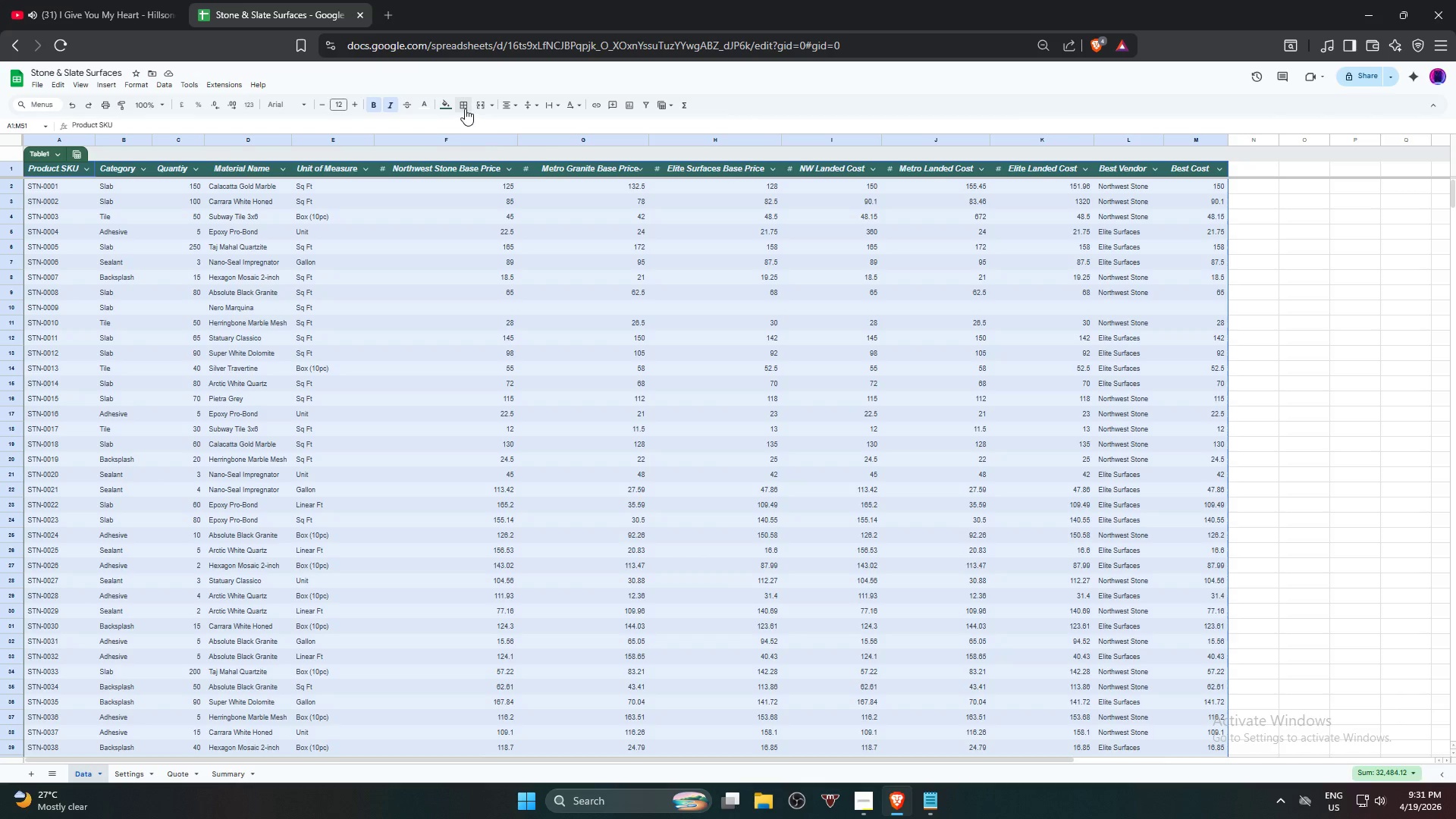 
left_click([465, 108])
 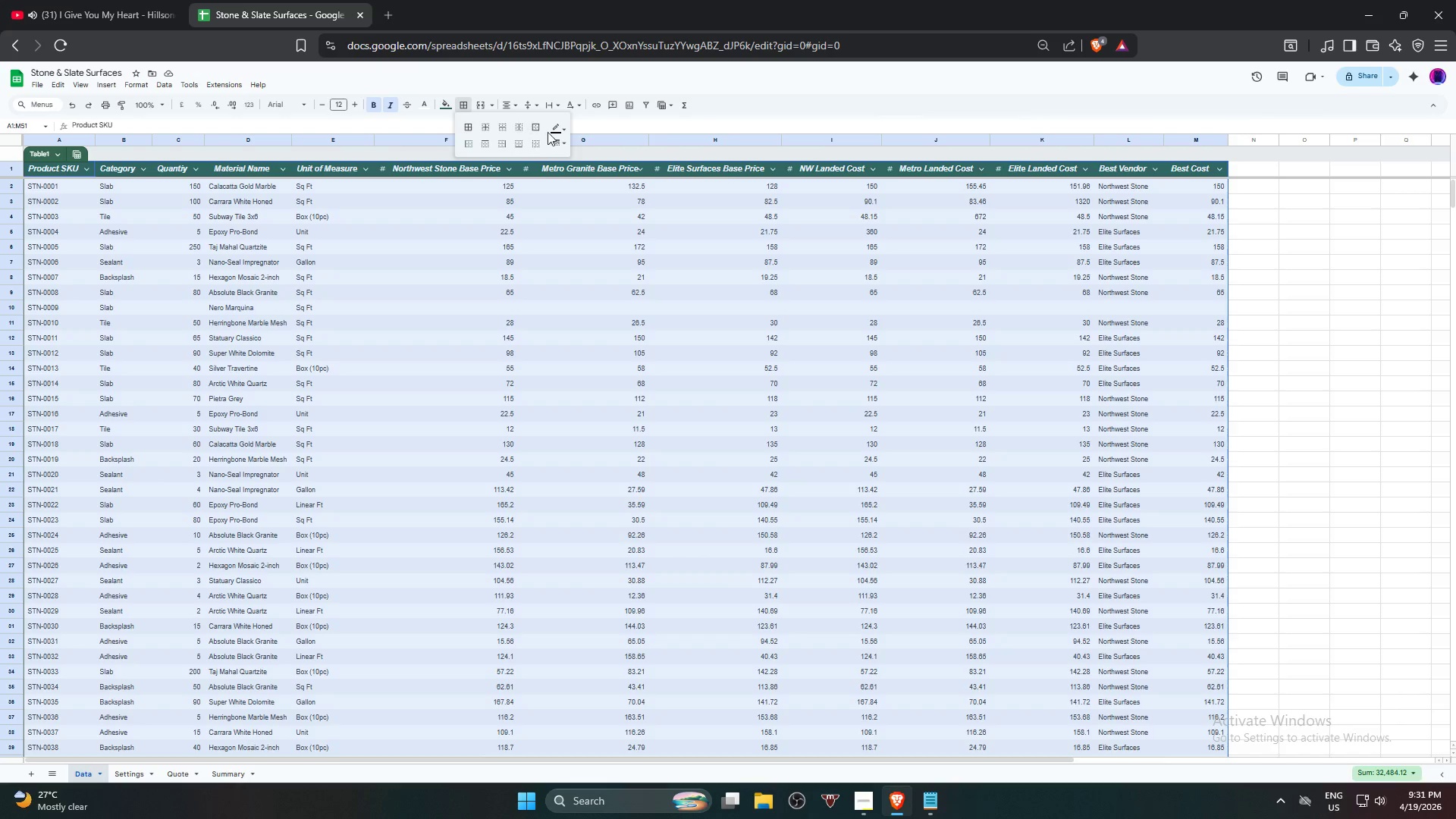 
left_click([556, 130])
 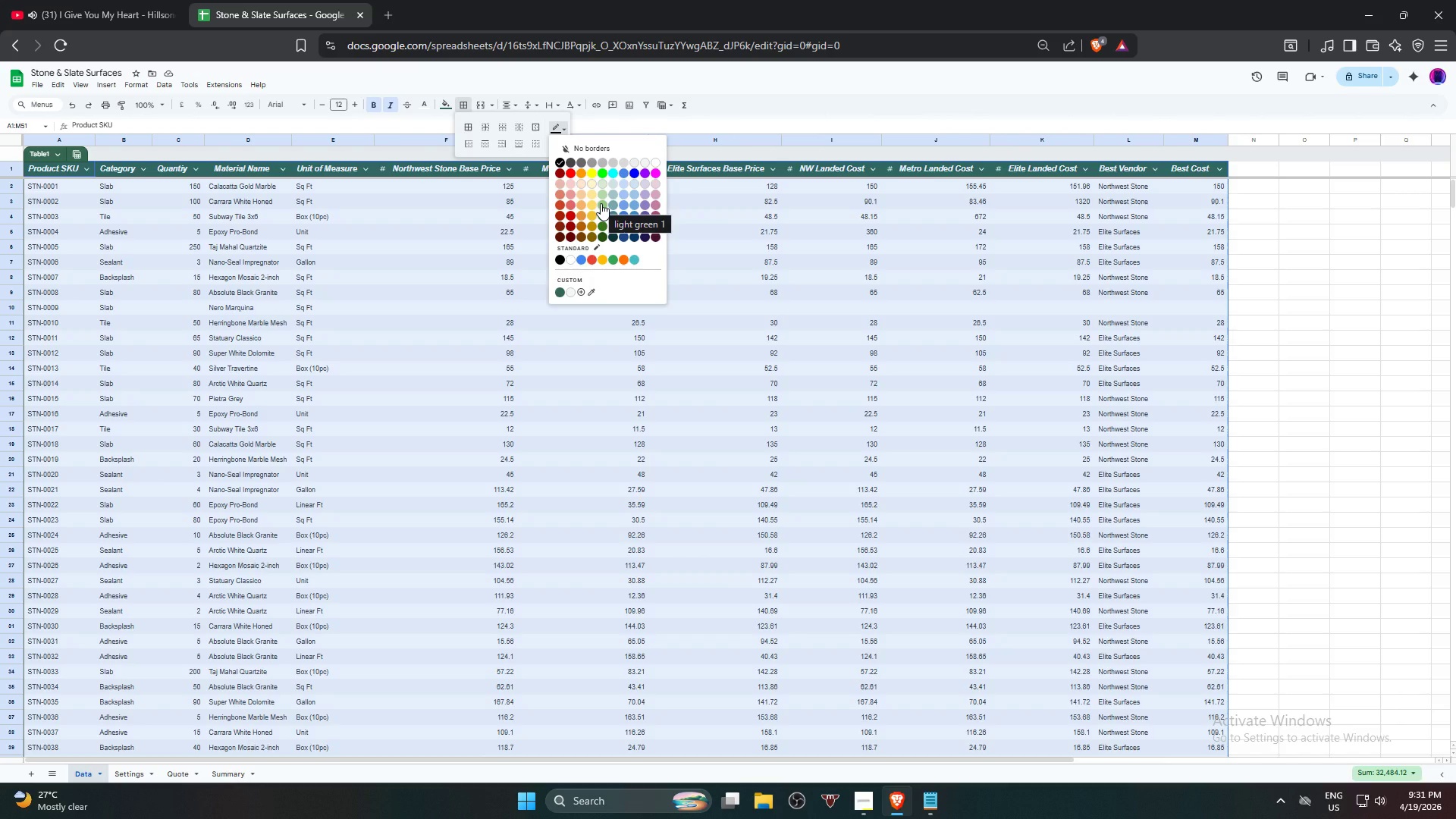 
wait(8.41)
 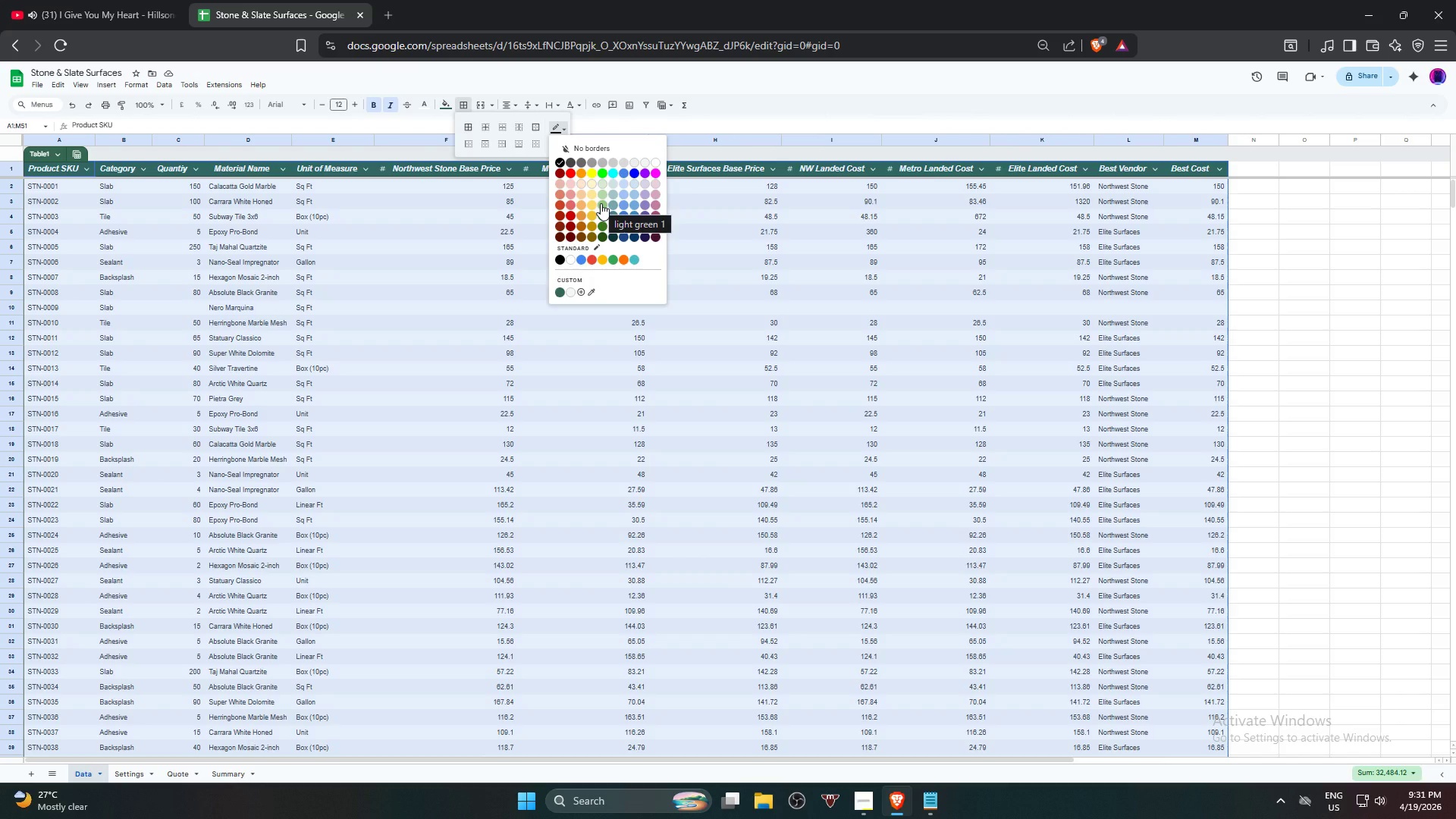 
left_click([593, 197])
 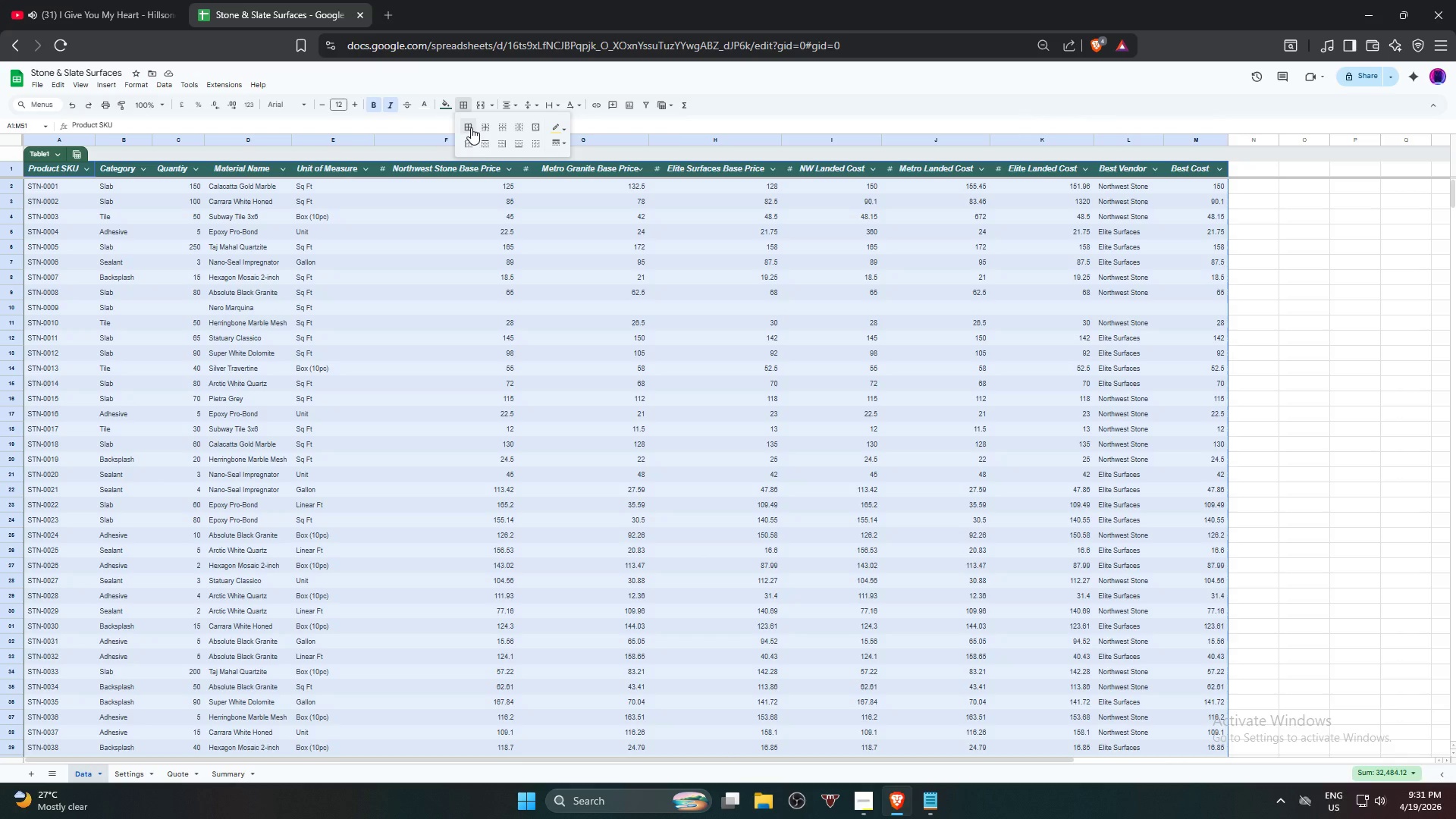 
left_click([470, 127])
 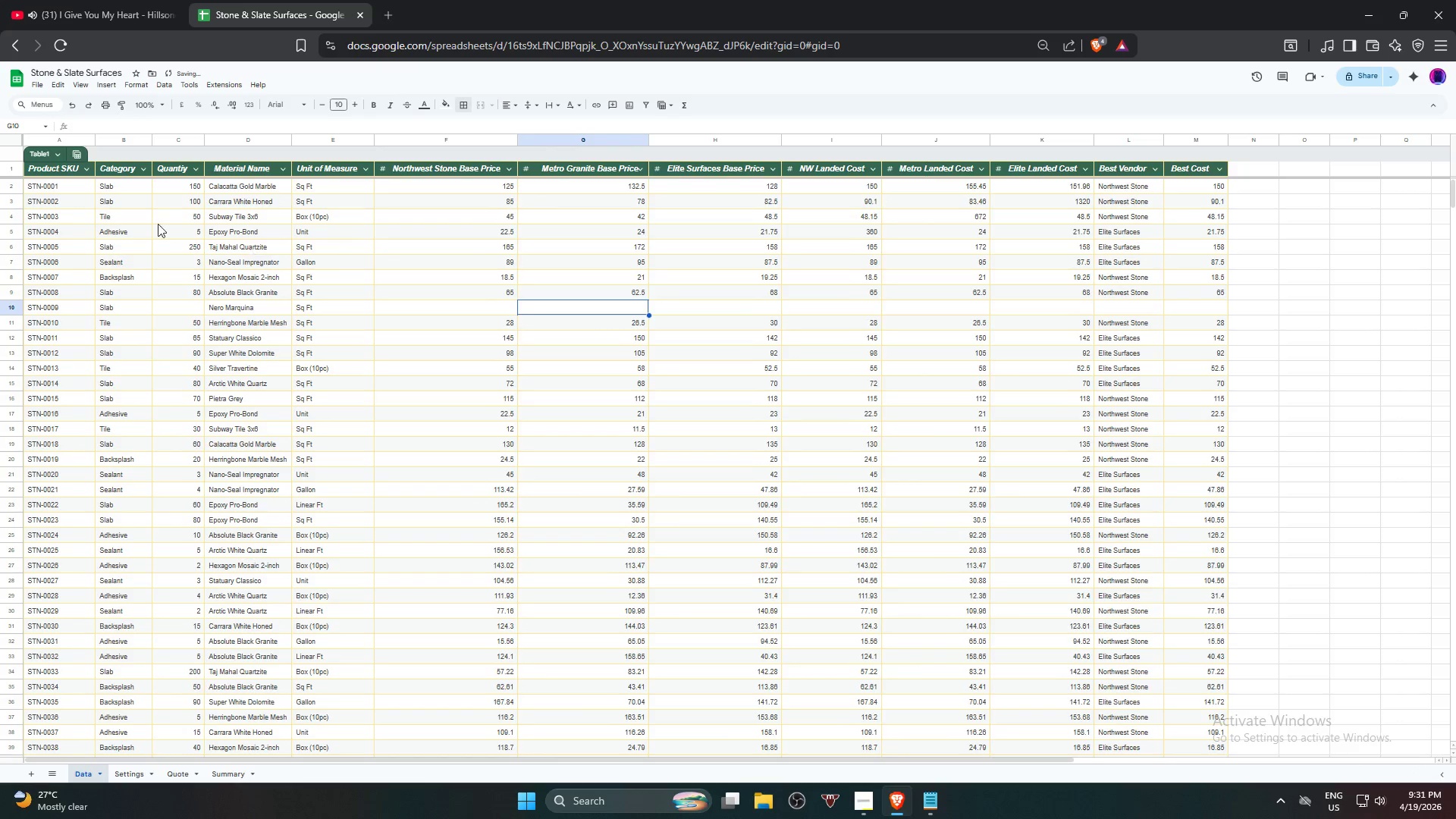 
left_click([55, 186])
 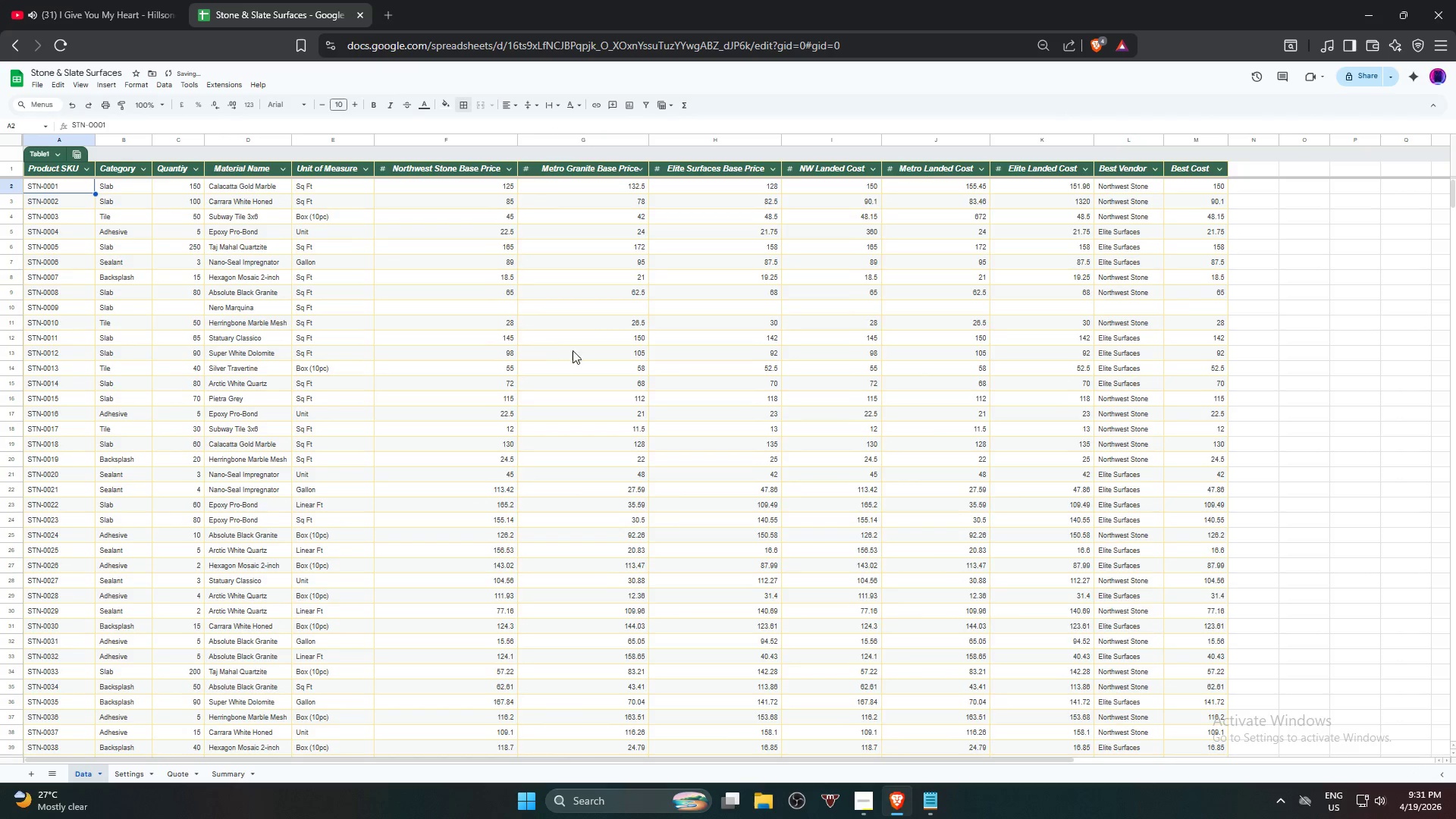 
hold_key(key=ShiftLeft, duration=0.91)
 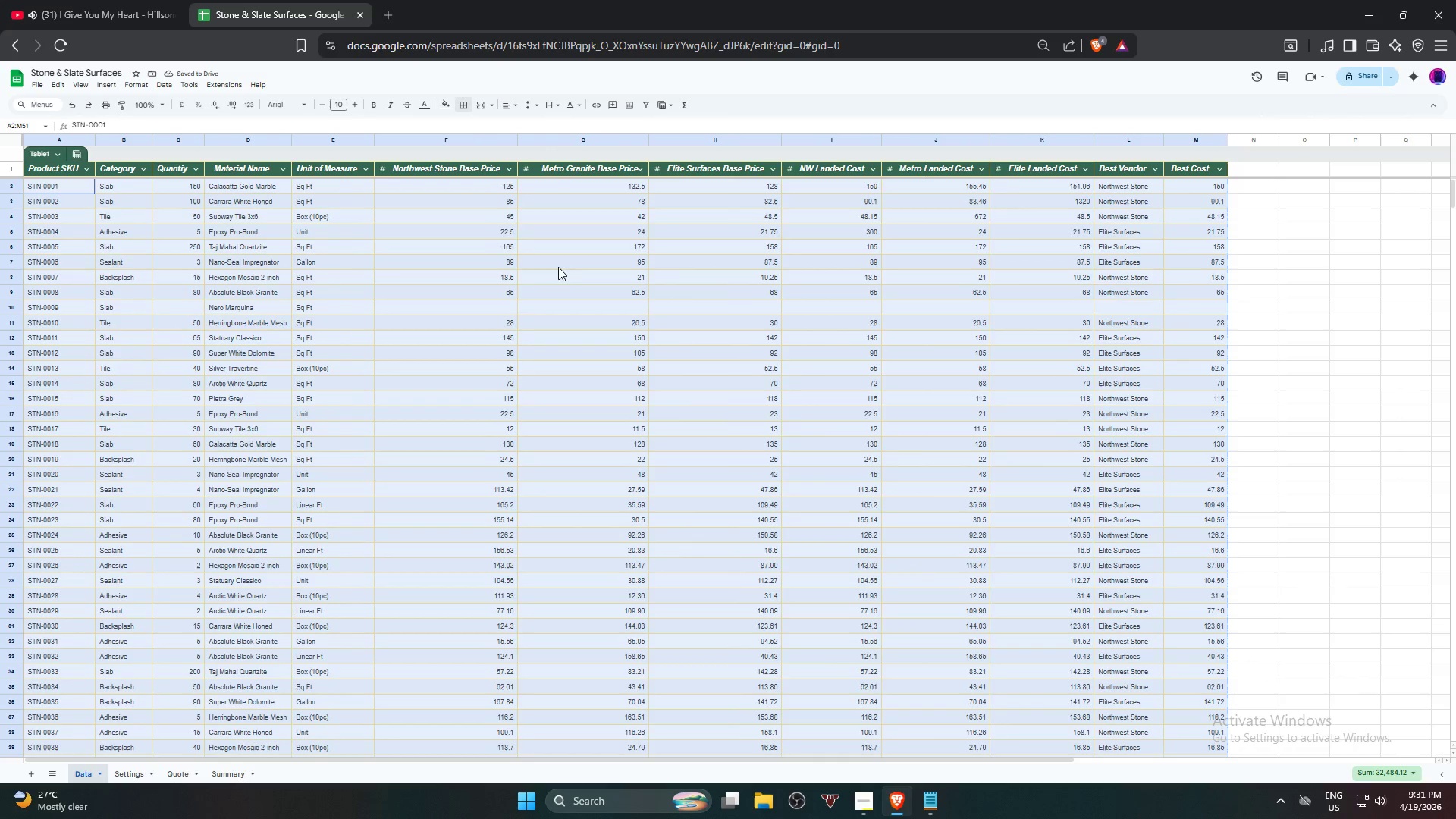 
scroll: coordinate [782, 435], scroll_direction: down, amount: 5.0
 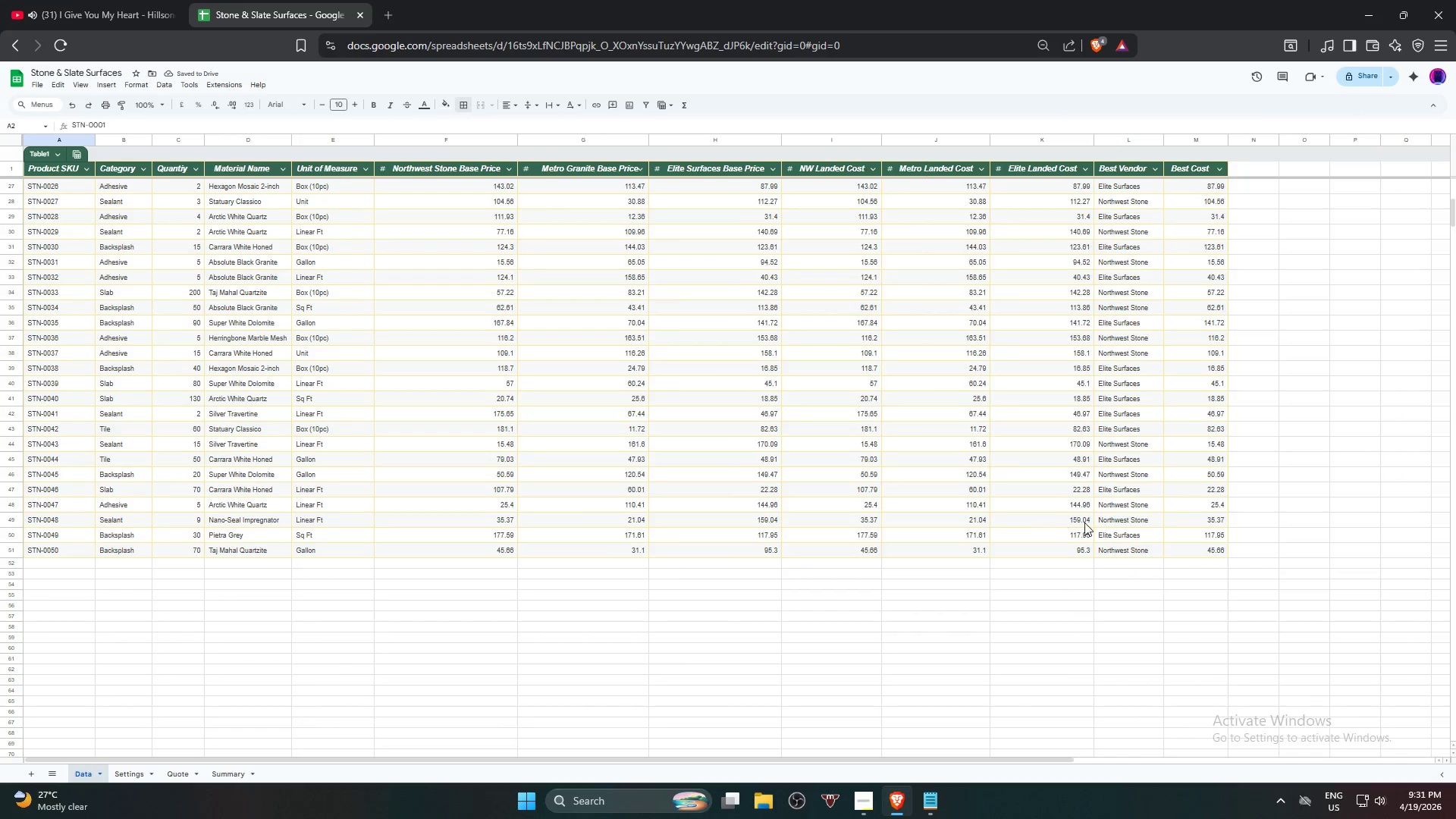 
left_click([1177, 549])
 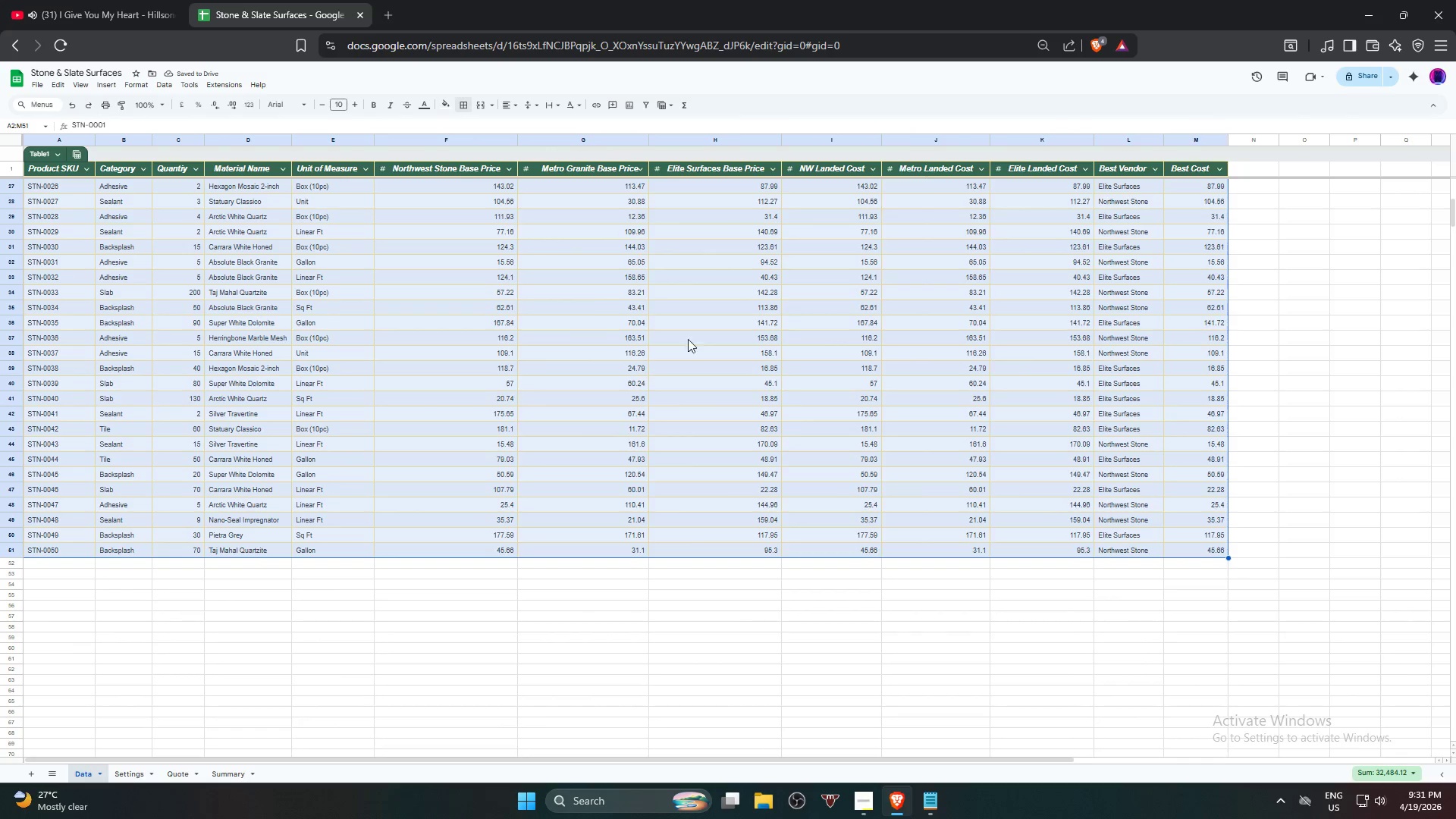 
scroll: coordinate [482, 226], scroll_direction: up, amount: 10.0
 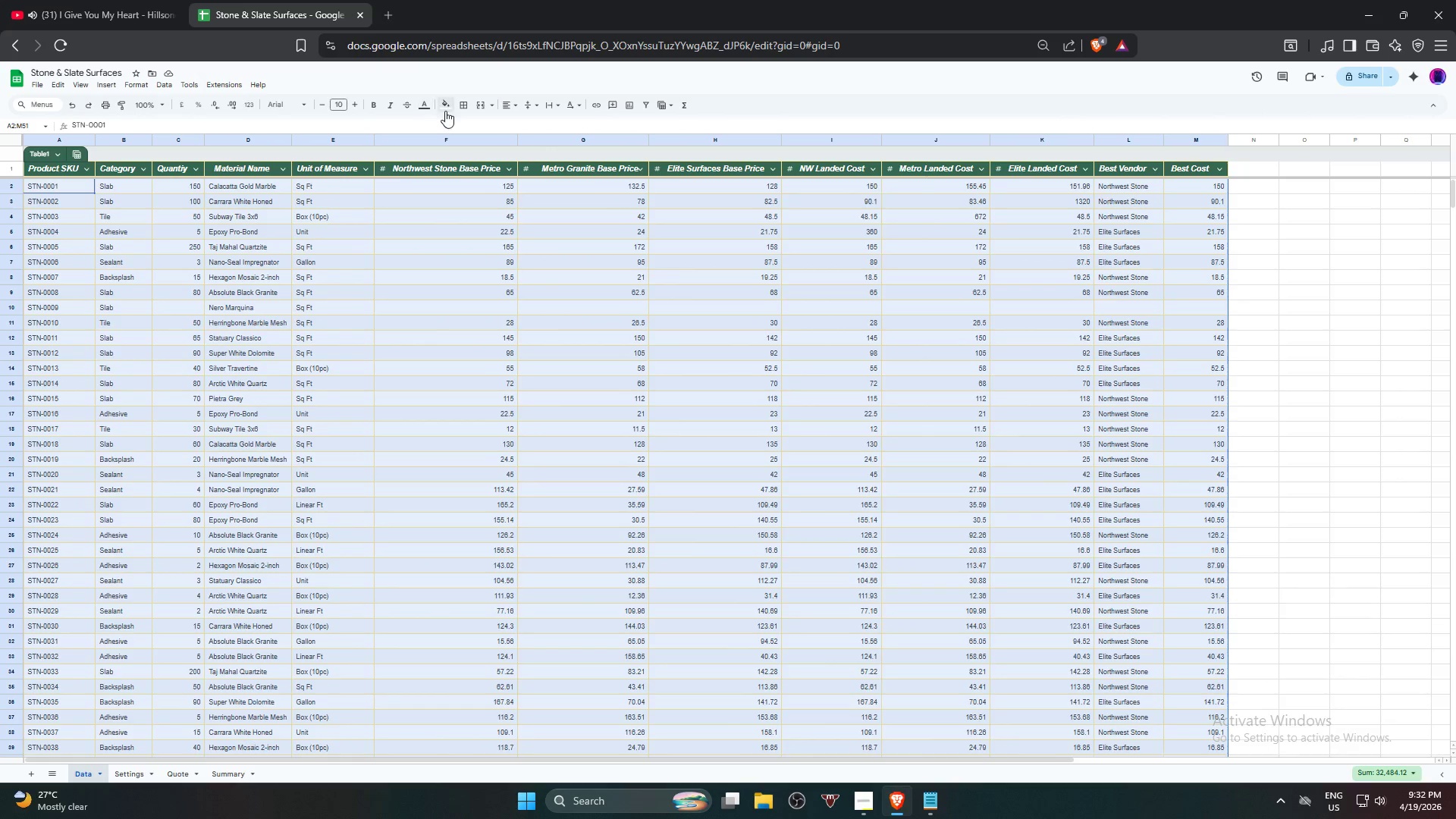 
left_click([448, 108])
 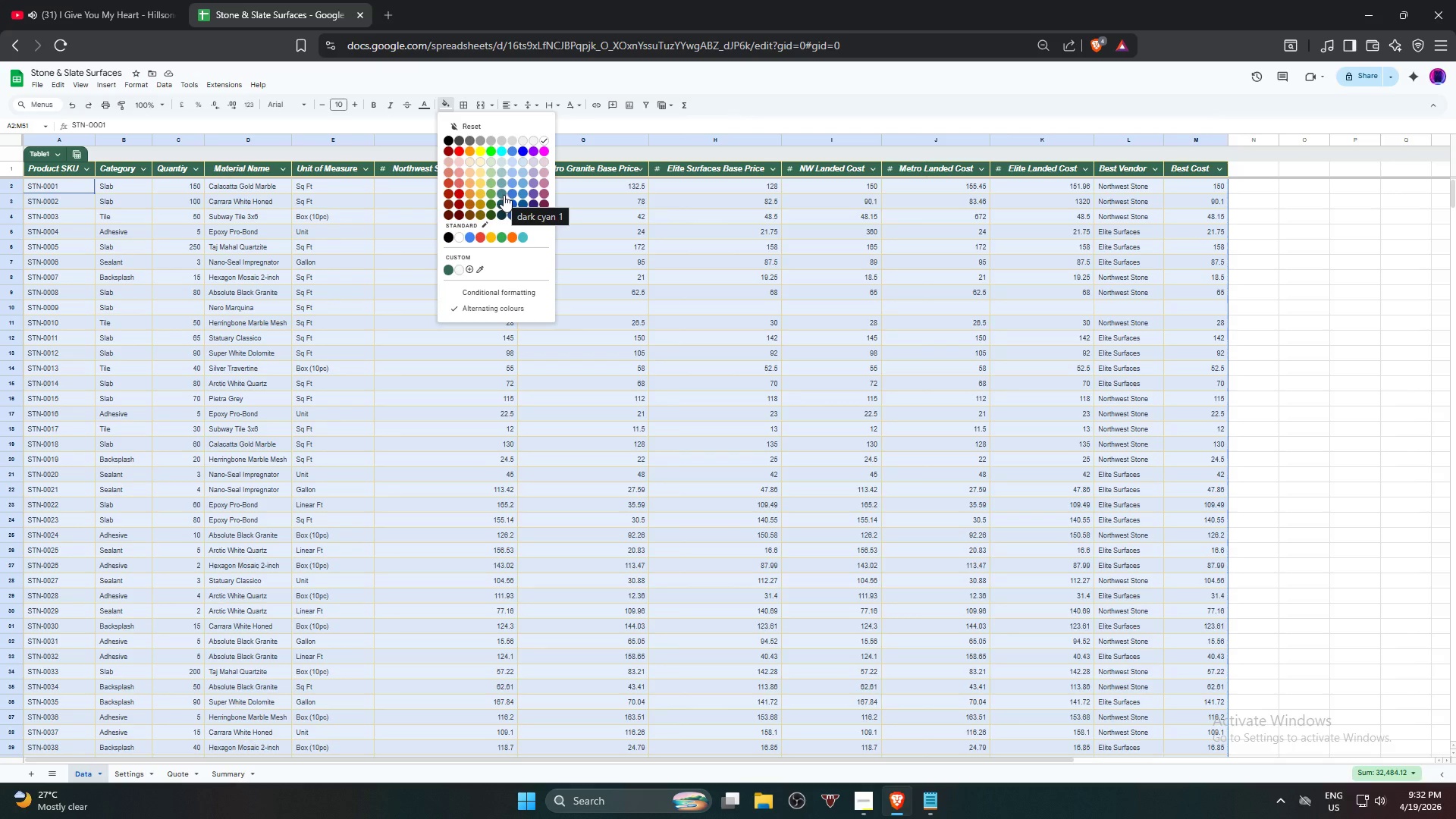 
left_click([499, 186])
 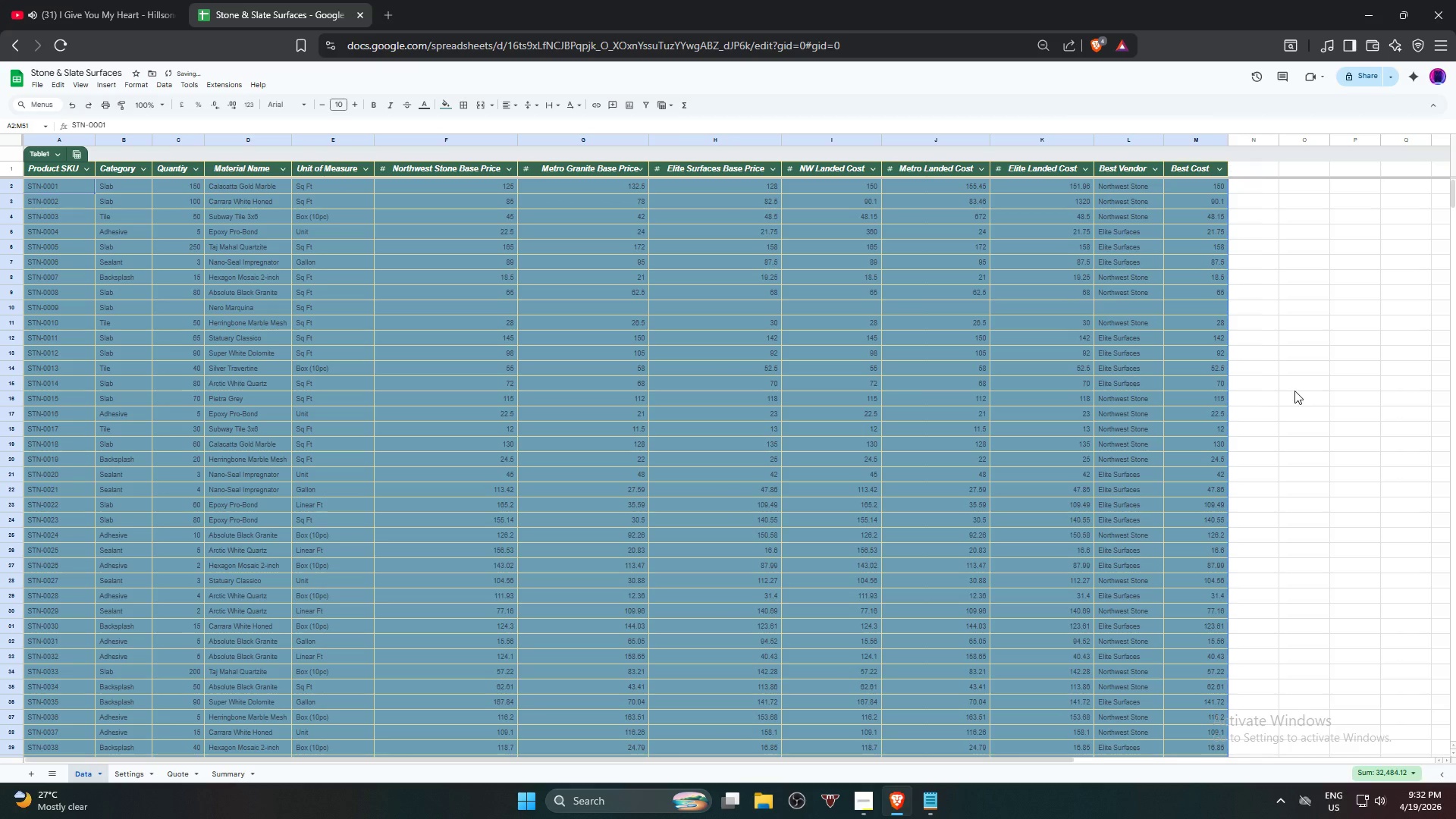 
left_click([1294, 391])
 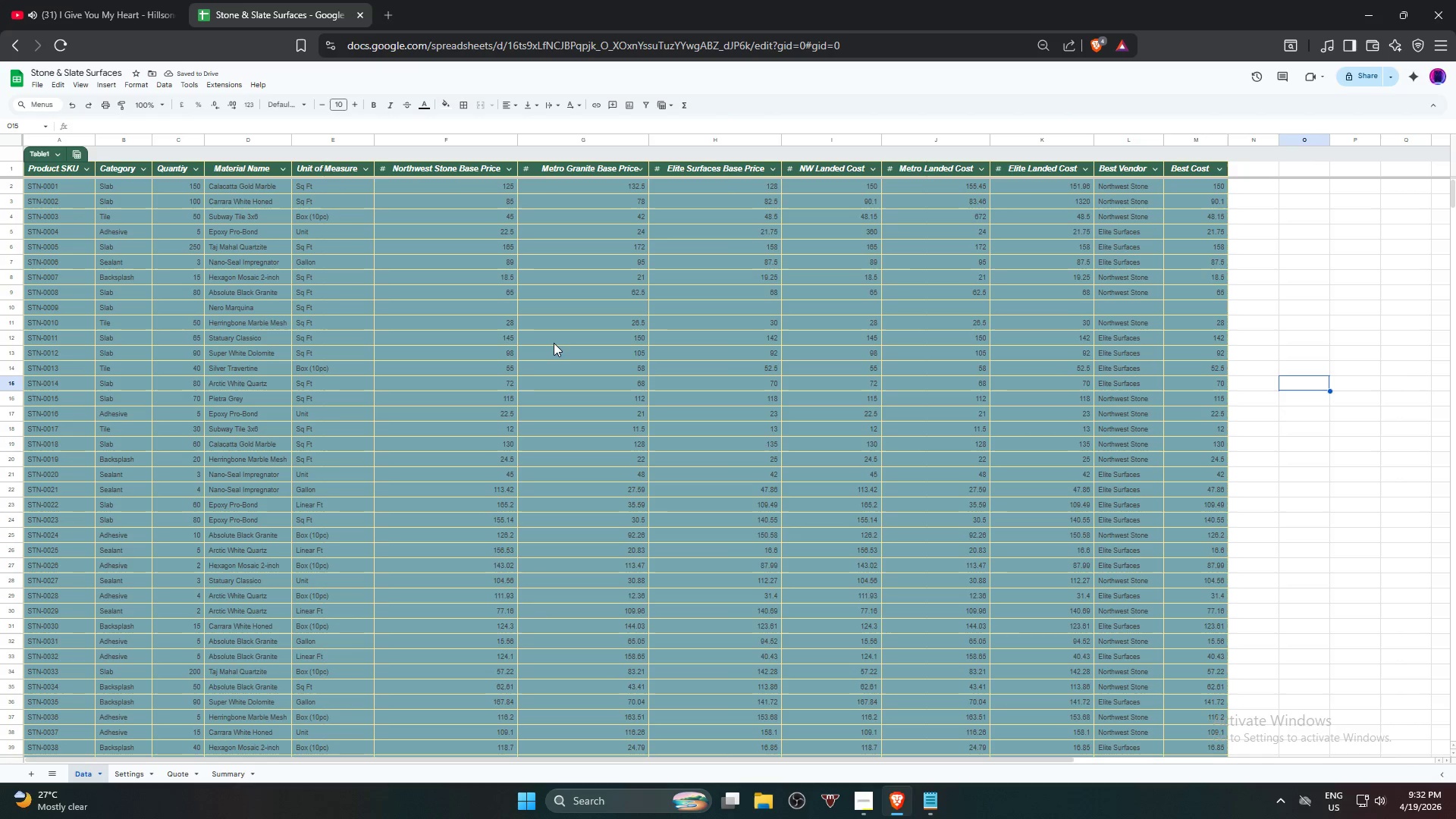 
scroll: coordinate [570, 411], scroll_direction: down, amount: 5.0
 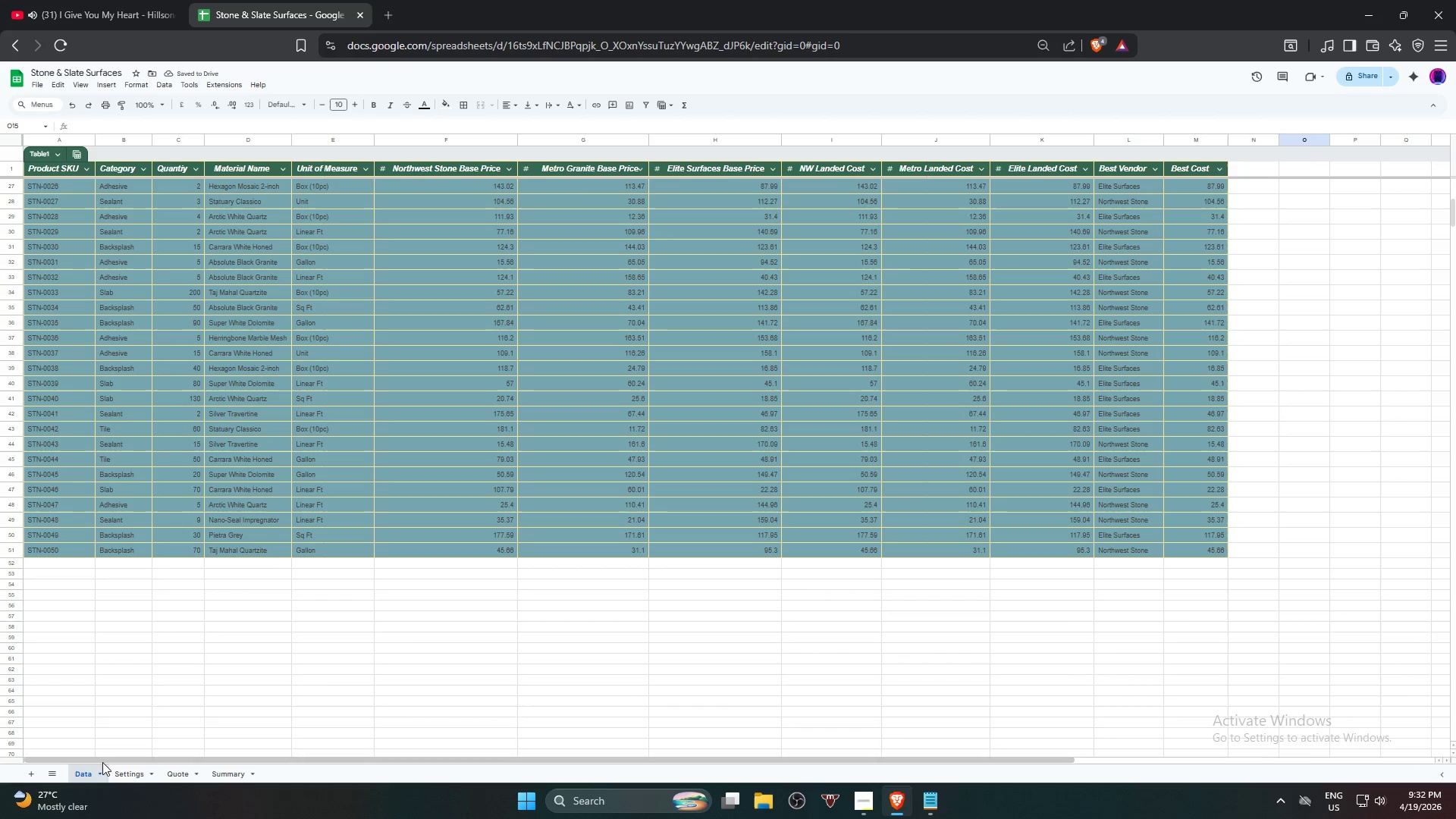 
left_click([130, 778])
 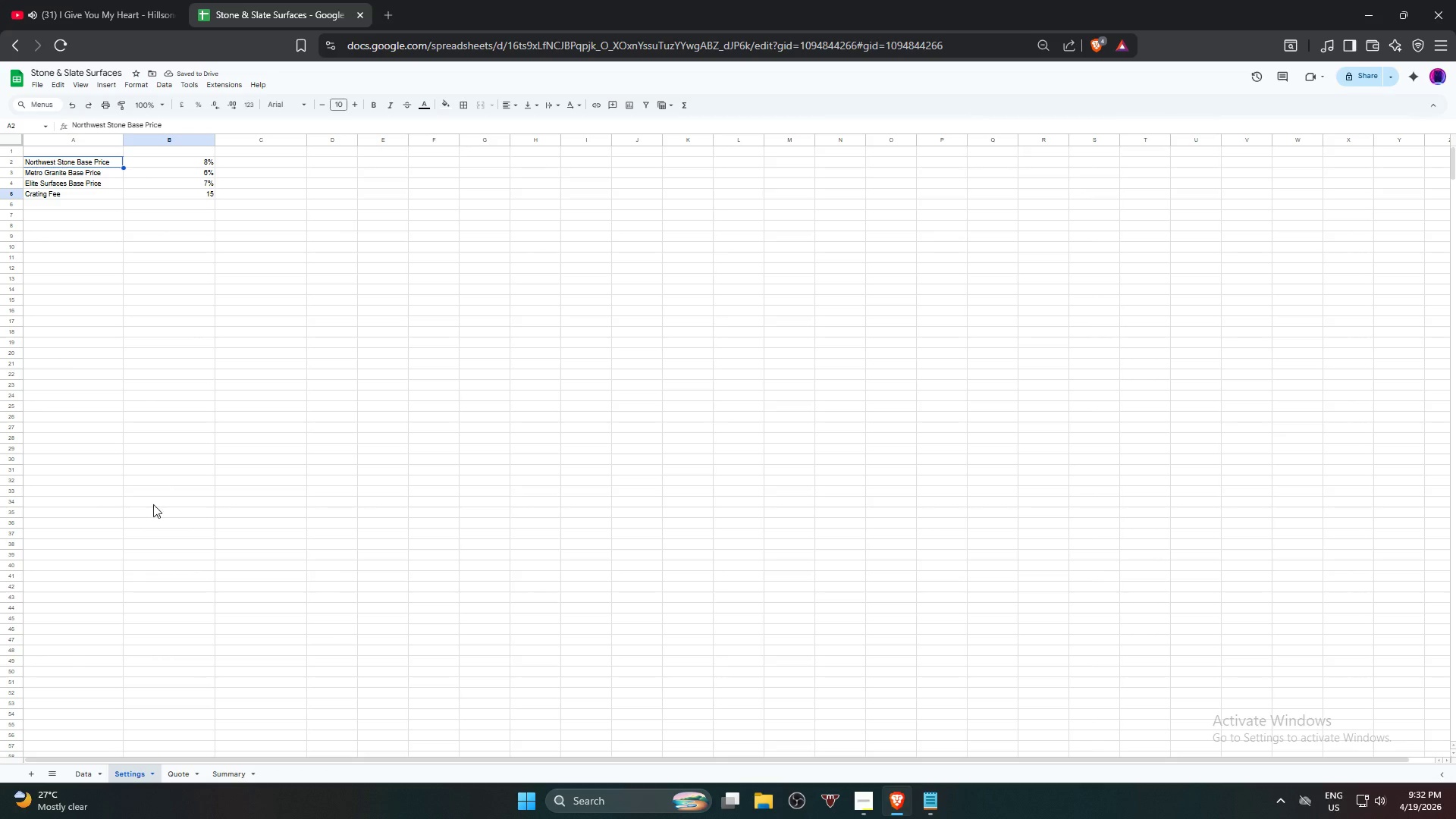 
scroll: coordinate [153, 499], scroll_direction: up, amount: 4.0
 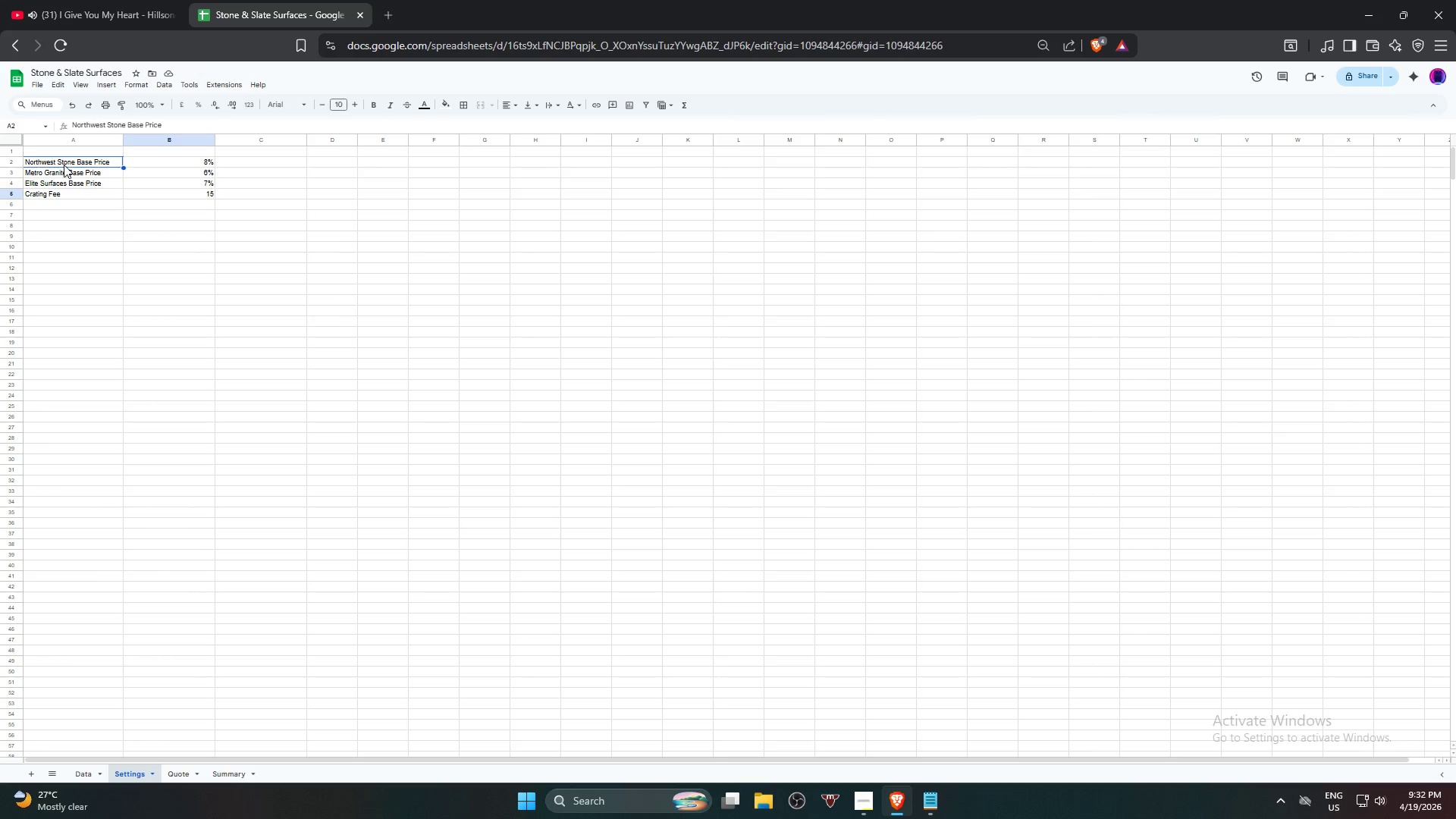 
hold_key(key=ShiftLeft, duration=0.64)
left_click([177, 198])
 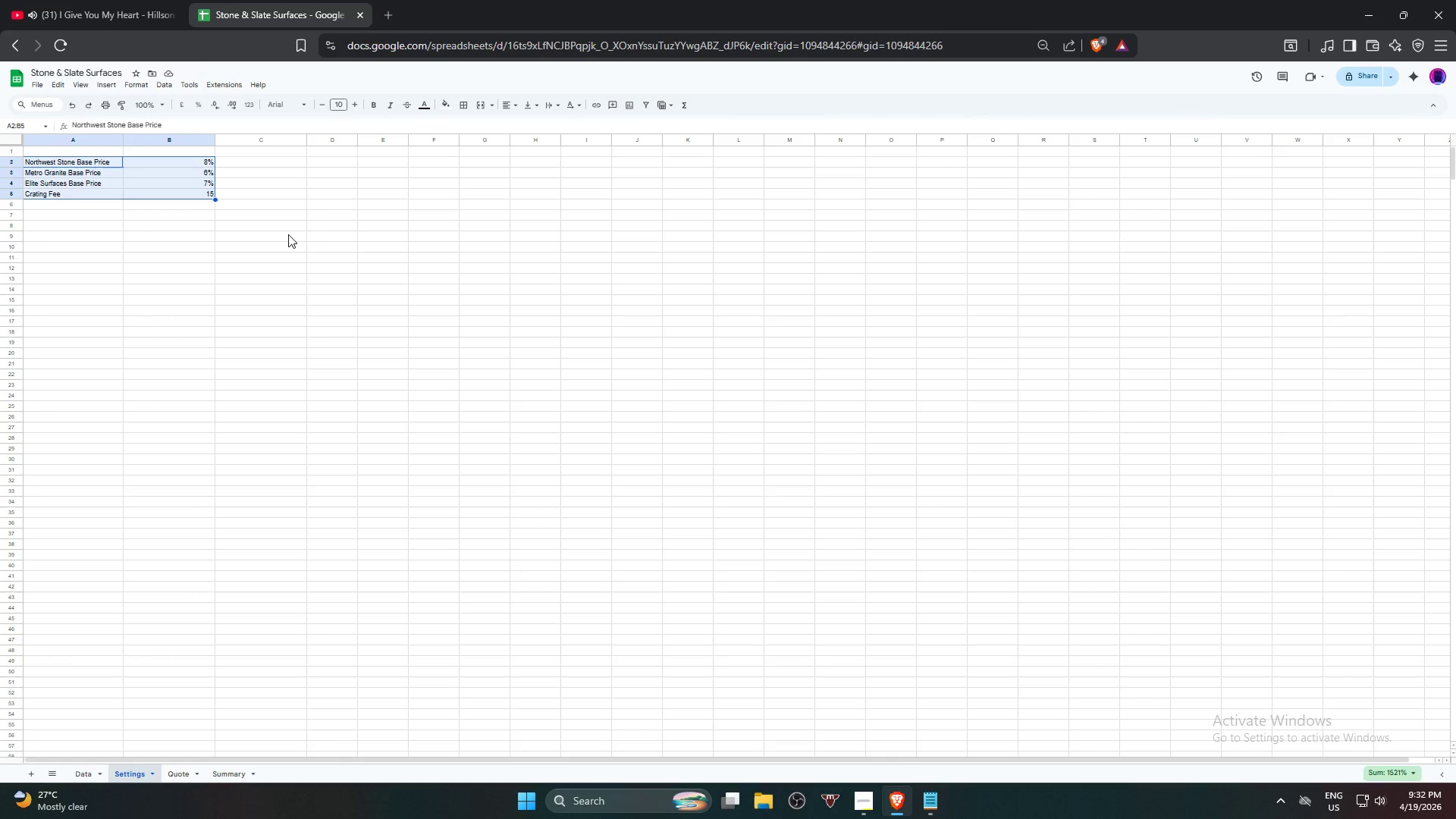 
scroll: coordinate [299, 287], scroll_direction: up, amount: 4.0
 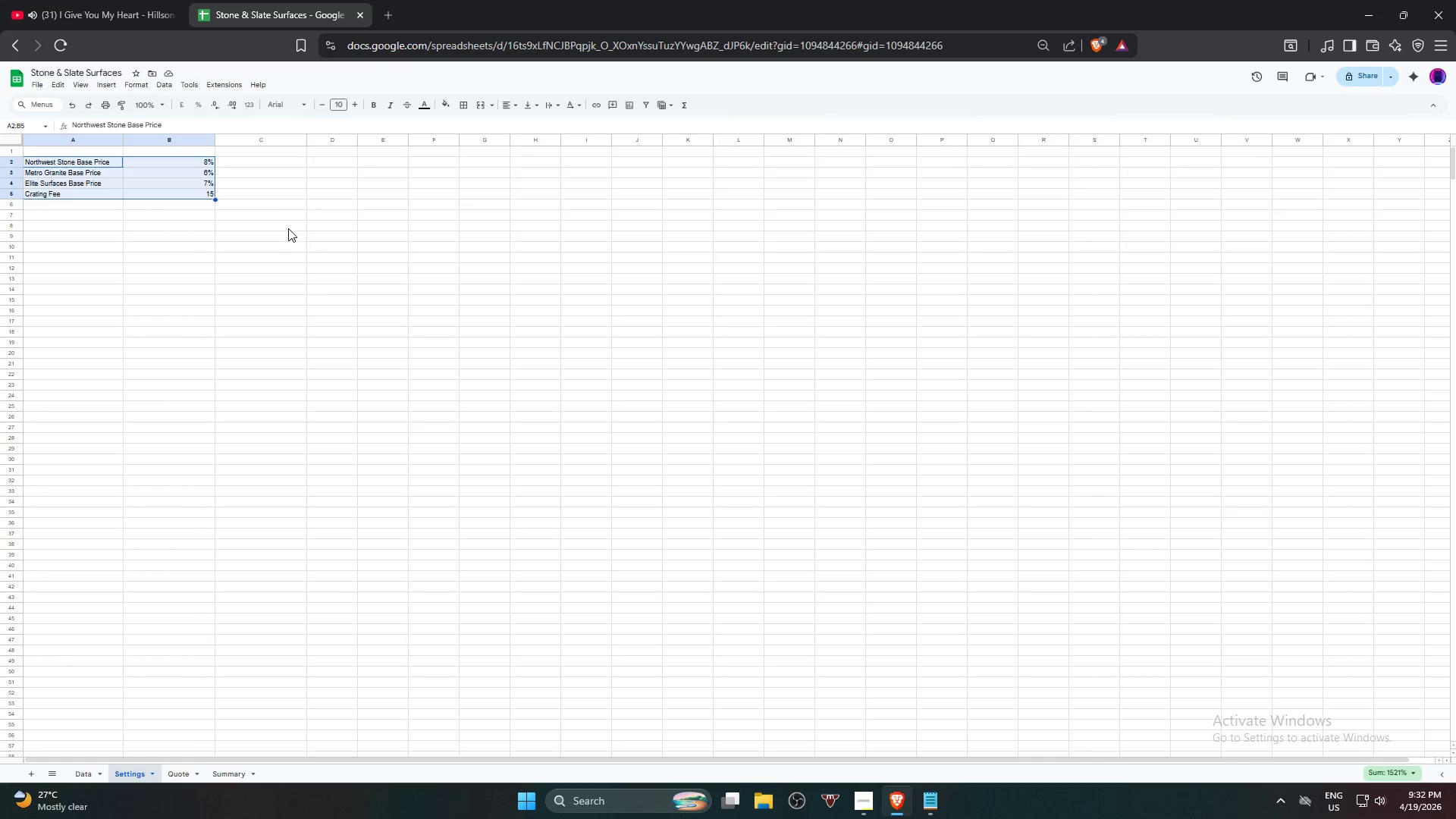 
wait(8.04)
 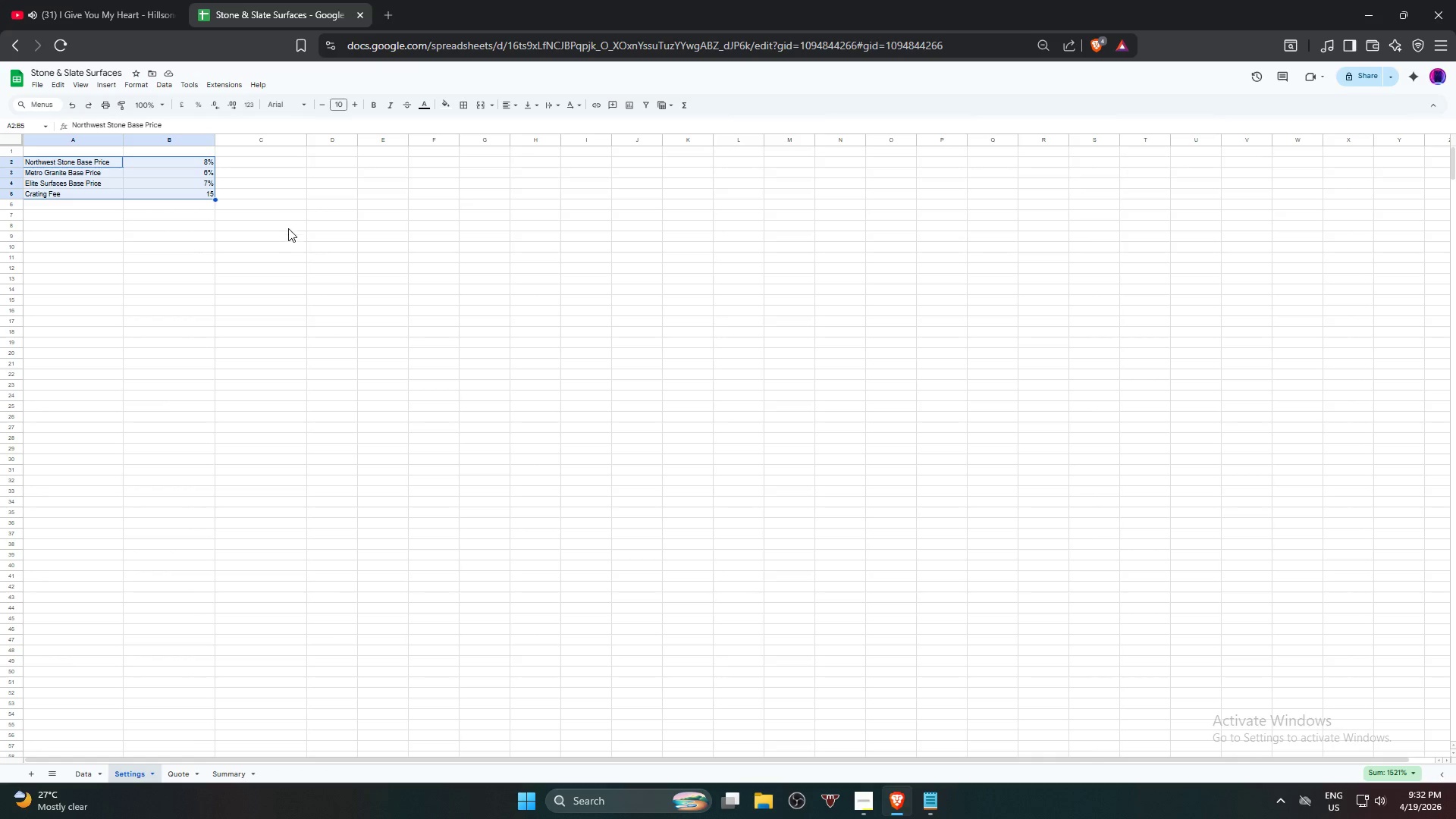 
mouse_move([869, 811])
 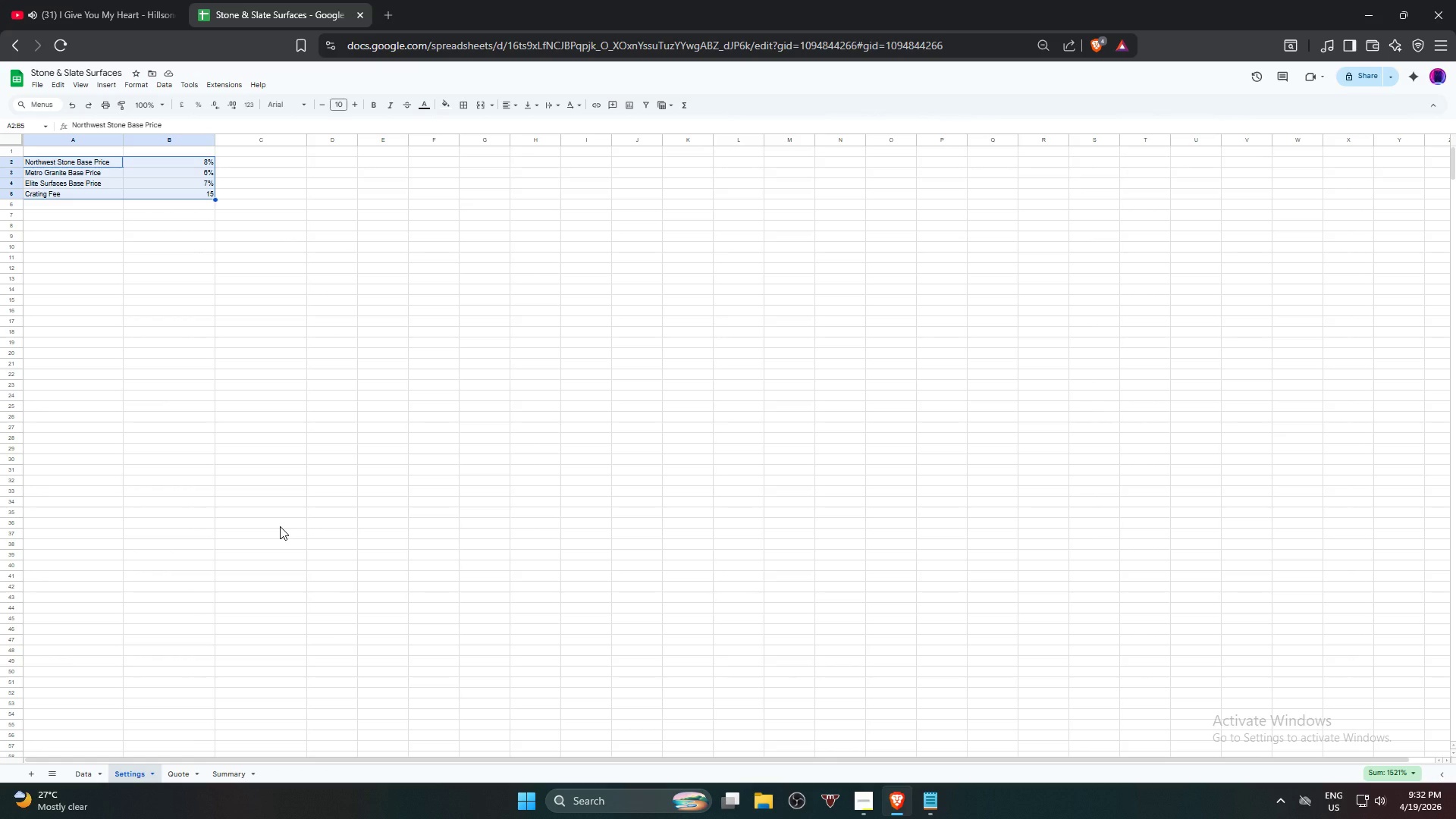 
wait(17.28)
 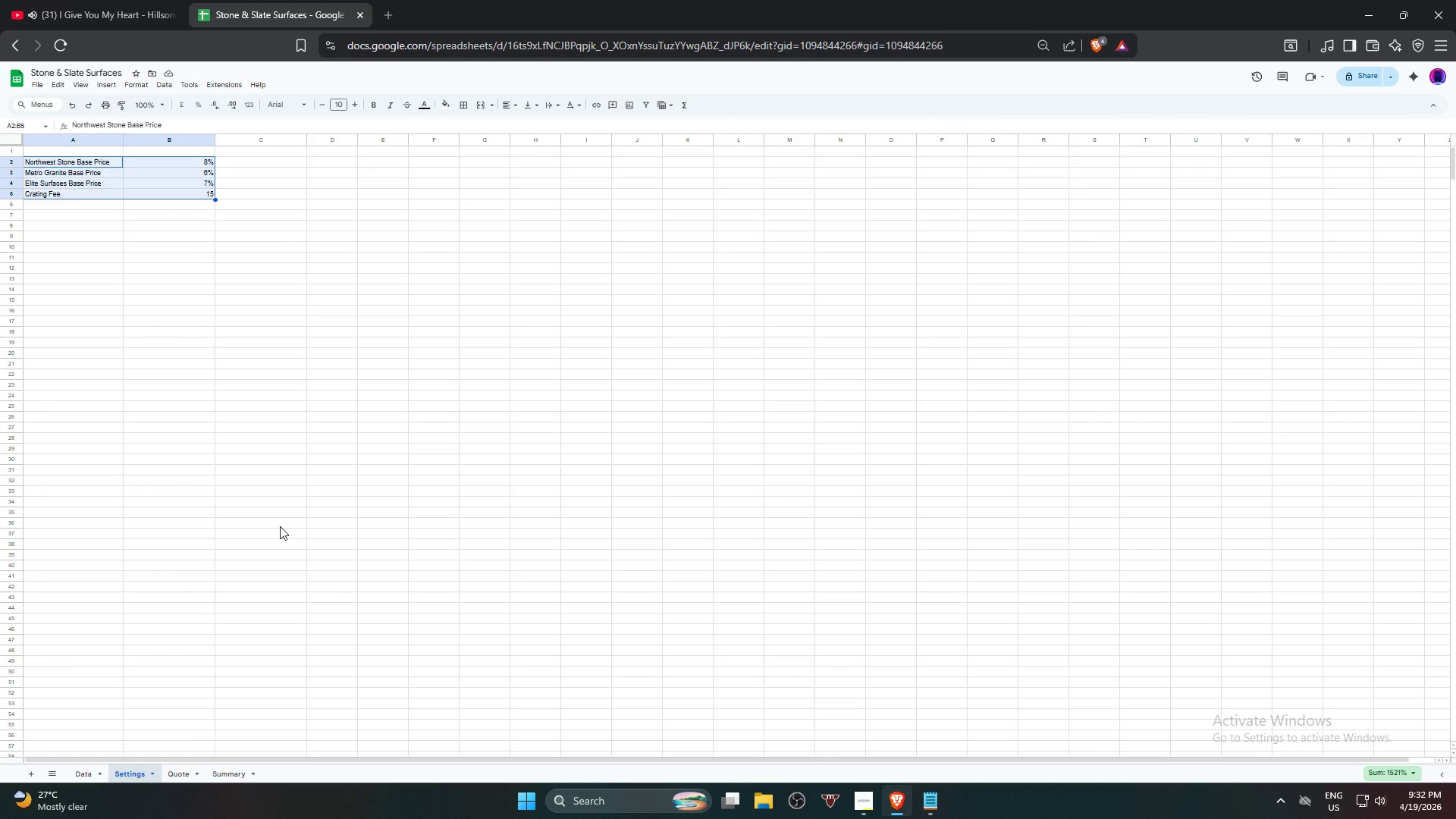 
left_click([467, 125])
 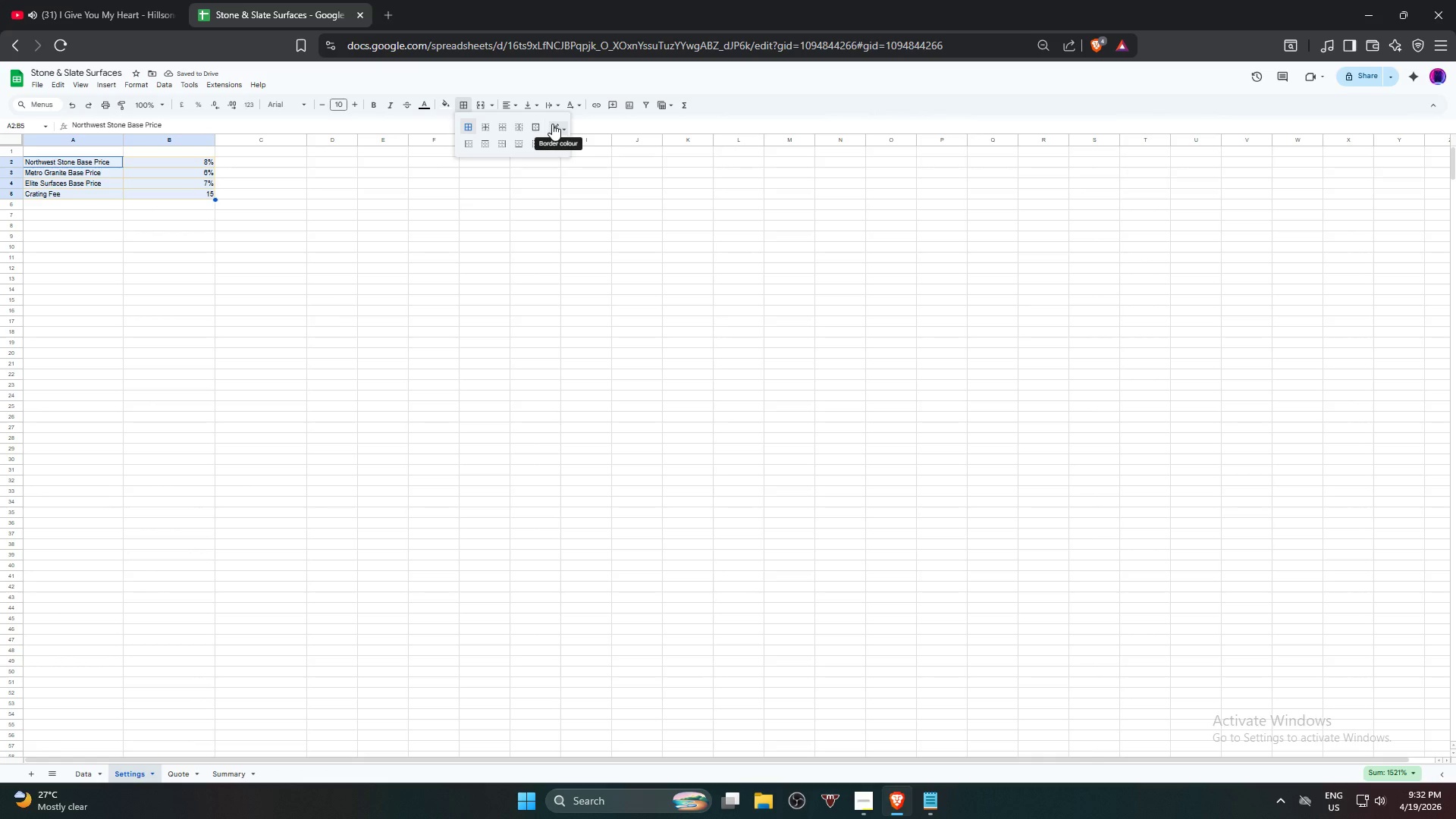 
left_click([309, 234])
 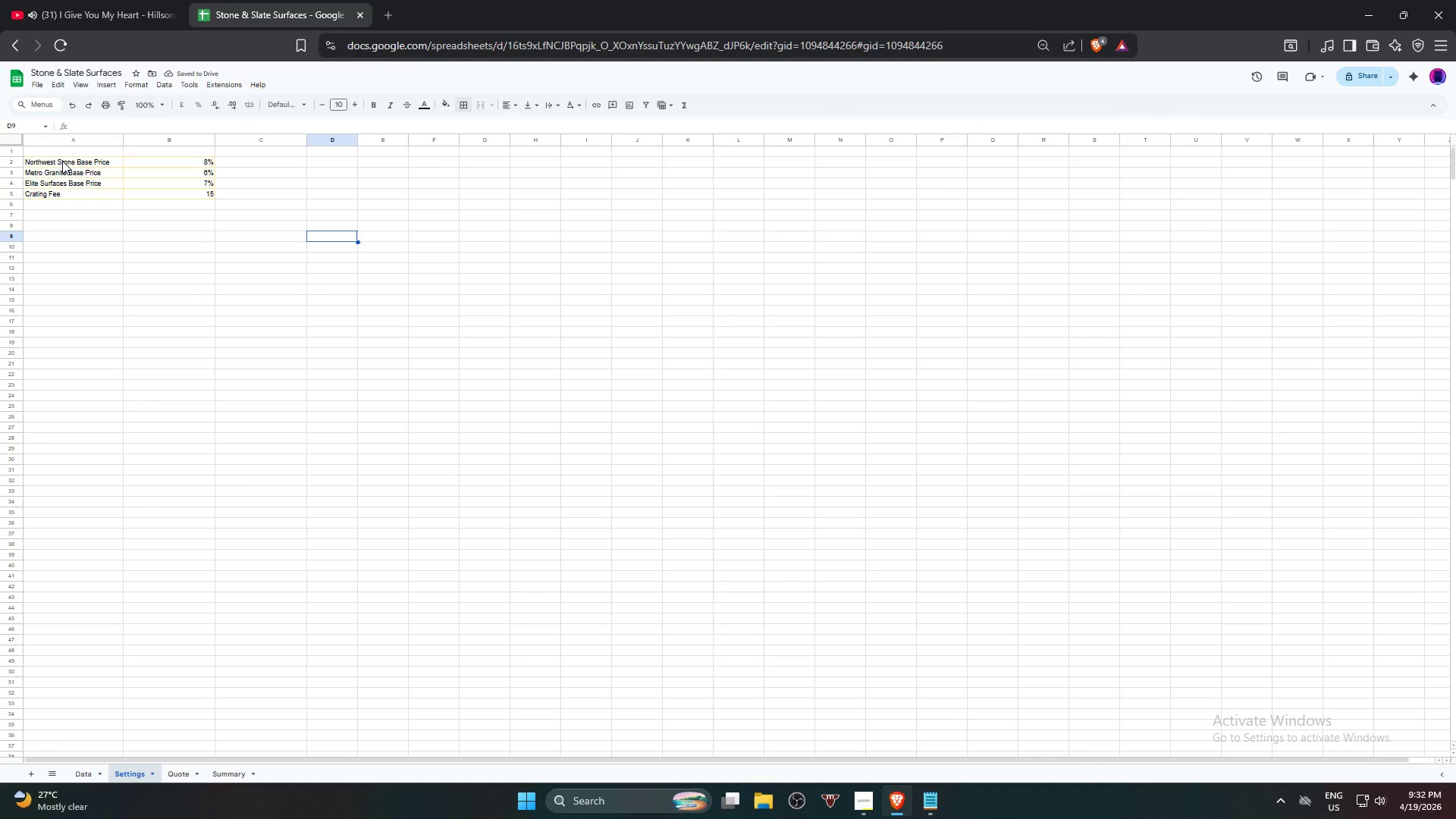 
left_click([62, 161])
 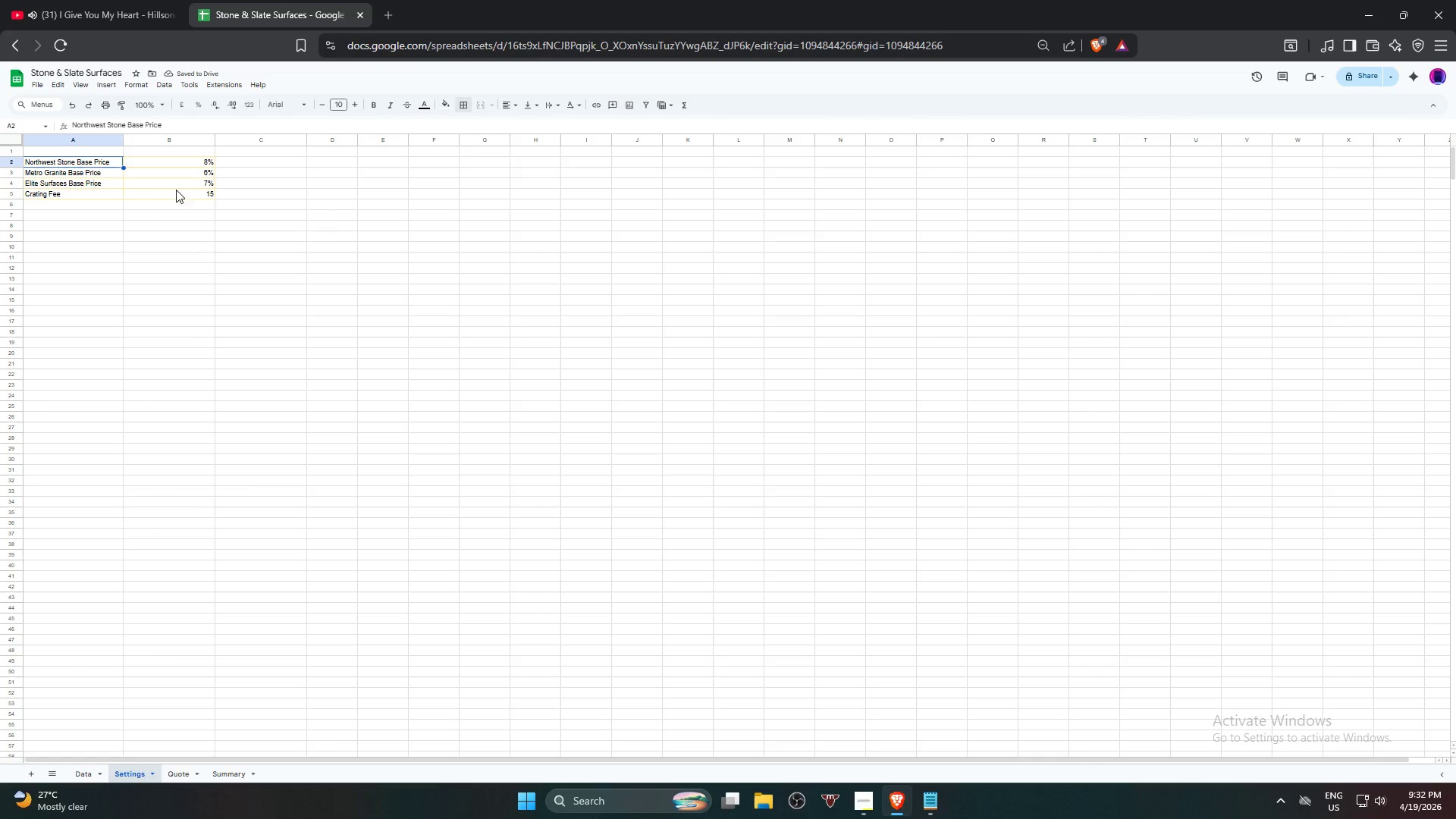 
hold_key(key=ShiftLeft, duration=0.45)
left_click([175, 193])
 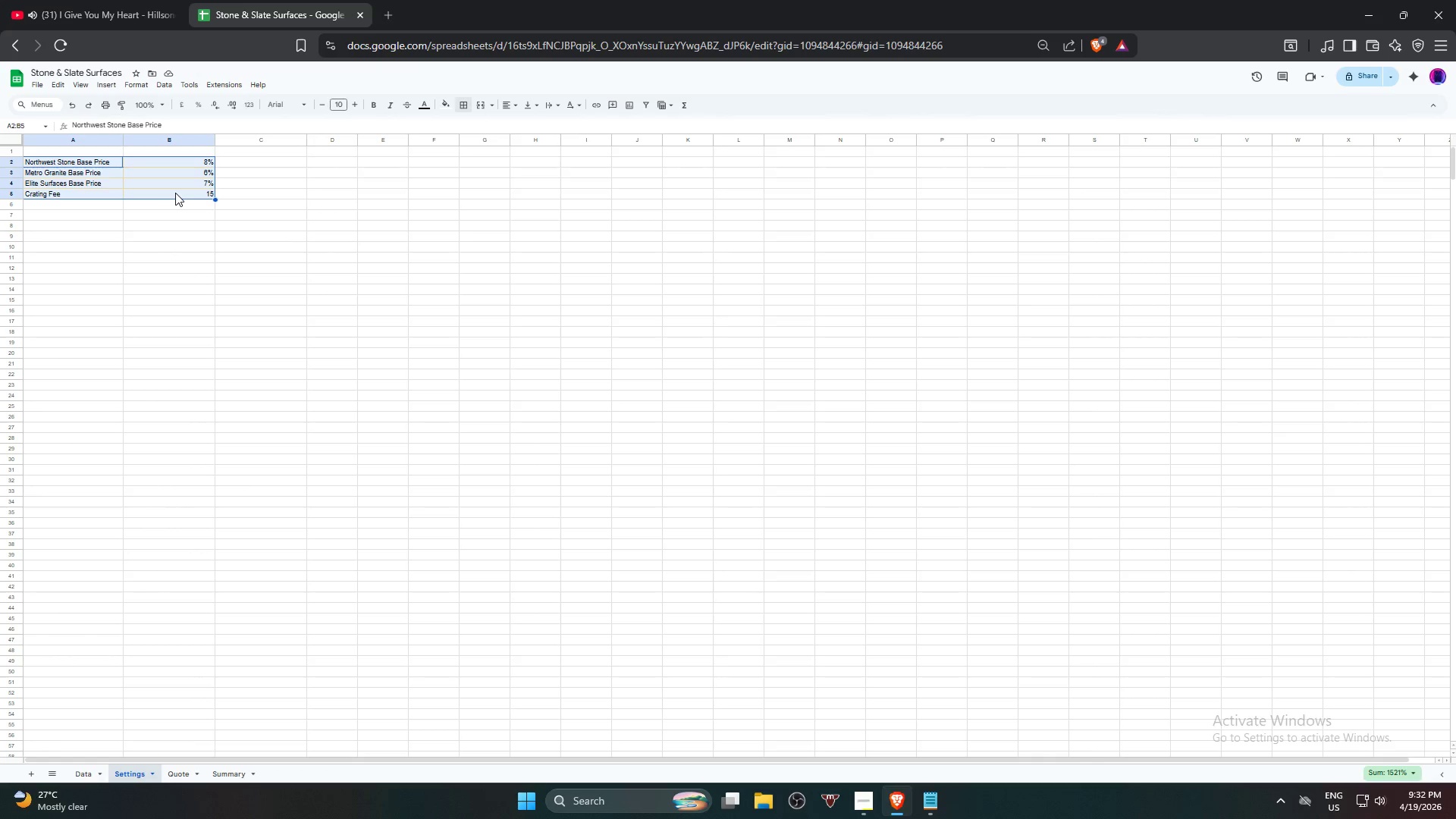 
hold_key(key=MetaLeft, duration=0.86)
 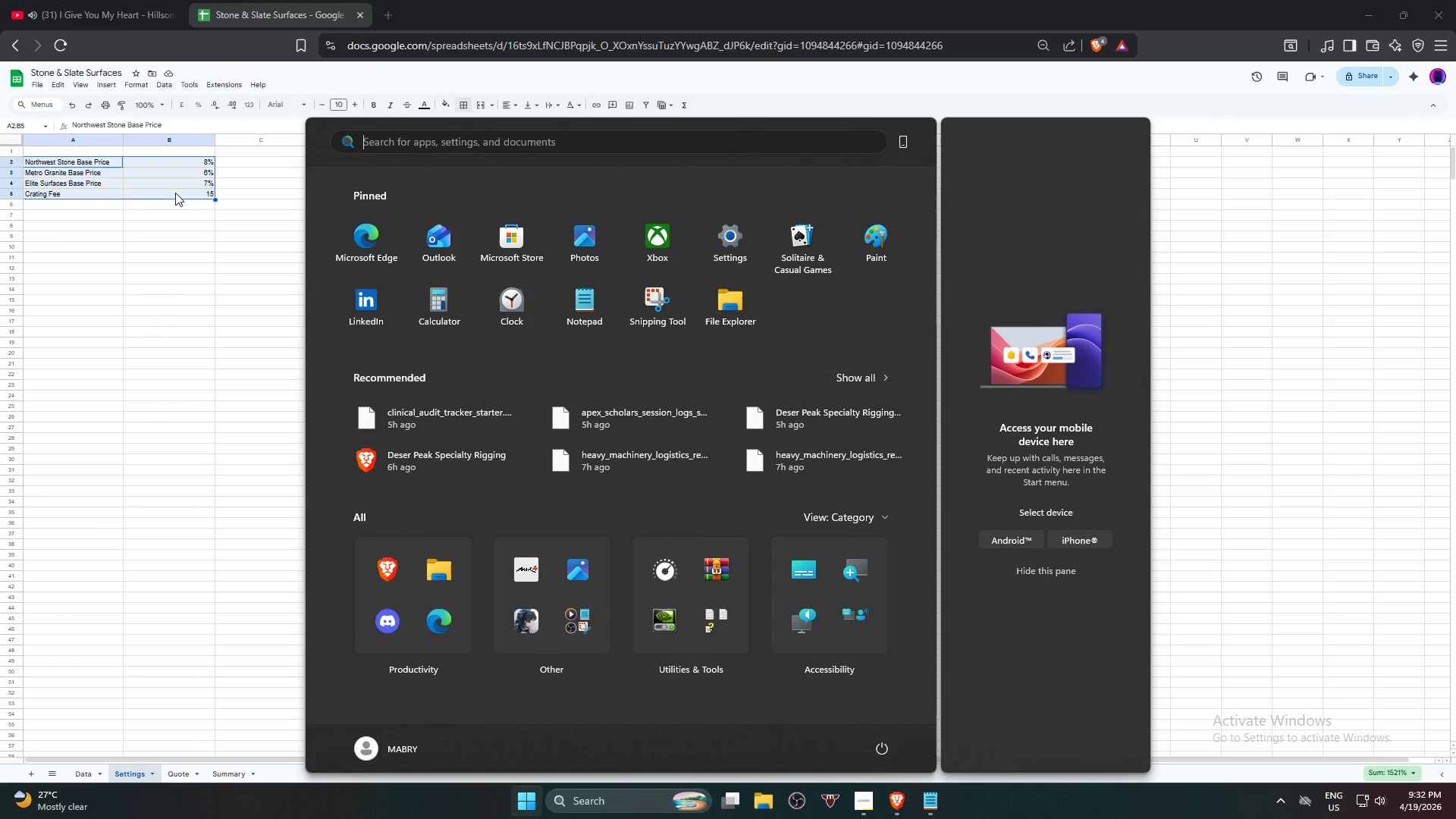 
hold_key(key=ControlLeft, duration=0.31)
 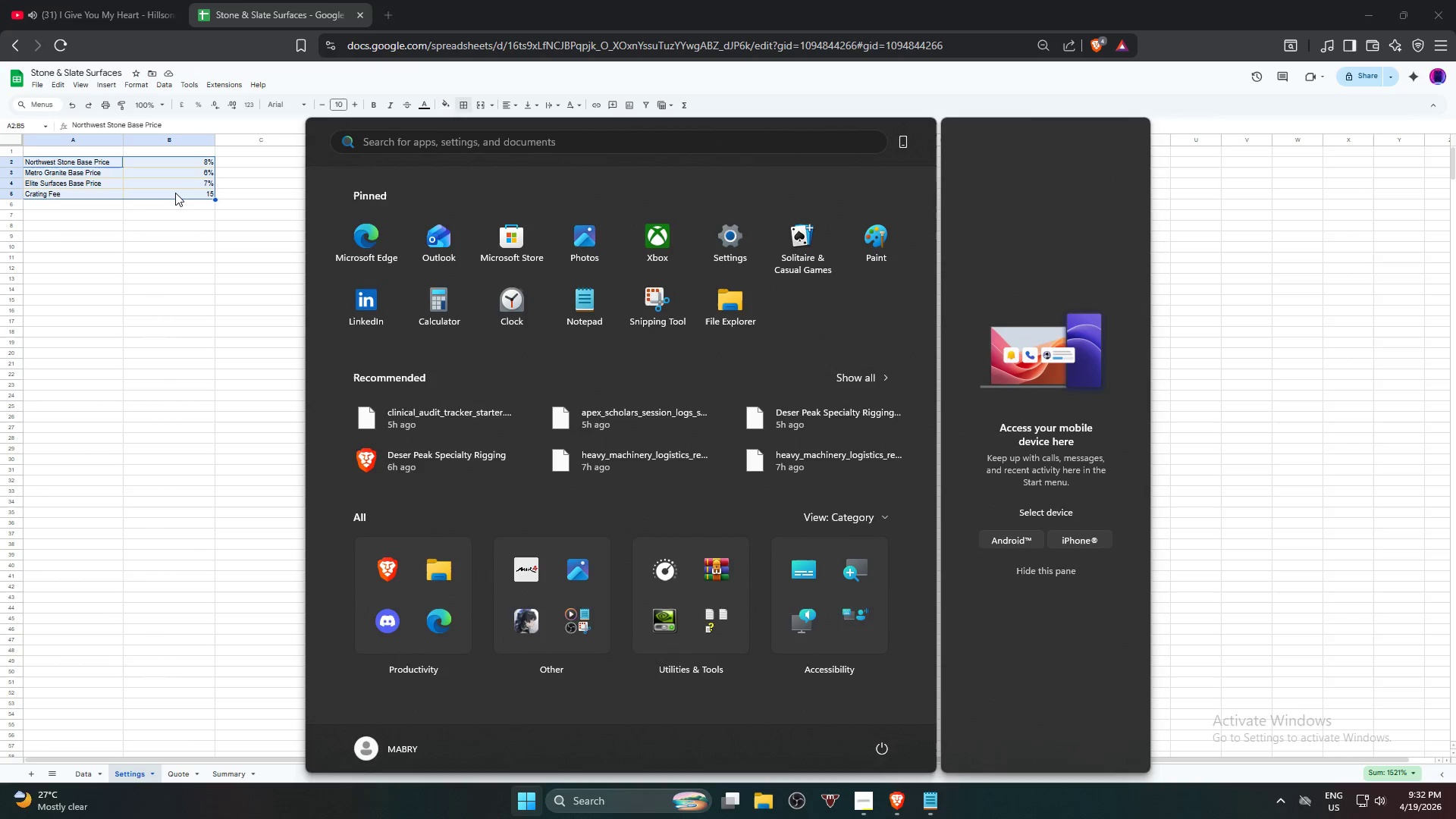 
key(Meta+MetaLeft)
 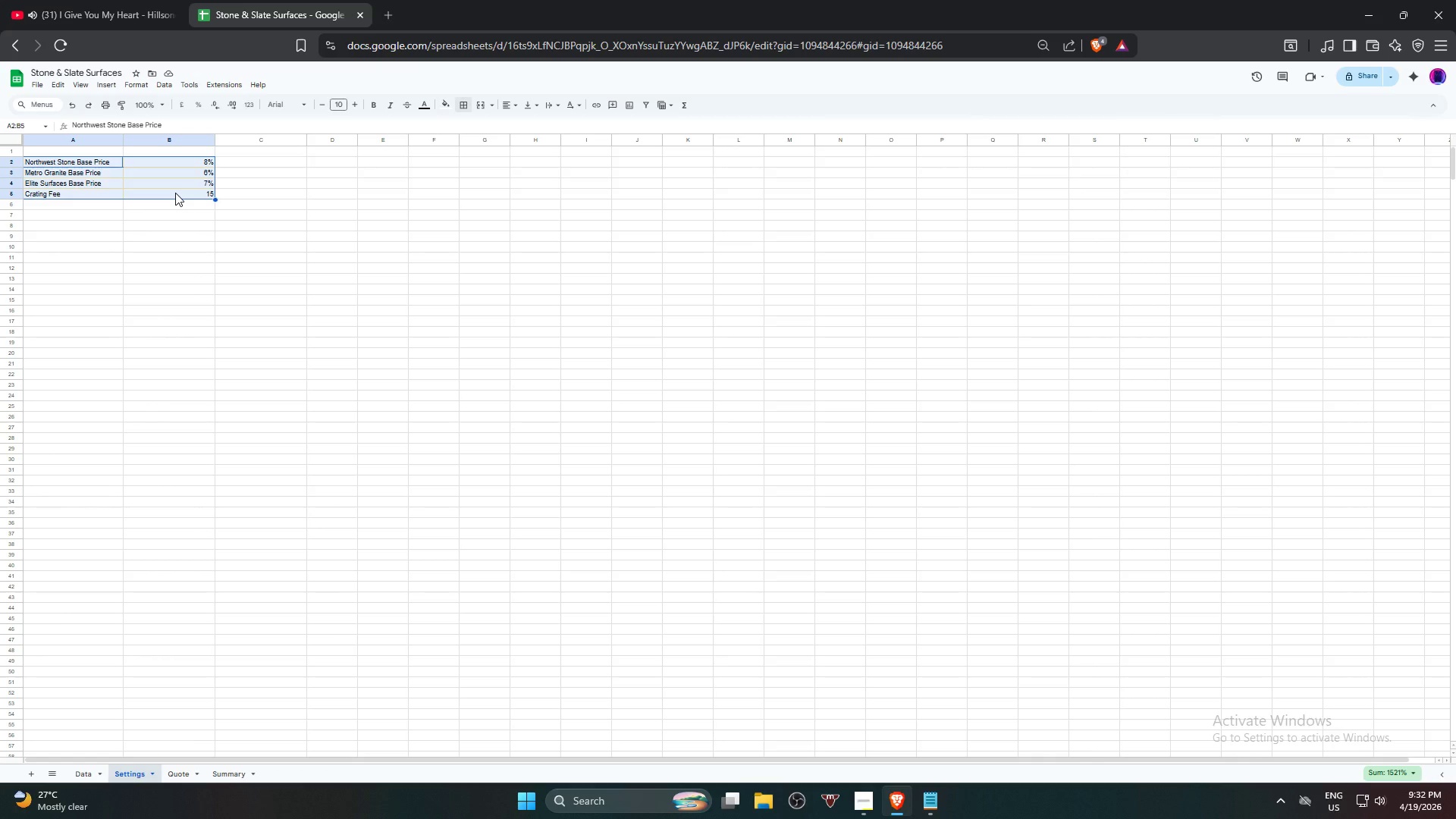 
key(Alt+Control+T)
 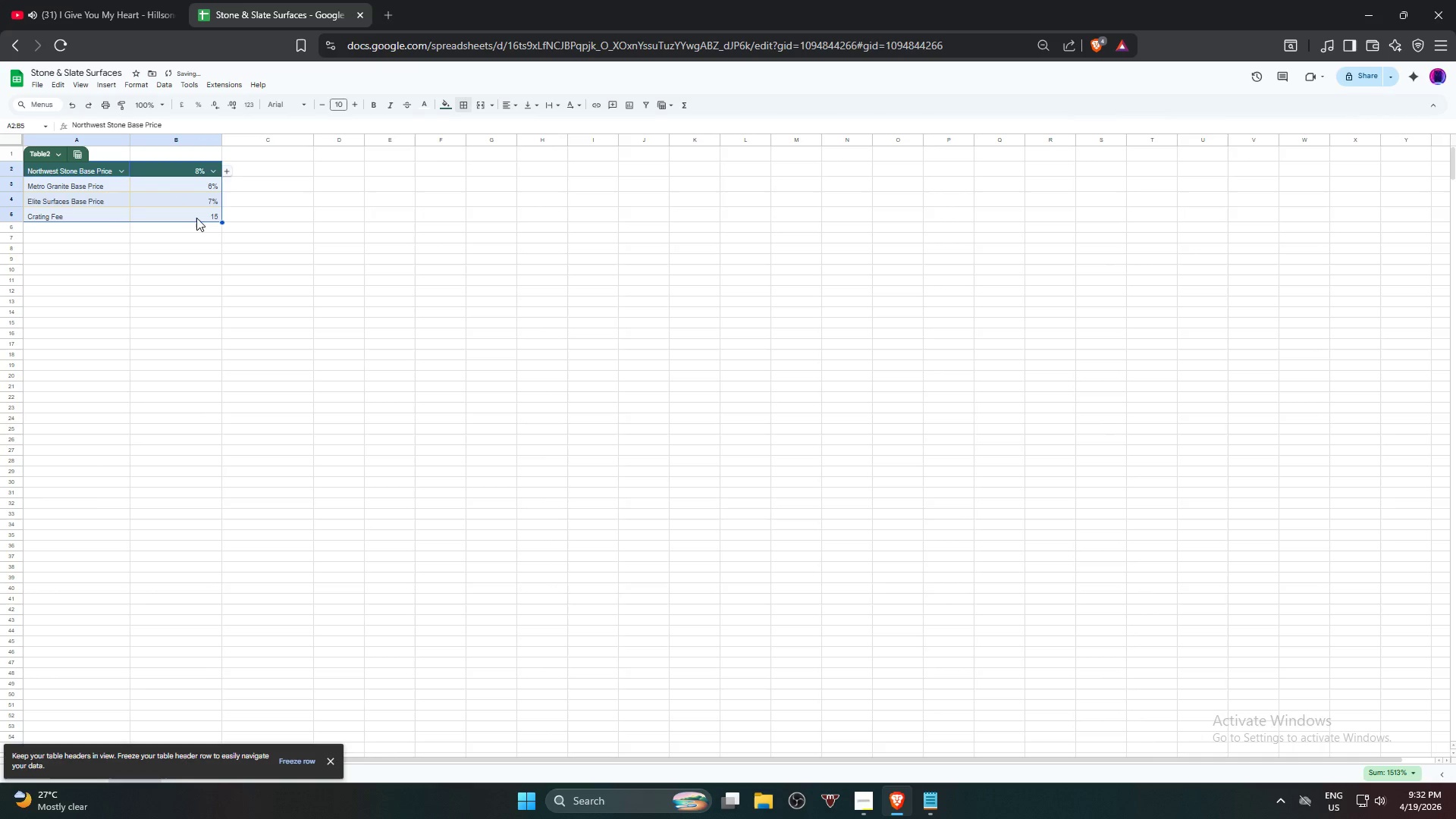 
left_click([248, 300])
 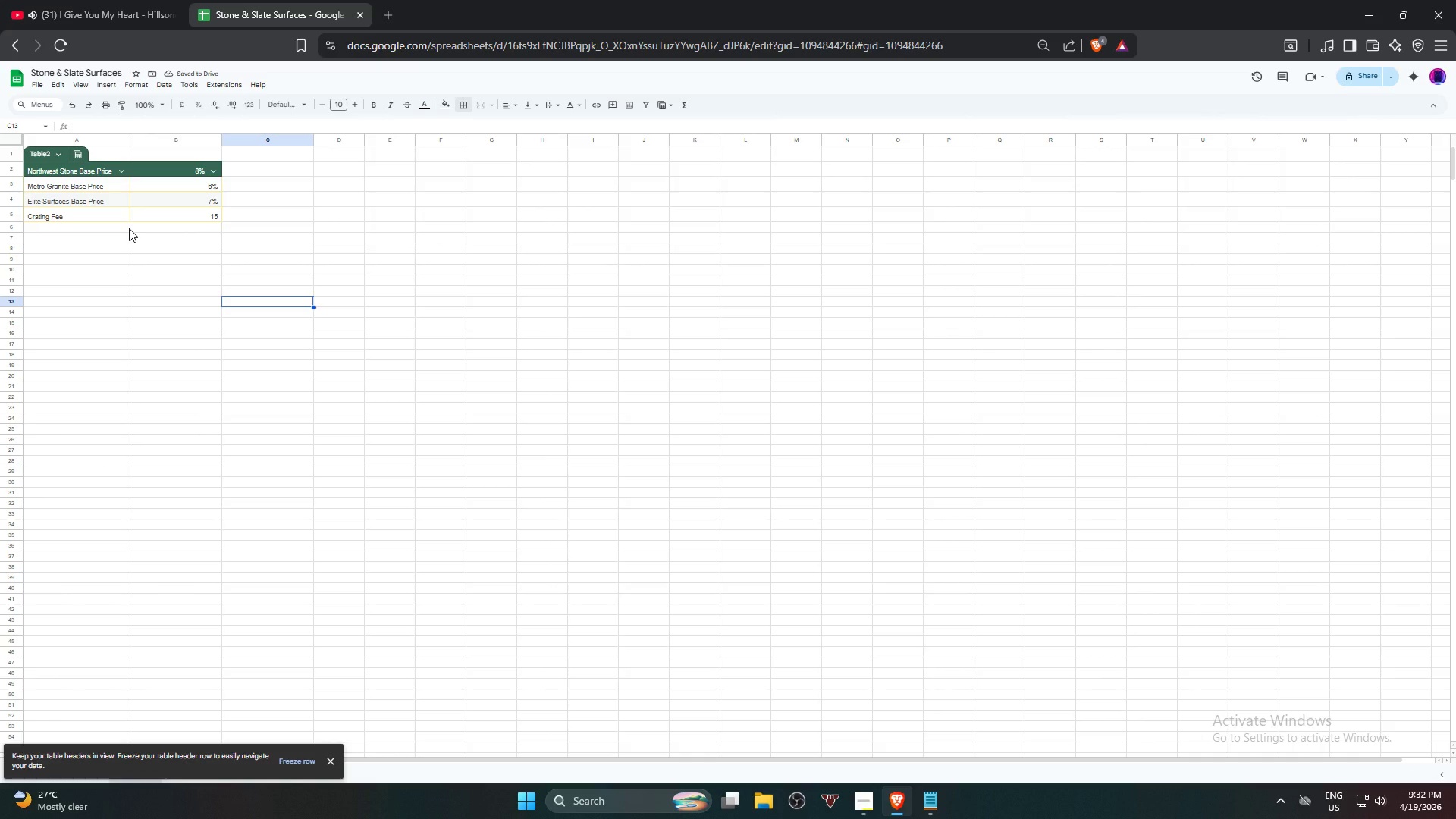 
key(Control+Z)
 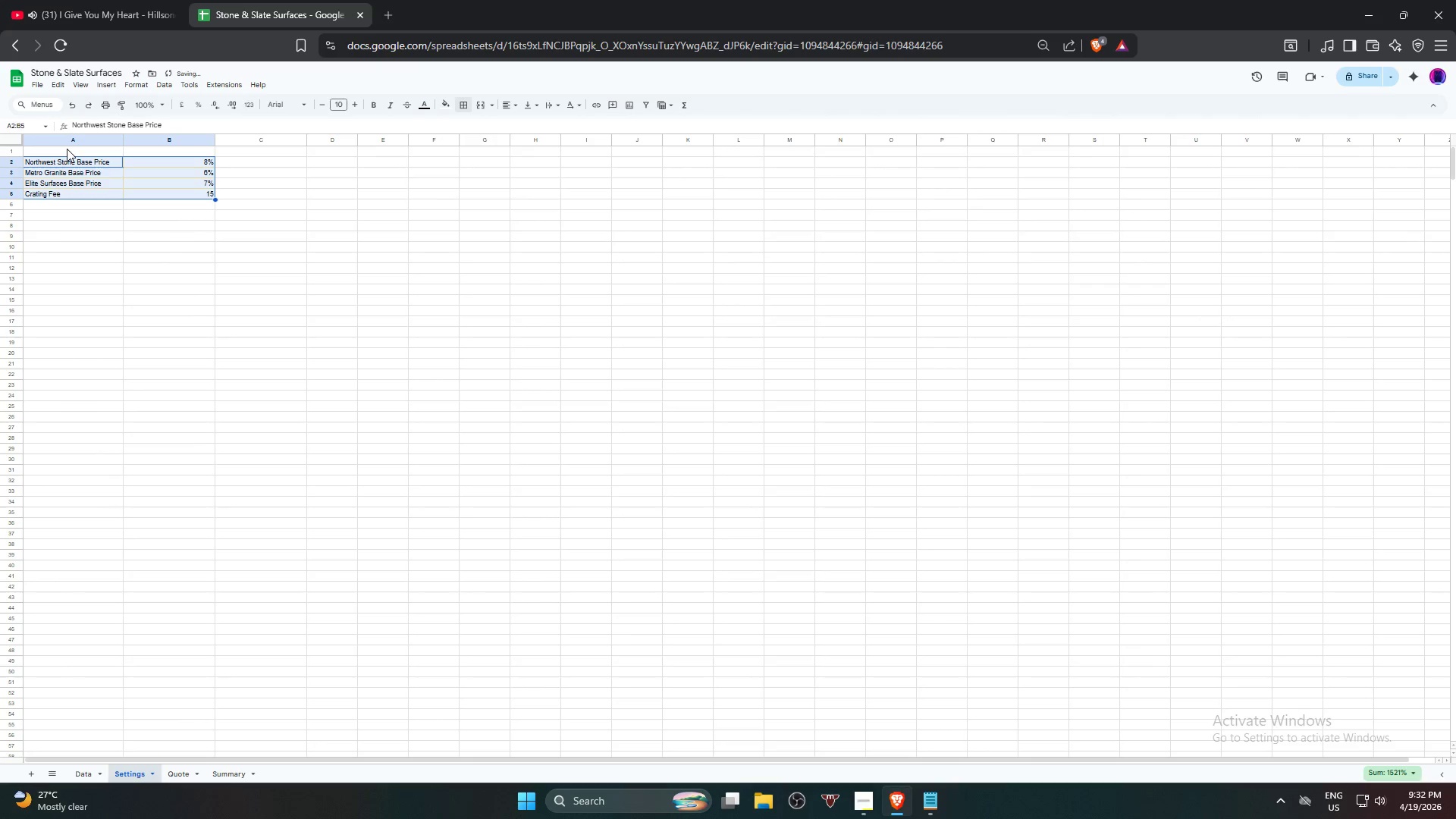 
left_click([67, 149])
 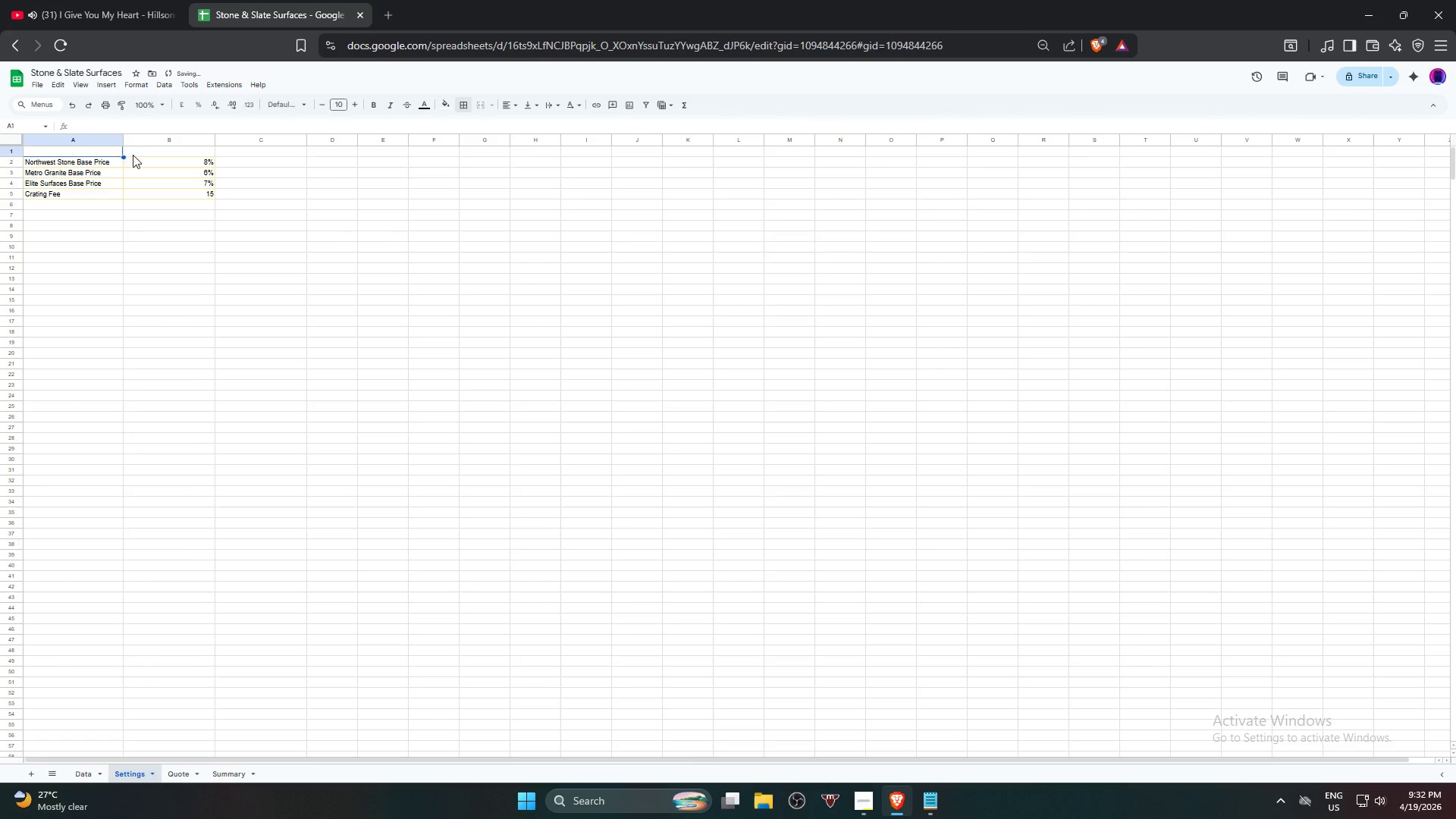 
hold_key(key=ShiftLeft, duration=5.84)
left_click([150, 153])
 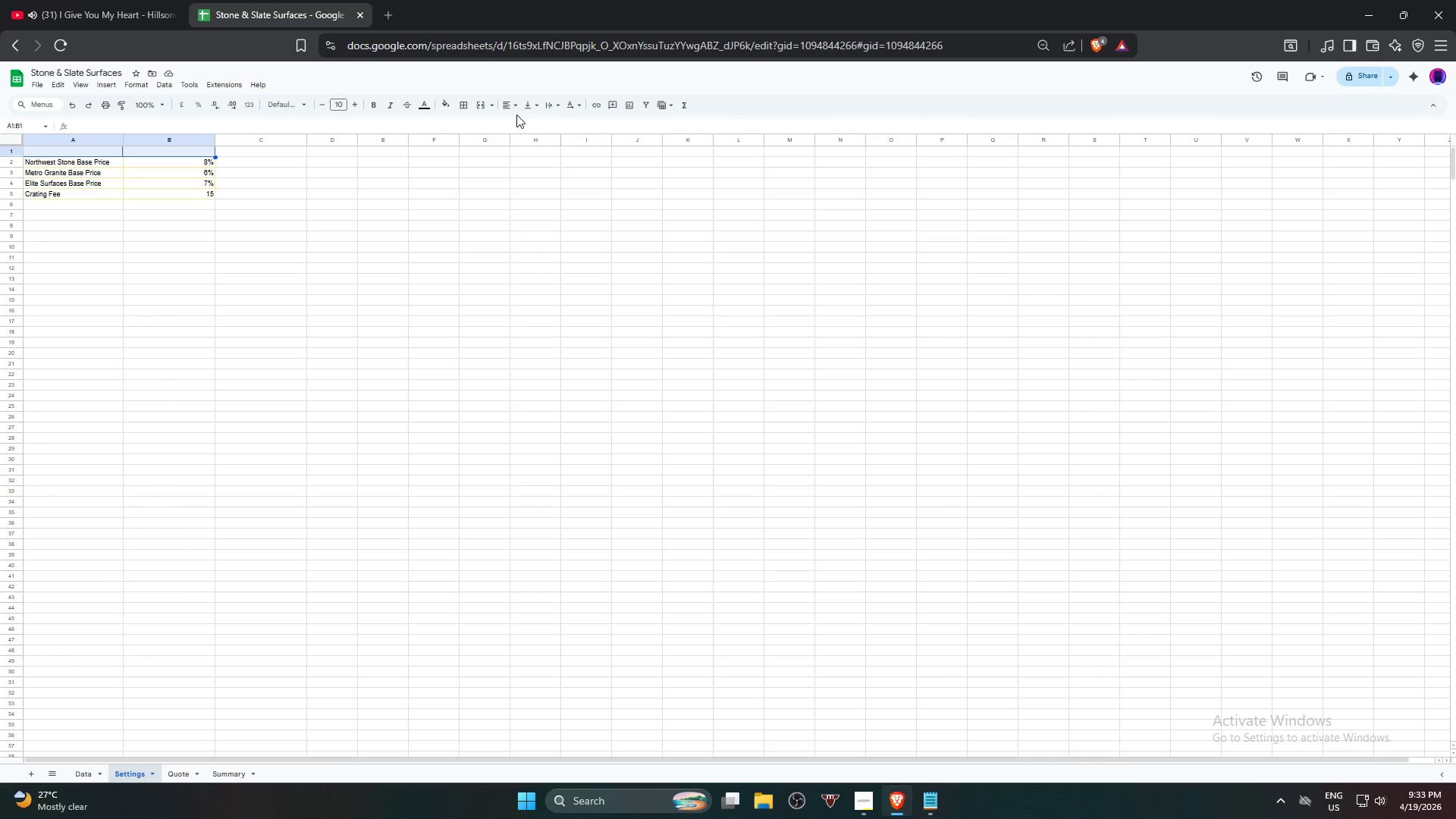 
left_click([481, 103])
 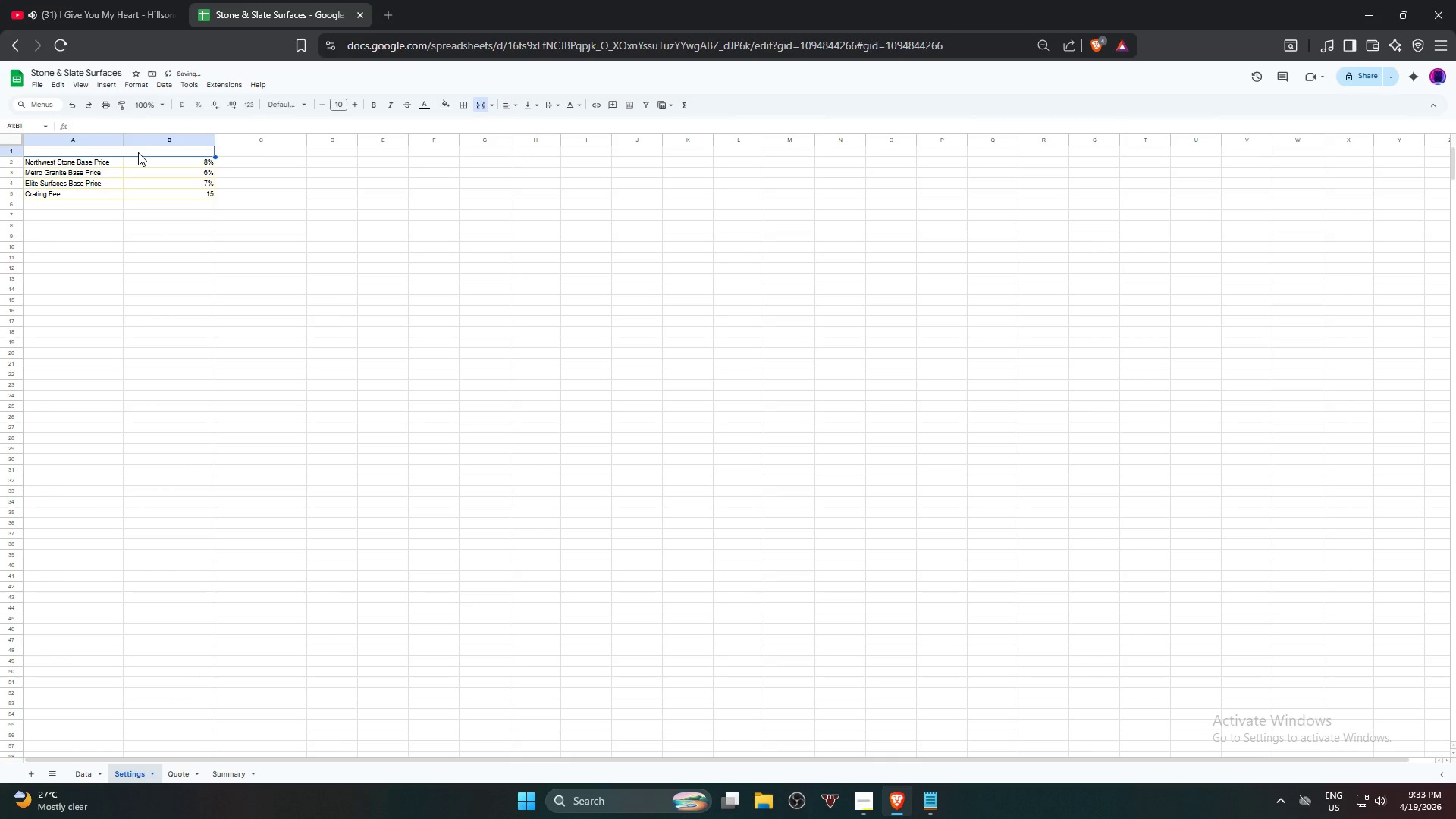 
left_click([138, 152])
 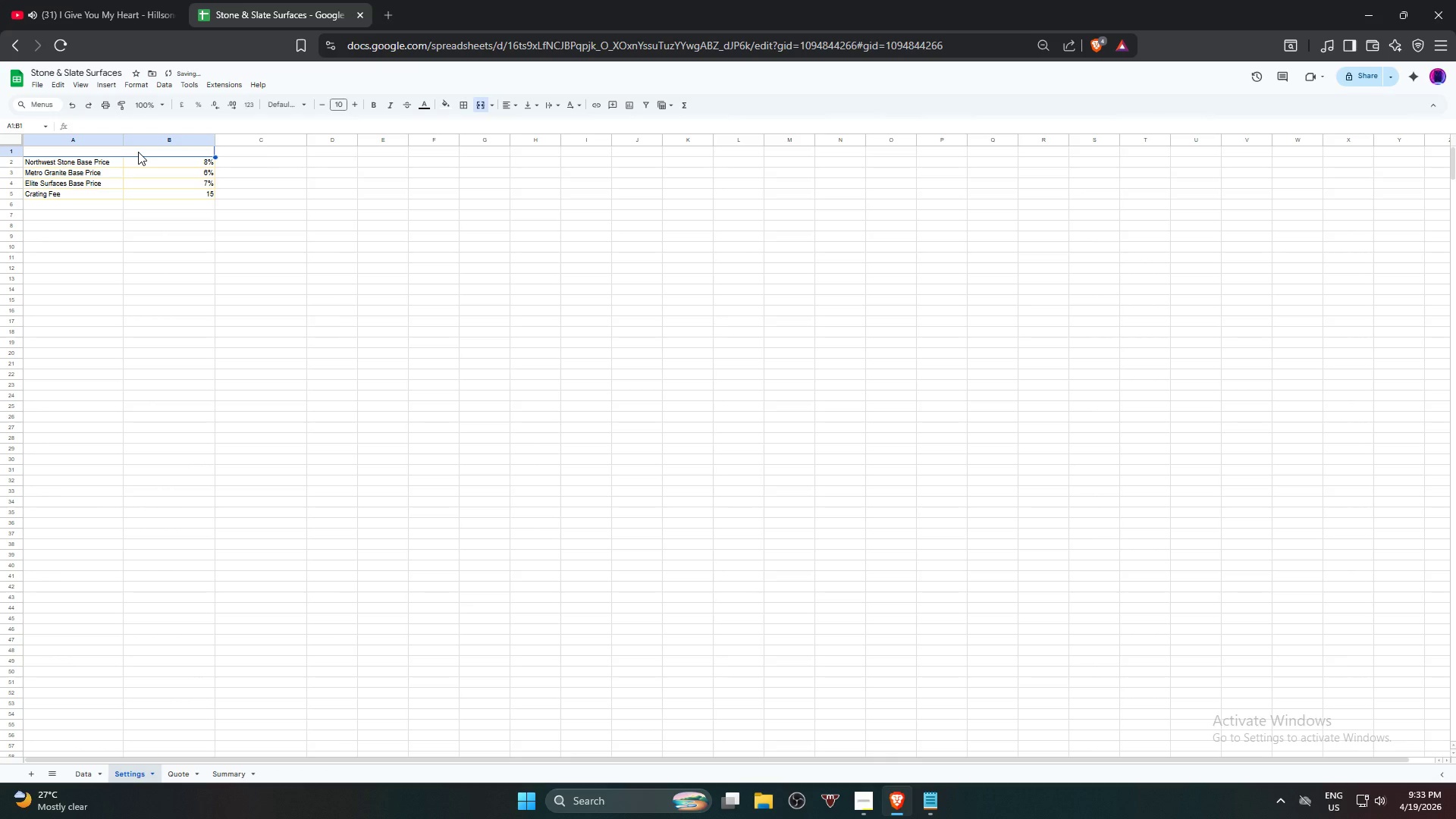 
type(Settings)
 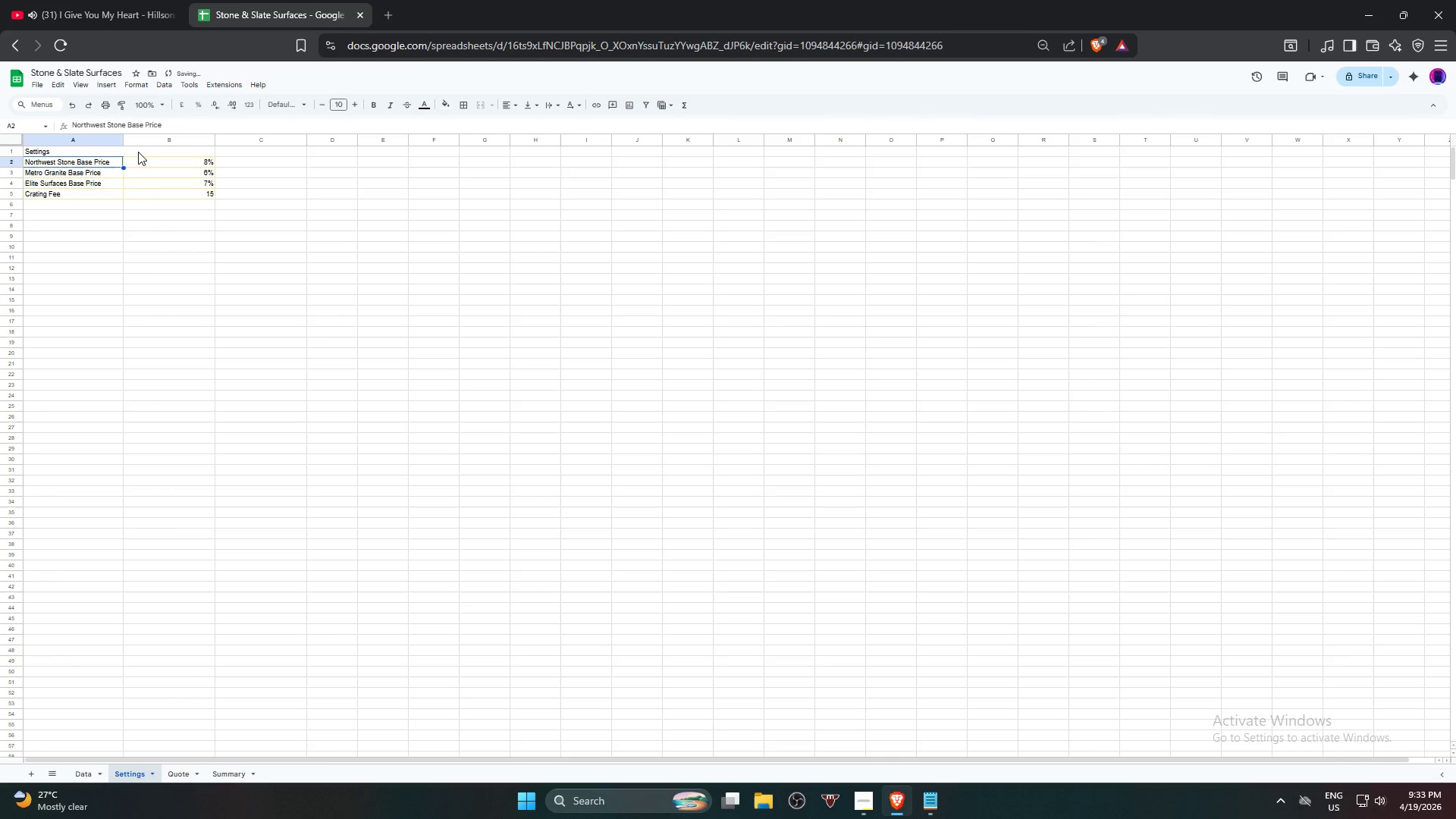 
key(Enter)
 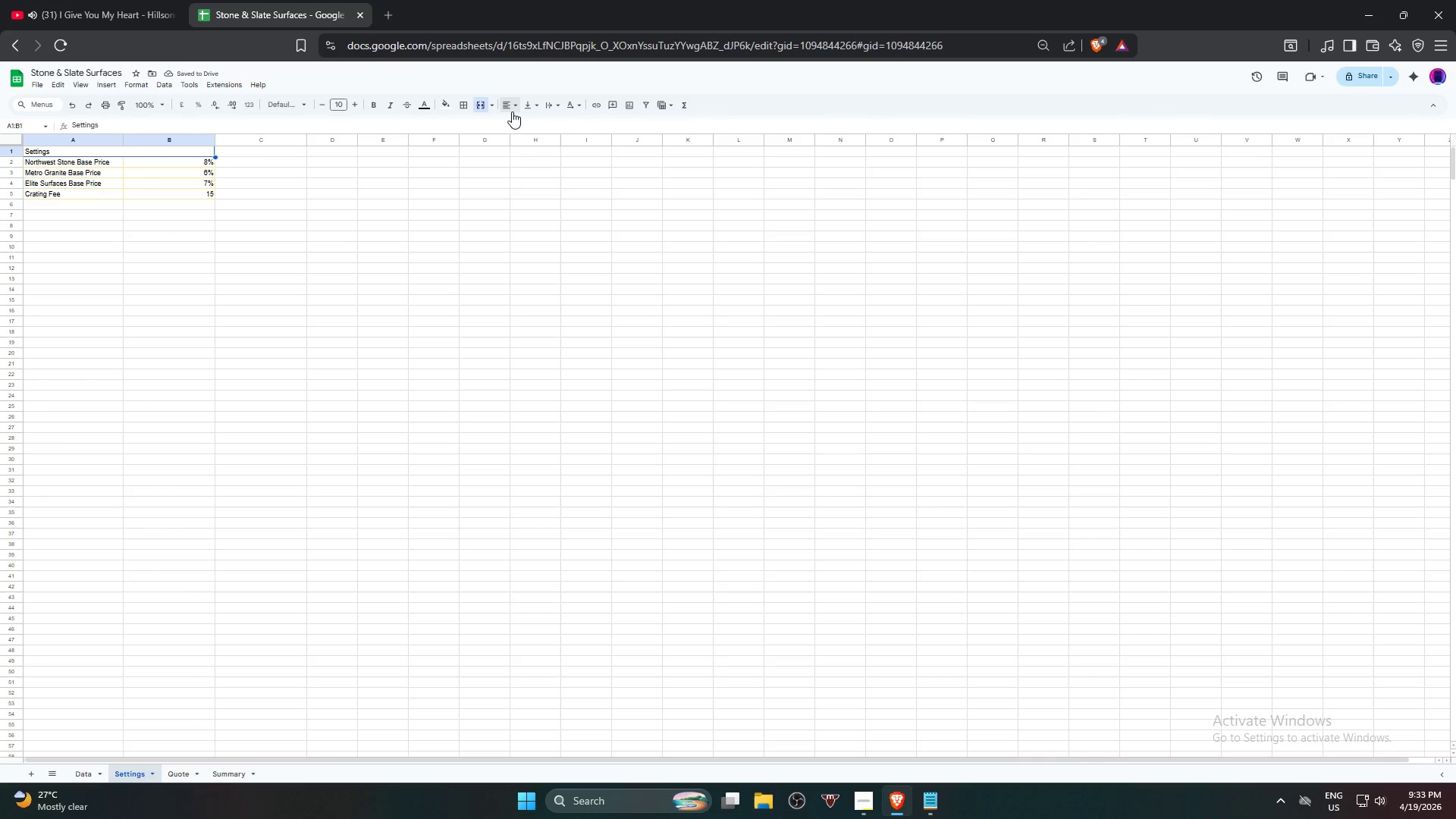 
left_click([528, 126])
 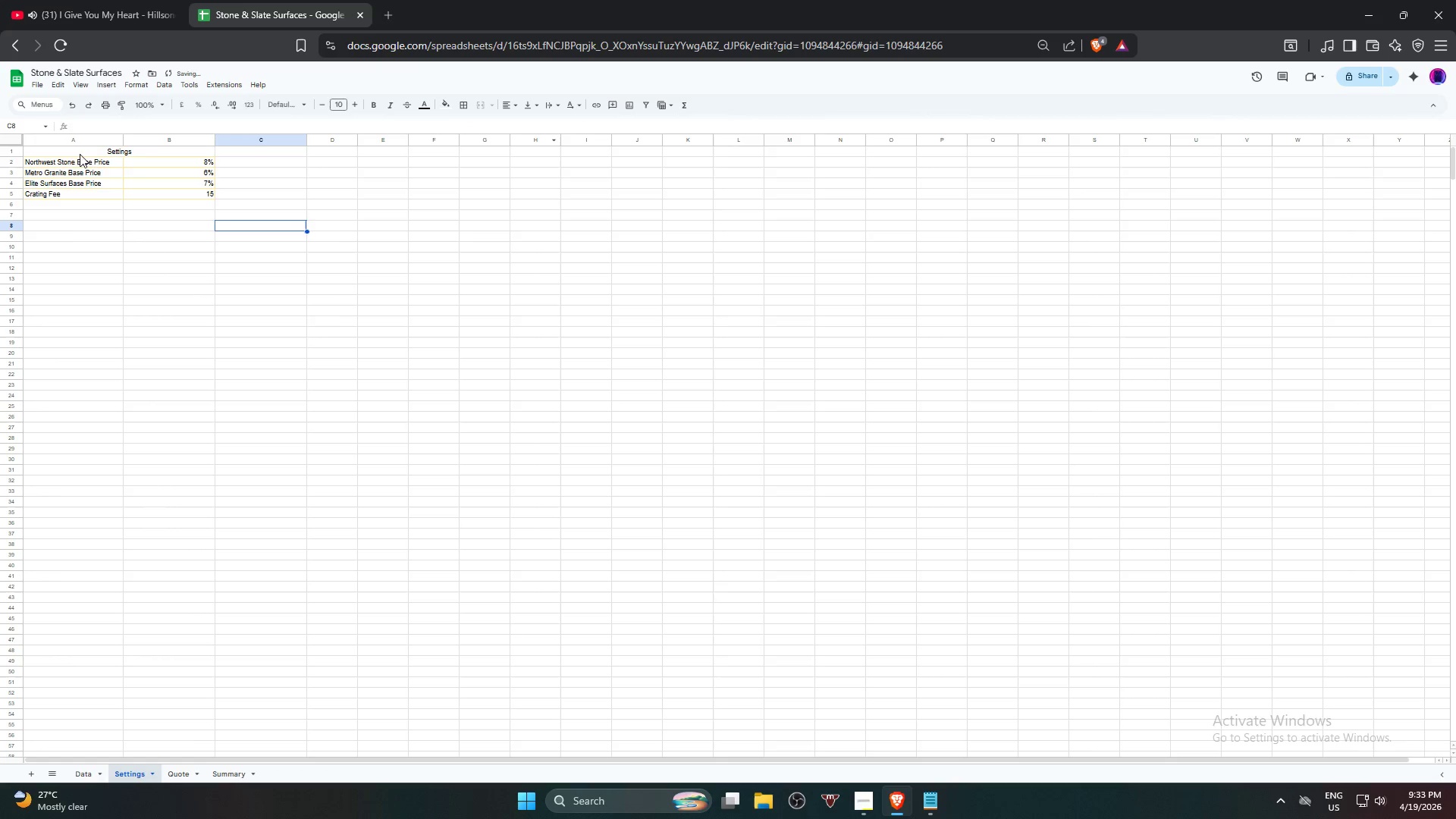 
left_click([73, 151])
 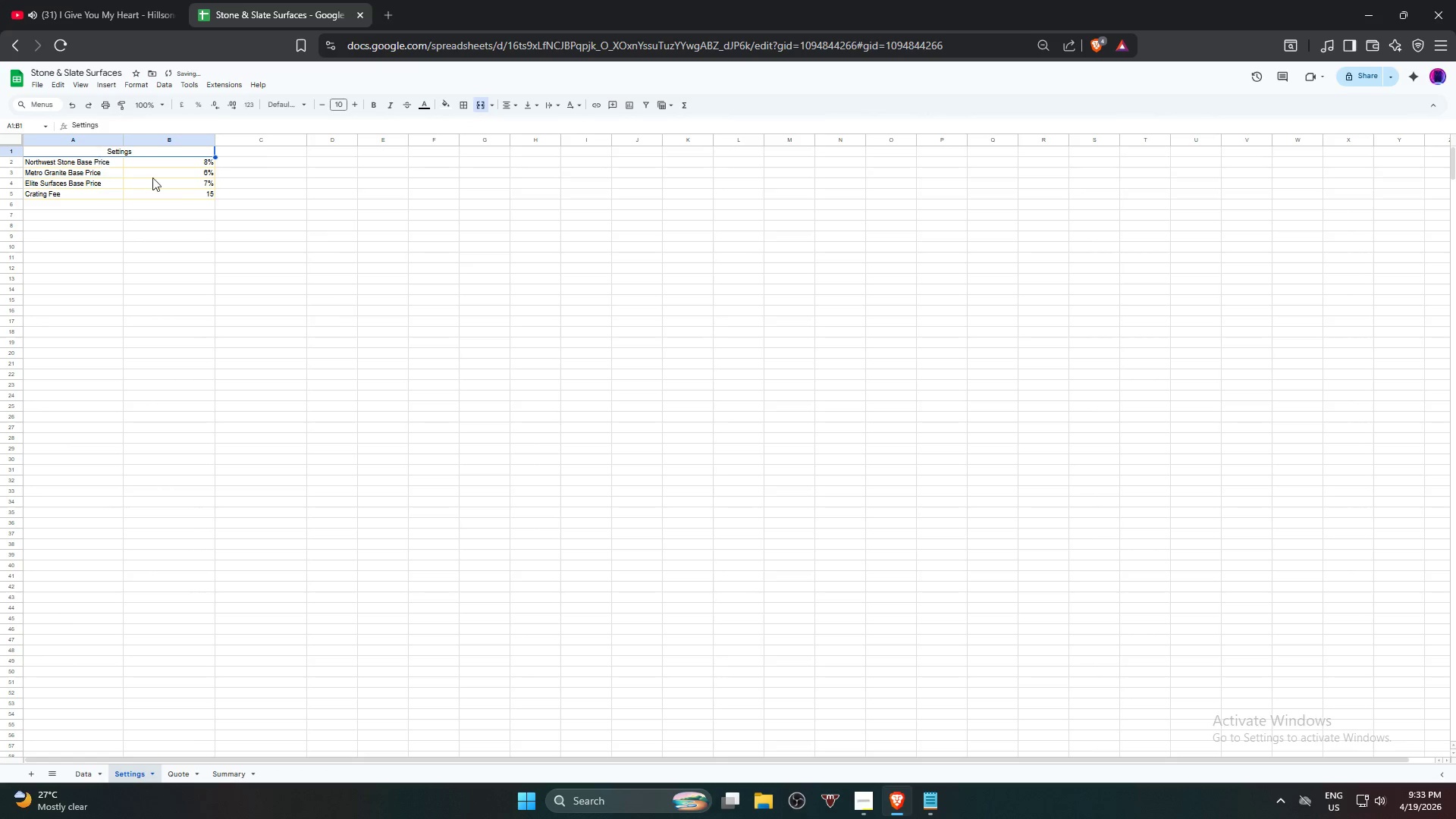 
hold_key(key=ShiftLeft, duration=0.56)
left_click([174, 196])
 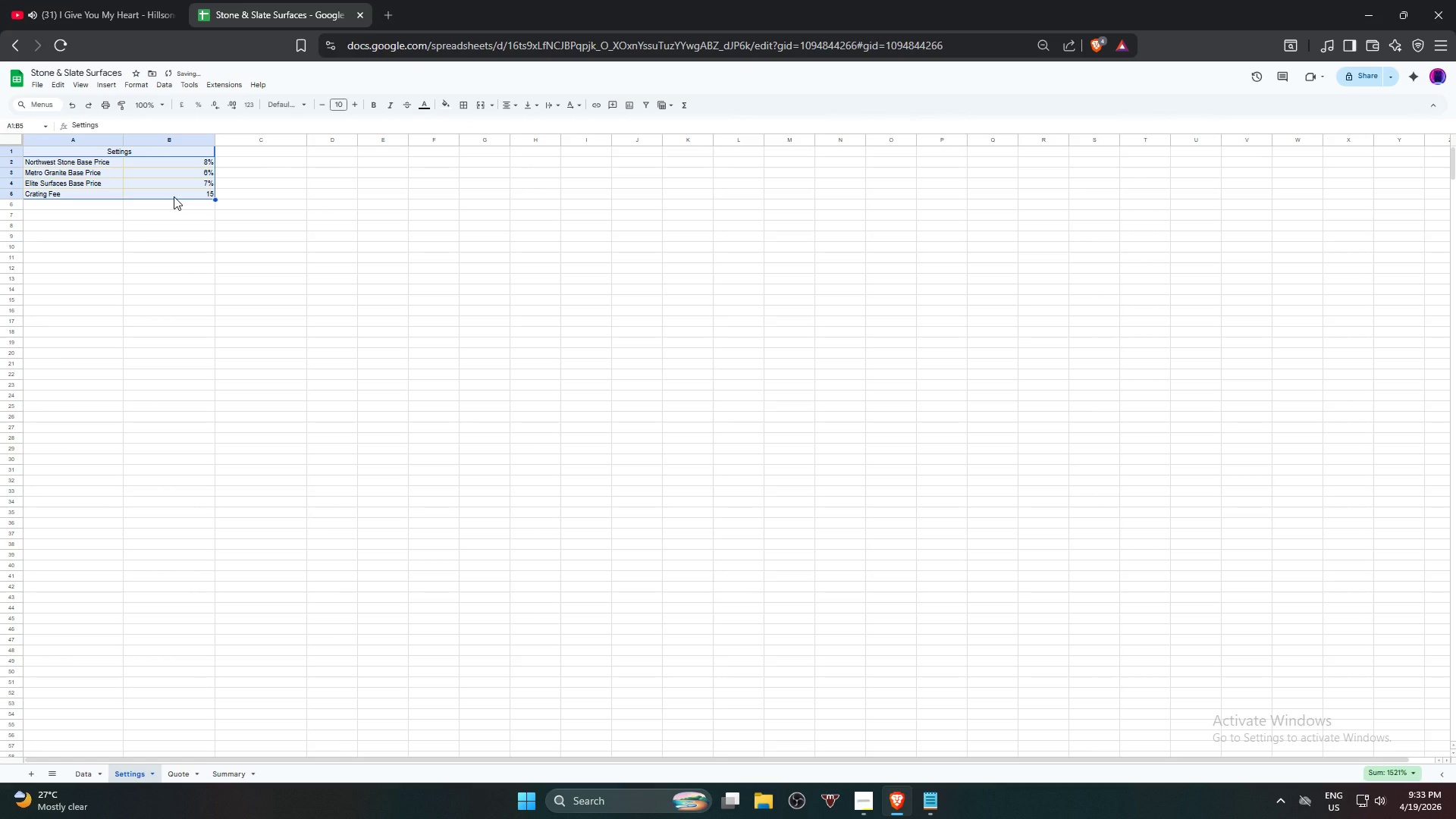 
key(Alt+Control+T)
 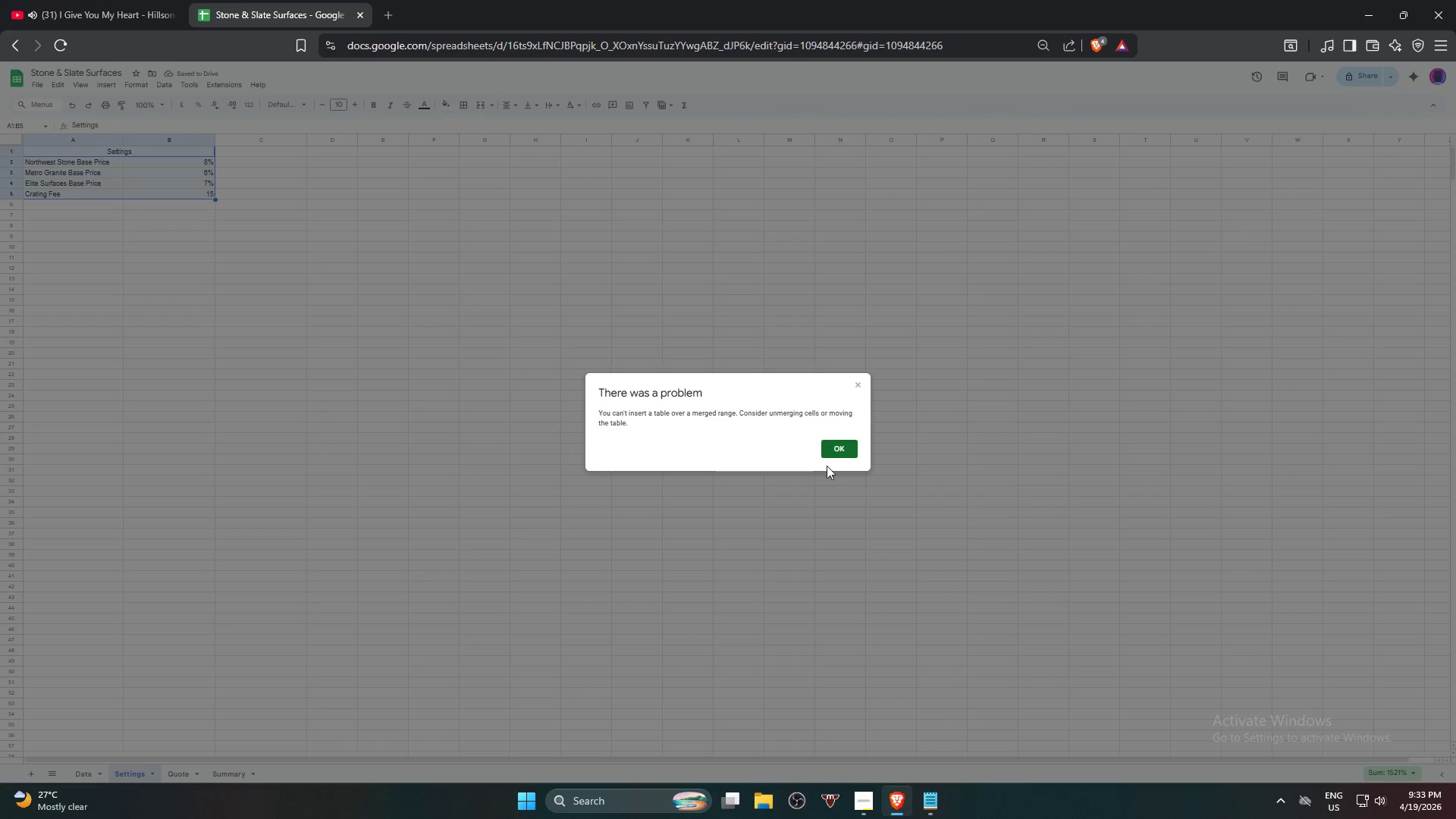 
left_click([836, 449])
 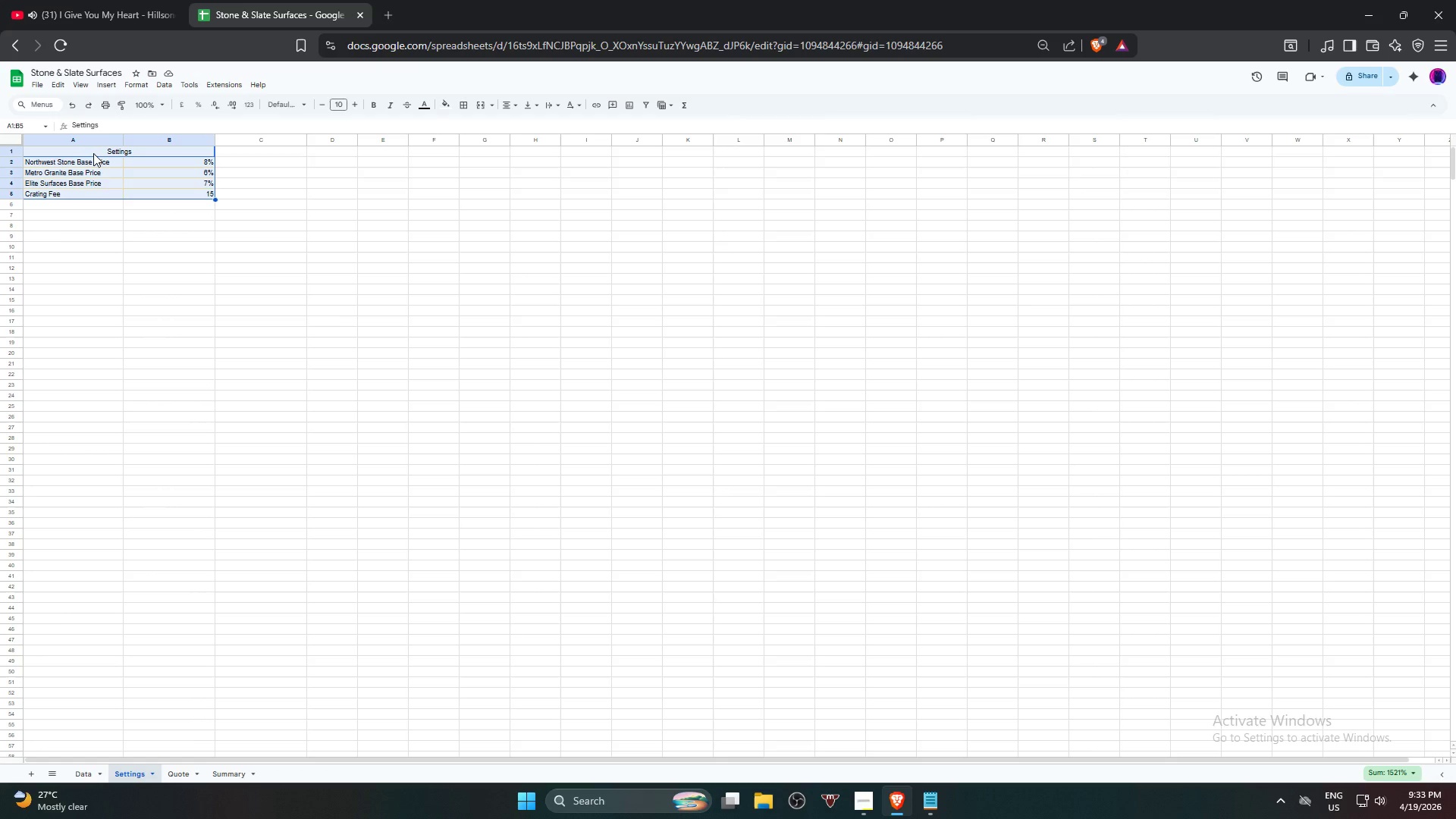 
key(Control+Z)
 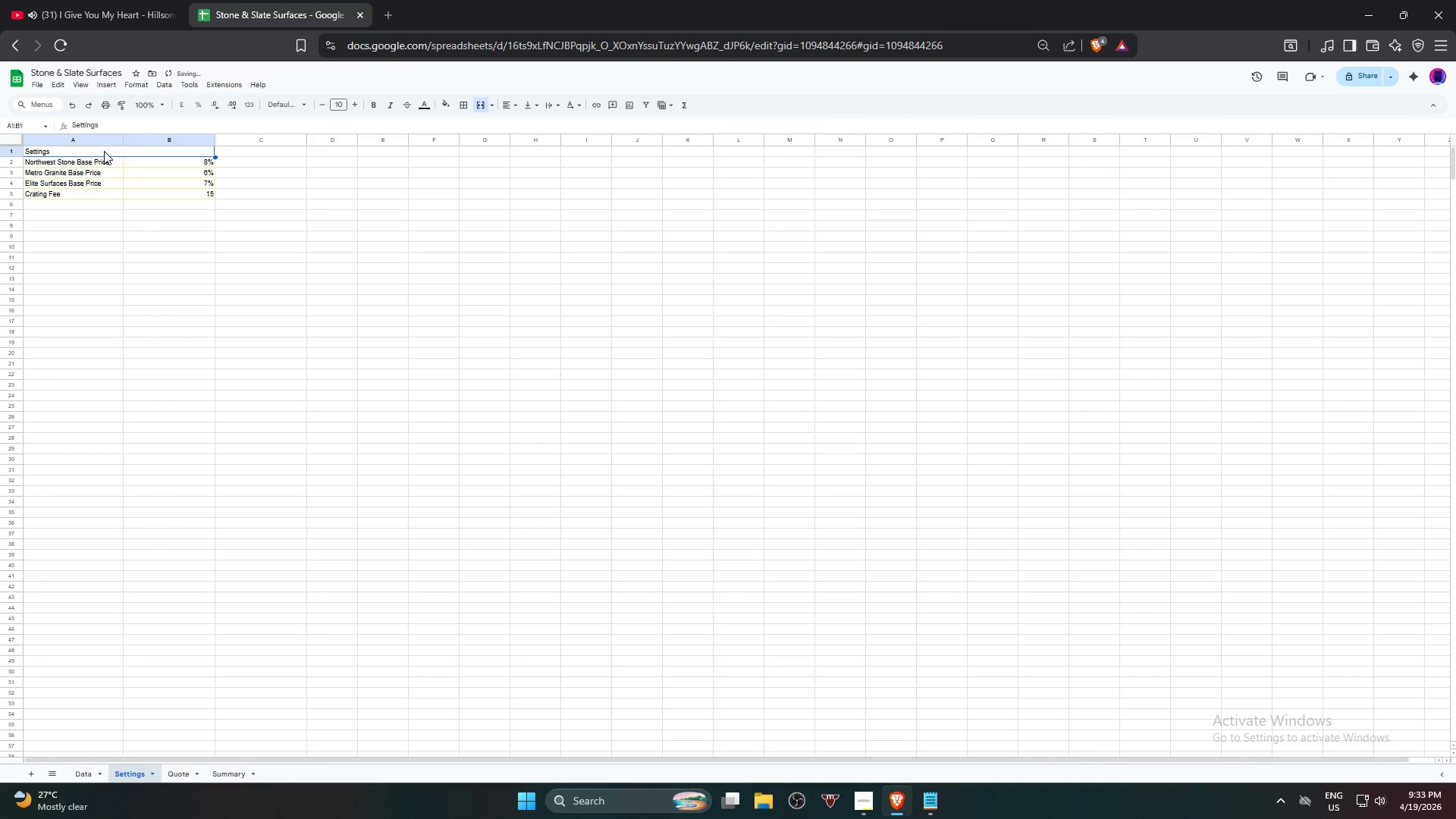 
key(Control+Z)
 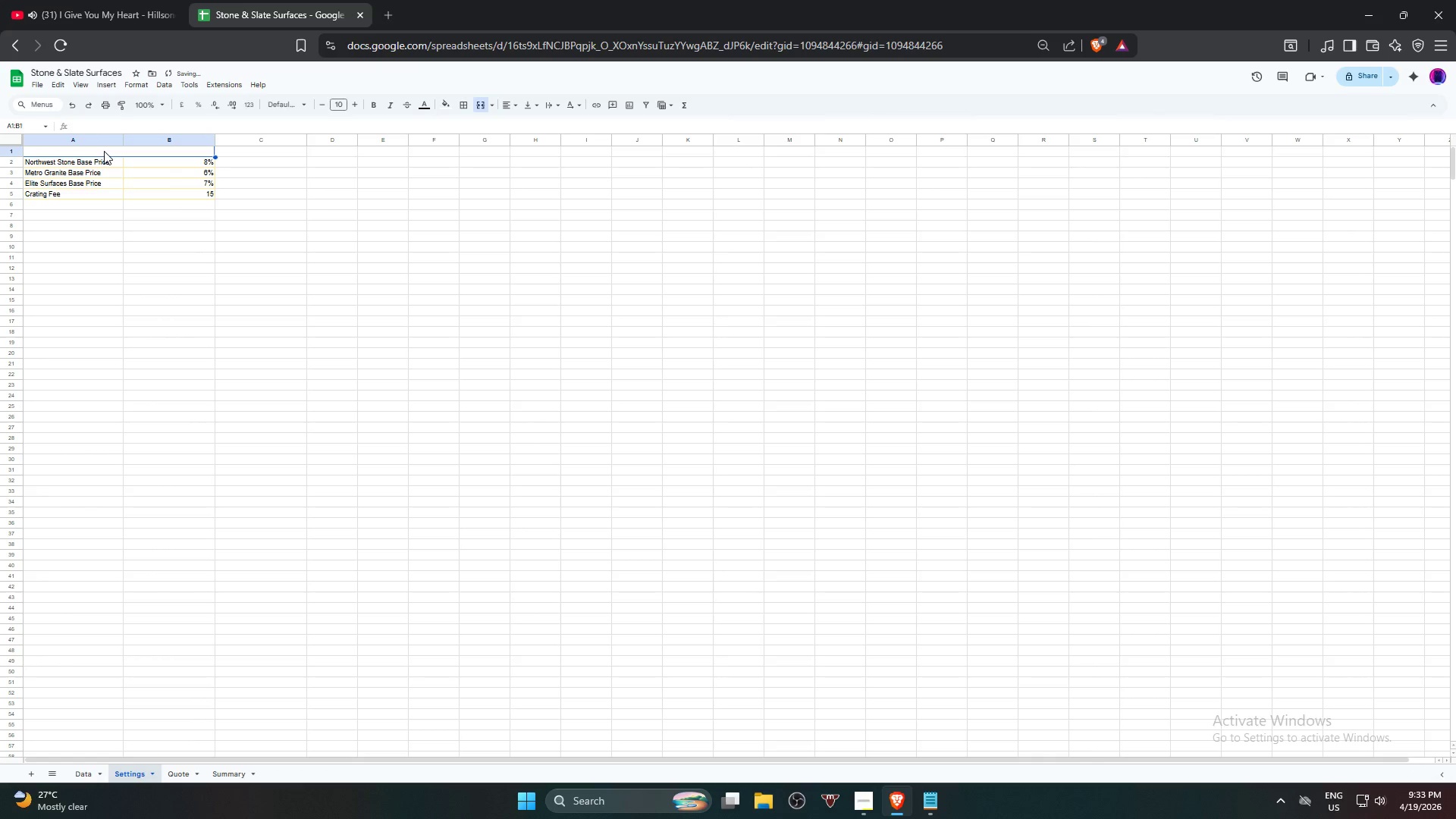 
key(Control+Z)
 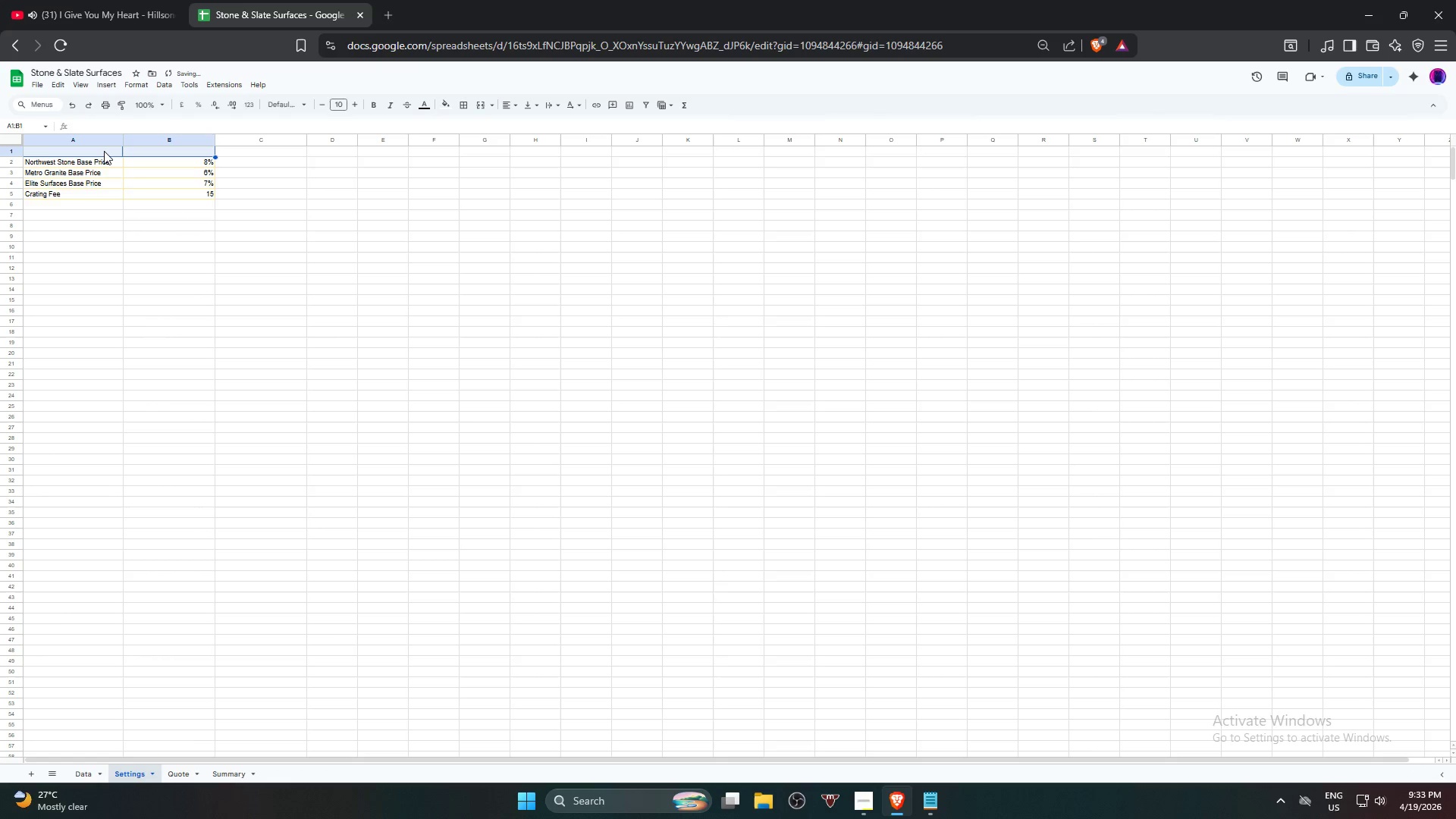 
left_click([104, 151])
 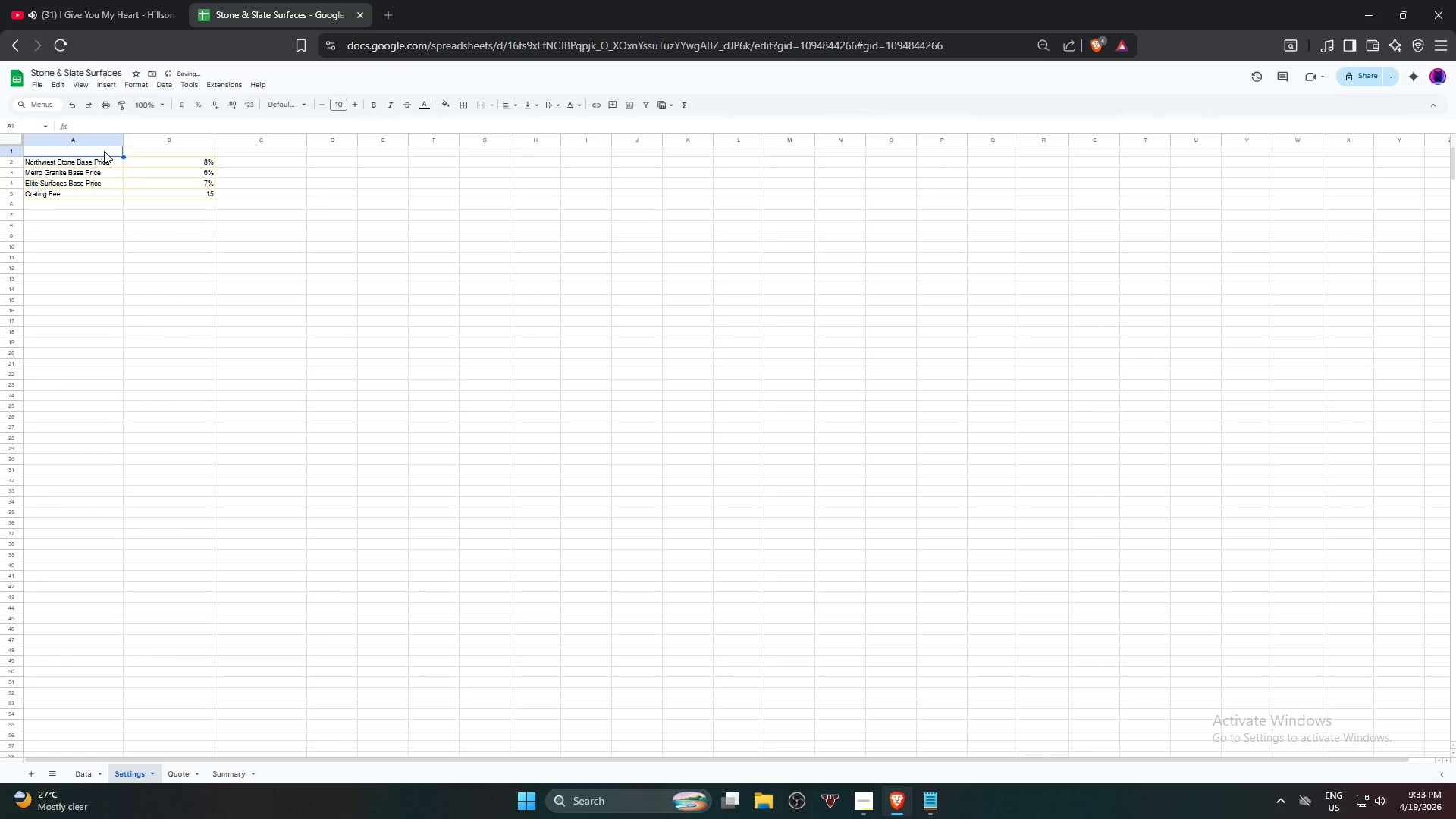 
type(Settings)
 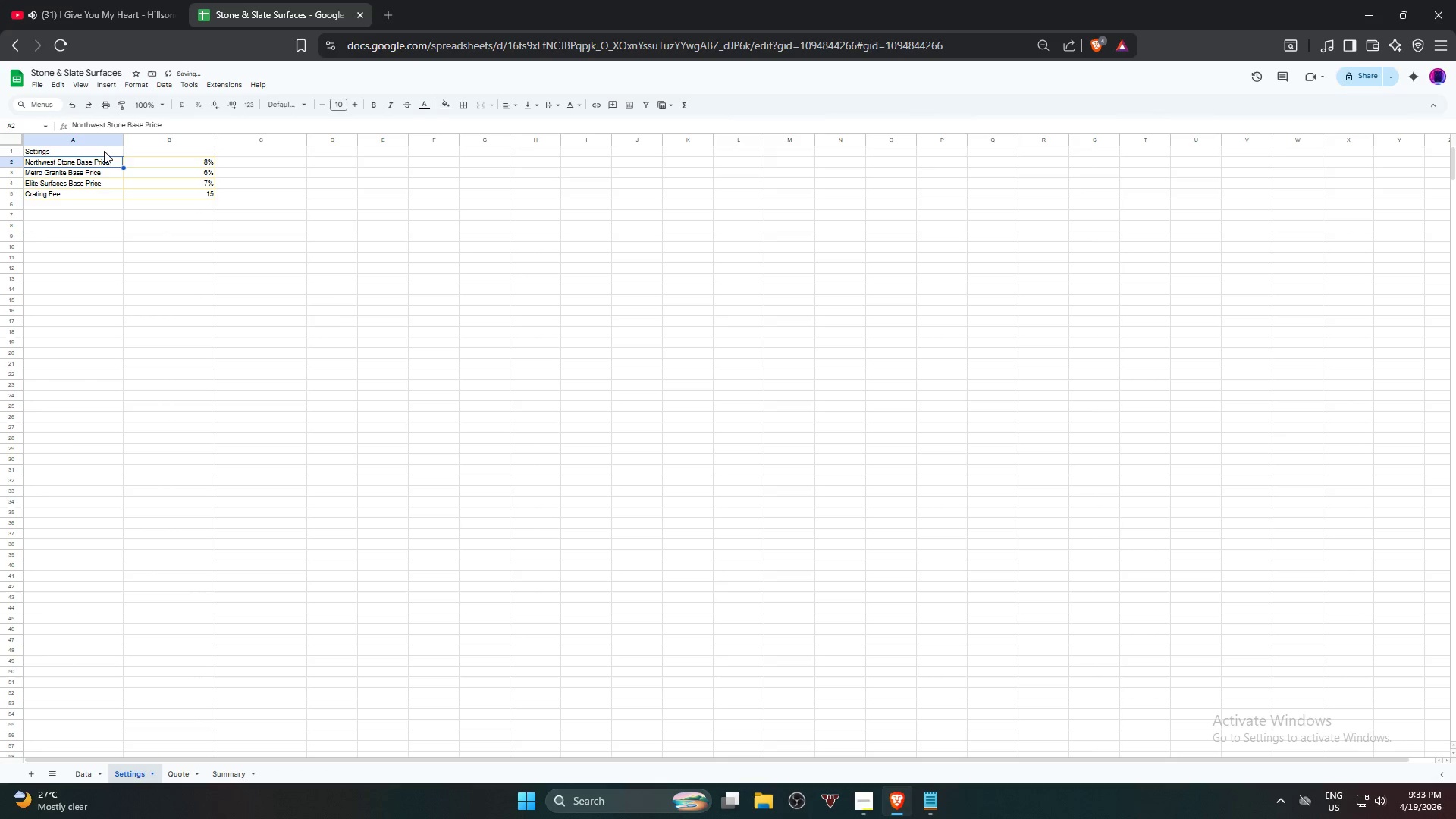 
key(Enter)
 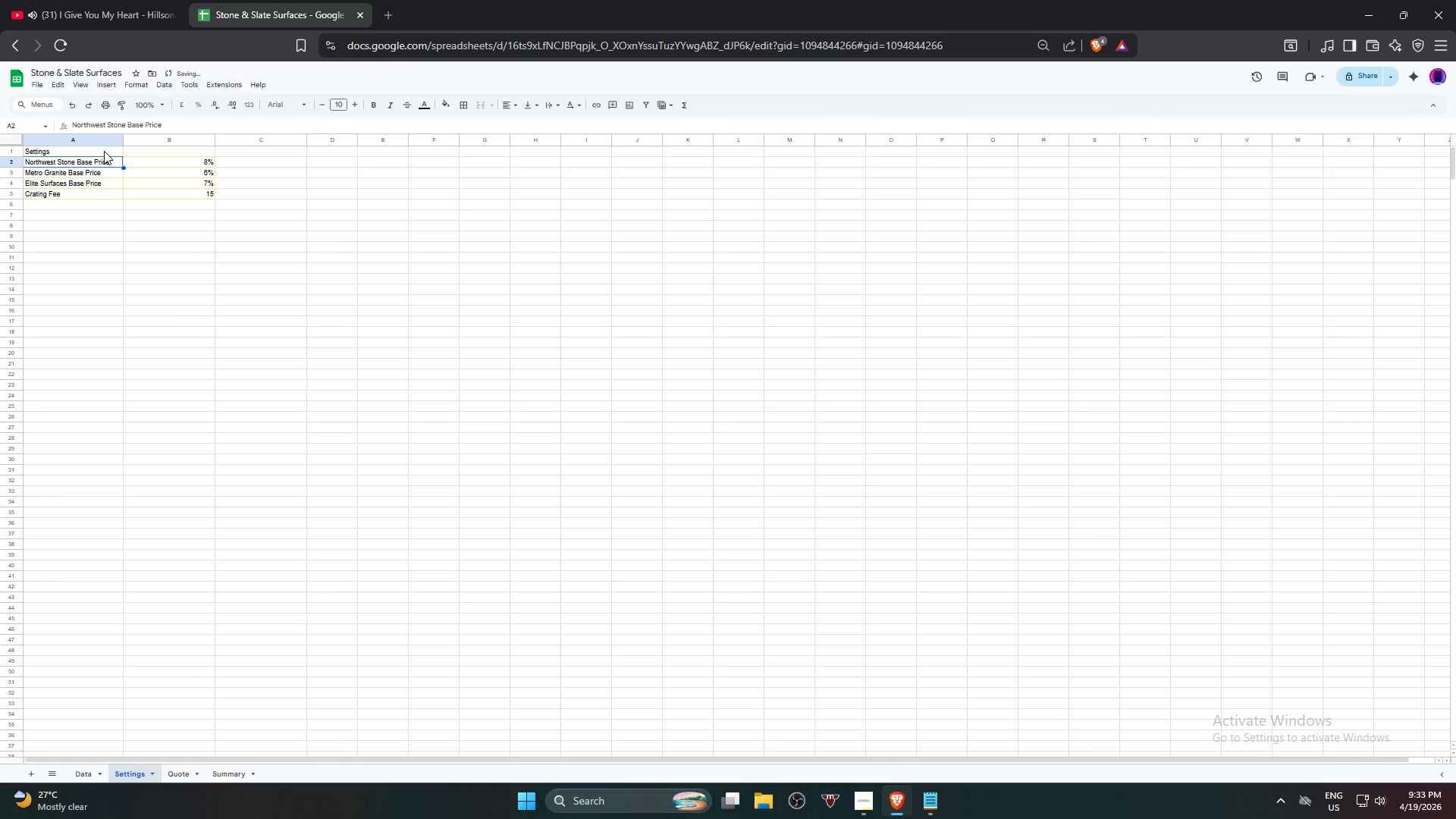 
left_click([104, 151])
 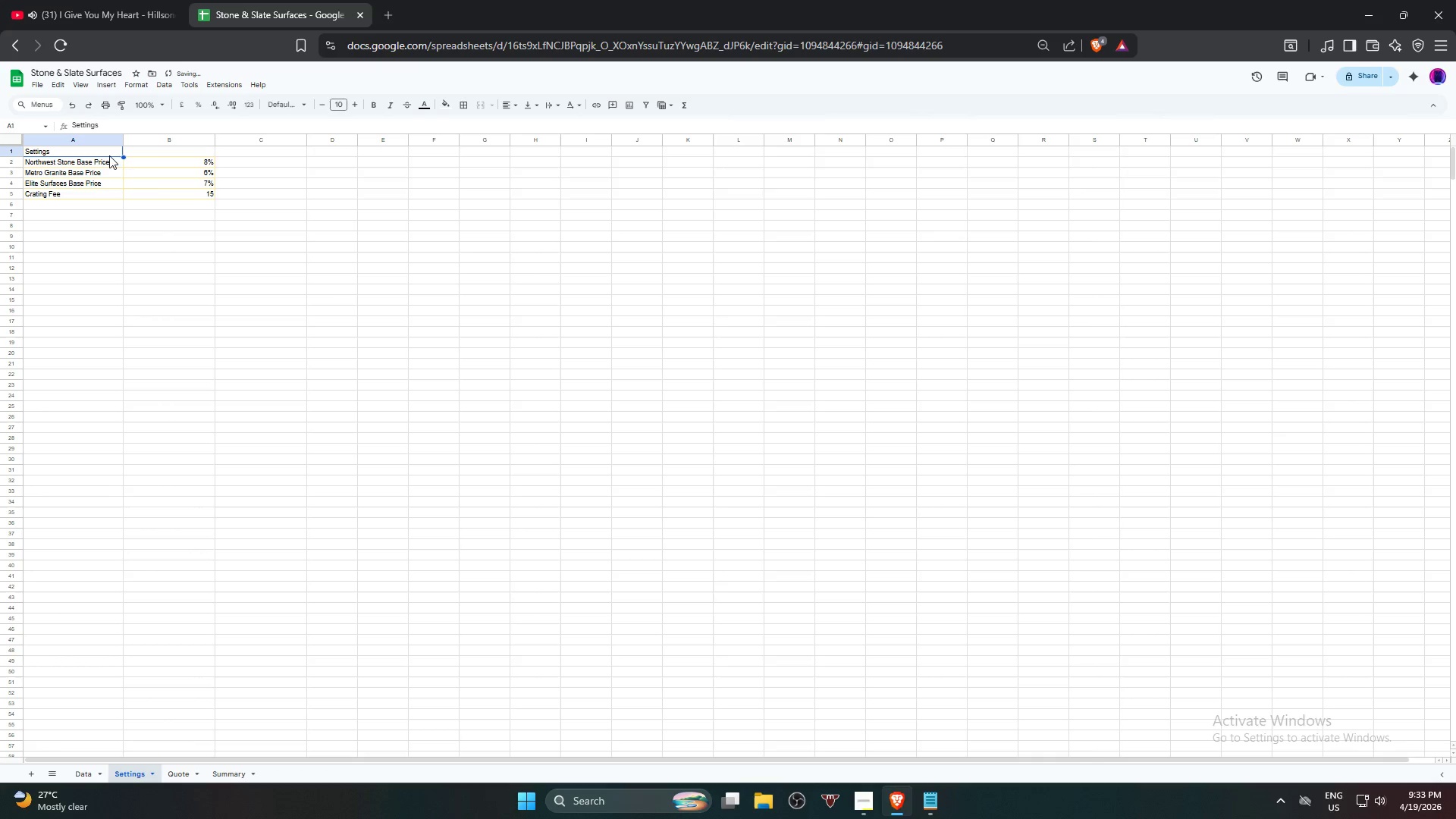 
hold_key(key=ShiftLeft, duration=0.86)
left_click([198, 193])
 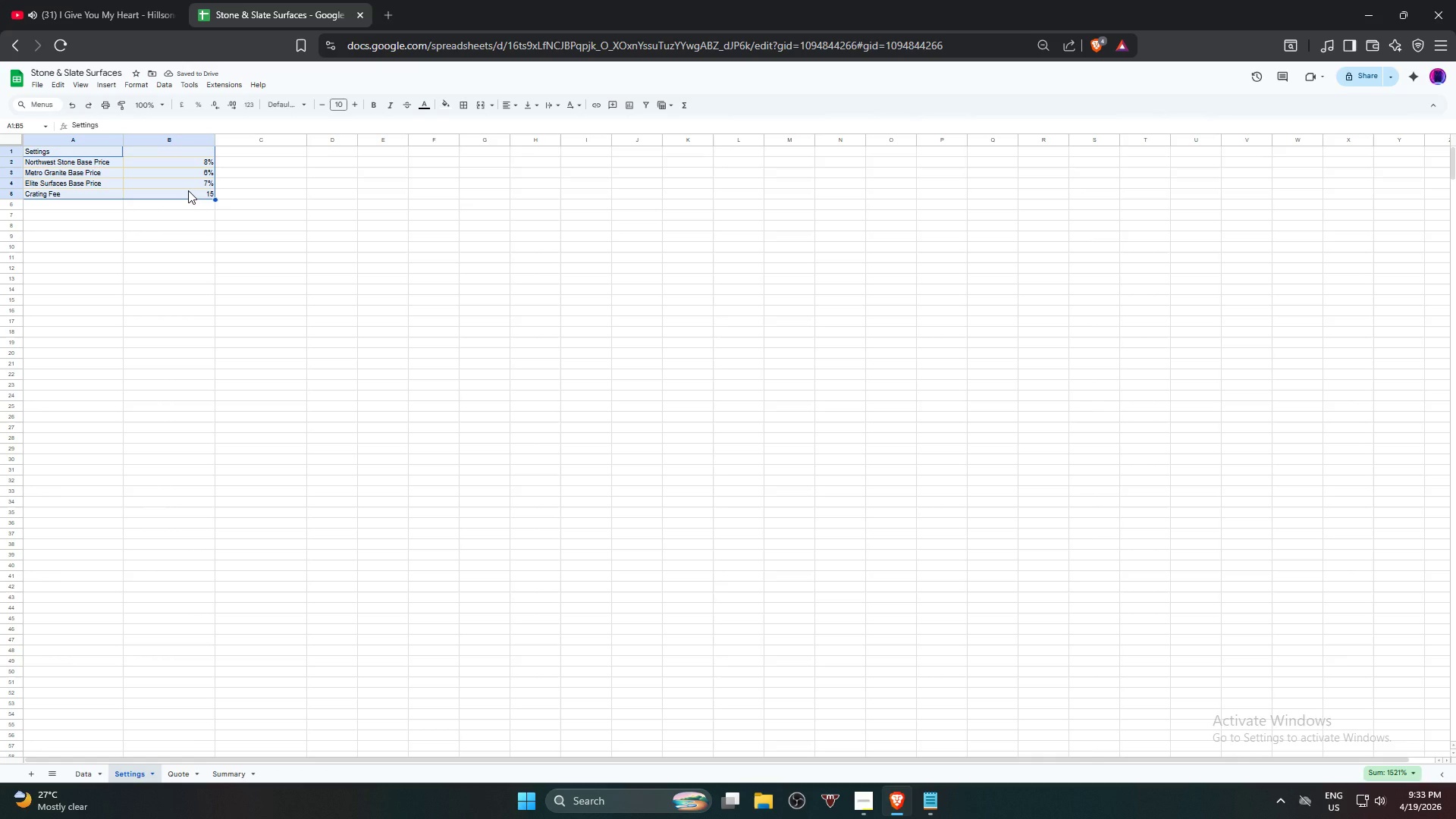 
key(Alt+Control+T)
 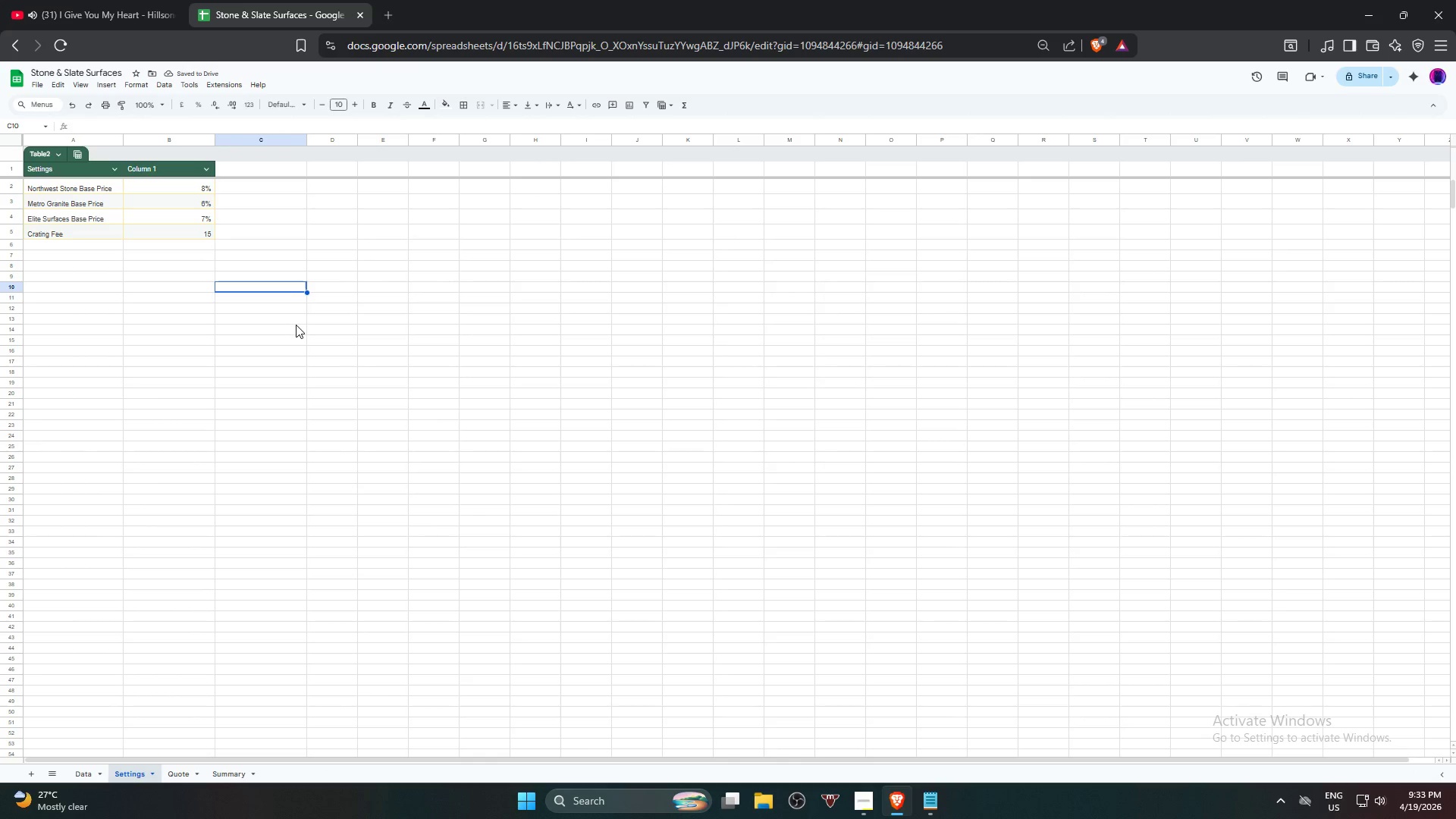 
wait(6.81)
 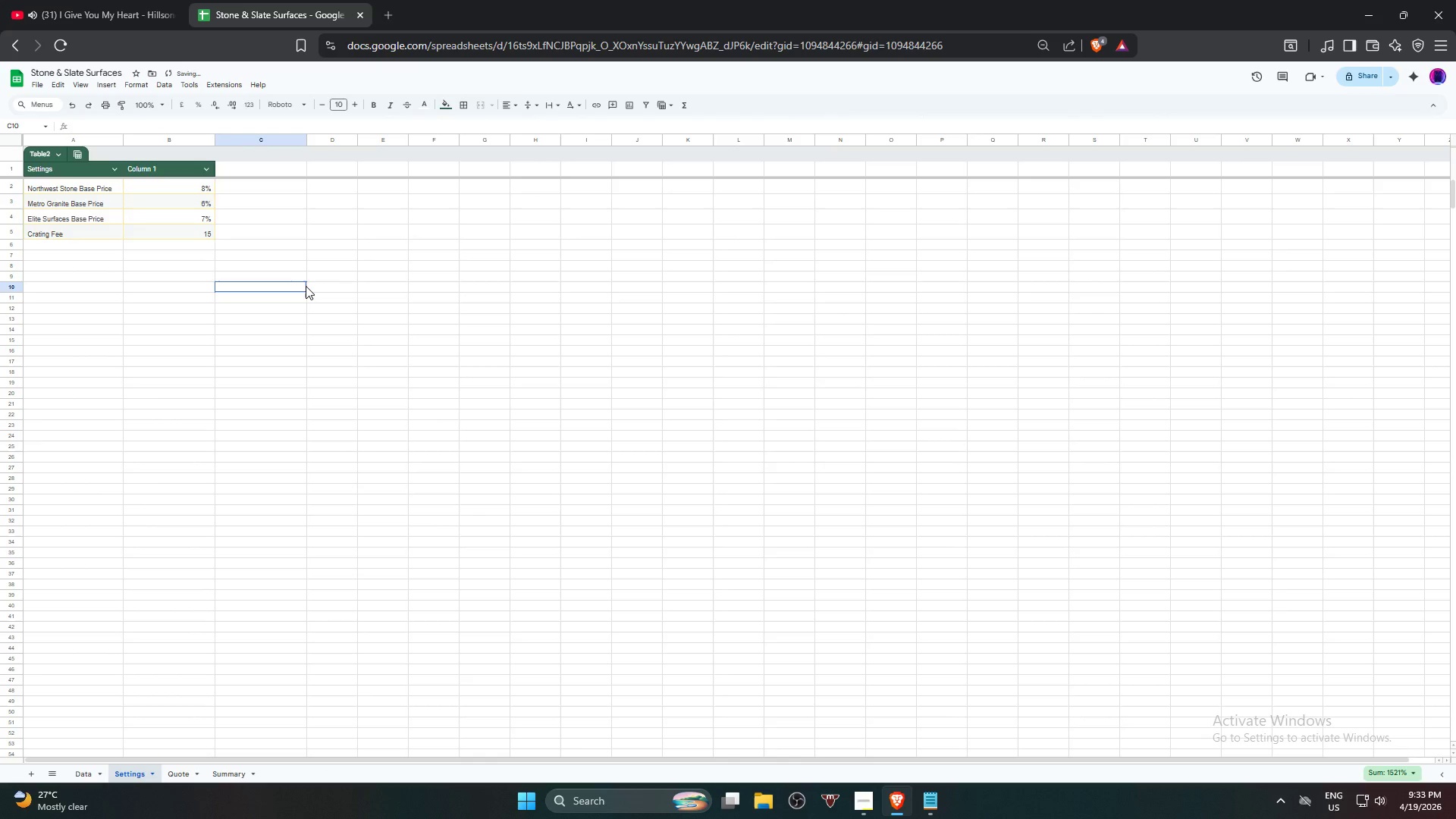 
left_click([73, 189])
 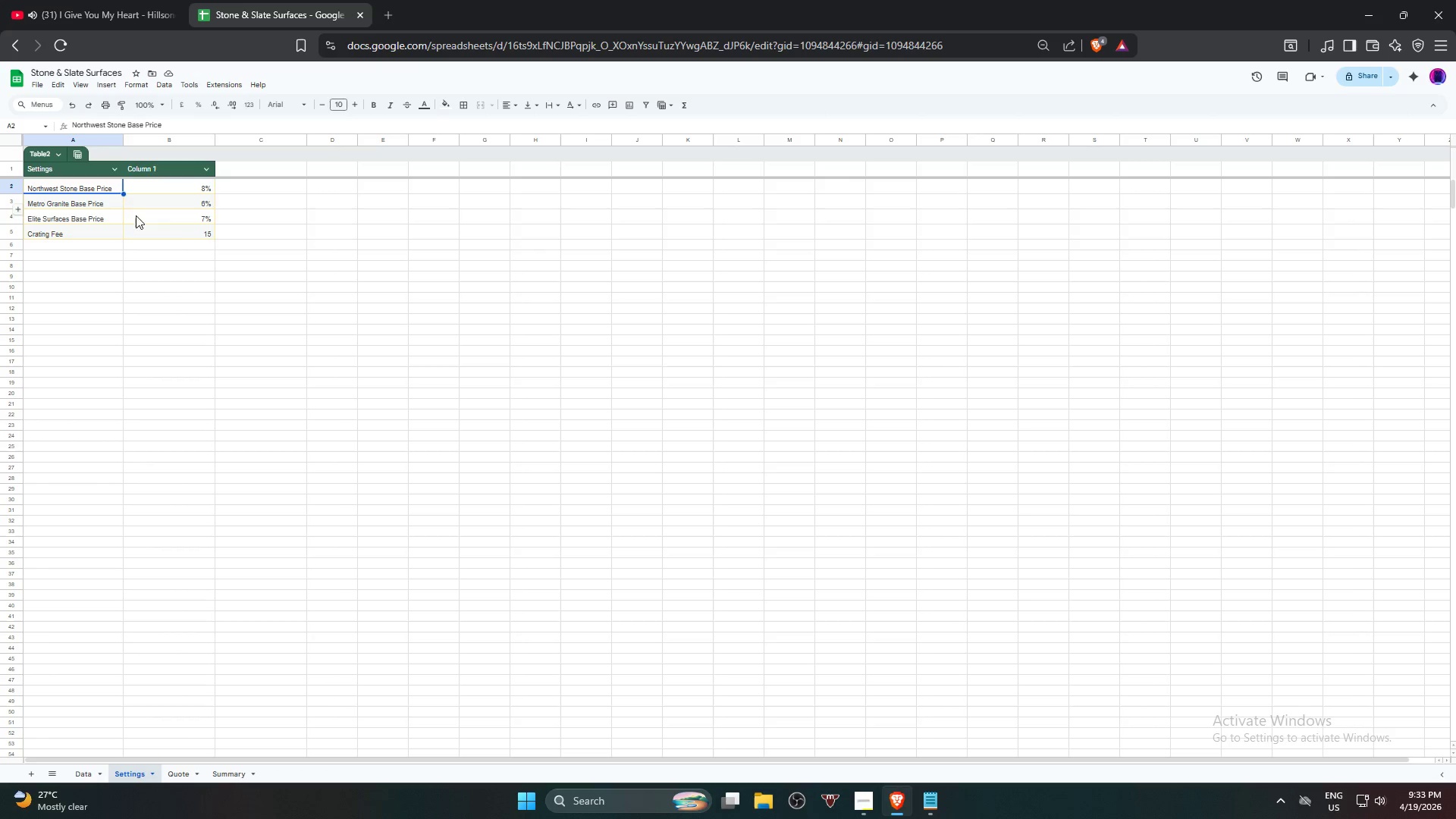 
hold_key(key=ShiftLeft, duration=0.8)
left_click([181, 234])
 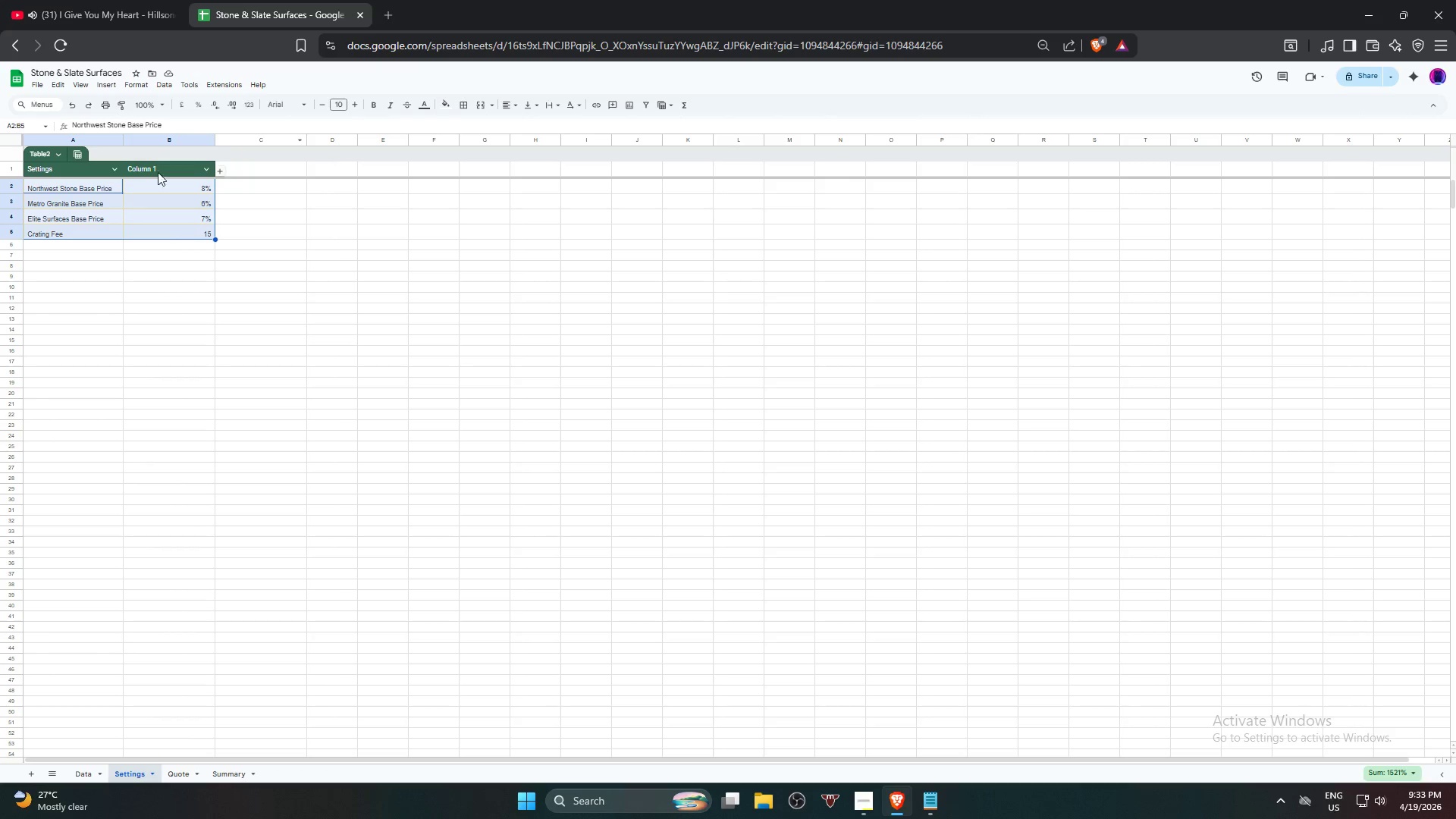 
hold_key(key=ShiftLeft, duration=0.75)
left_click([165, 167])
 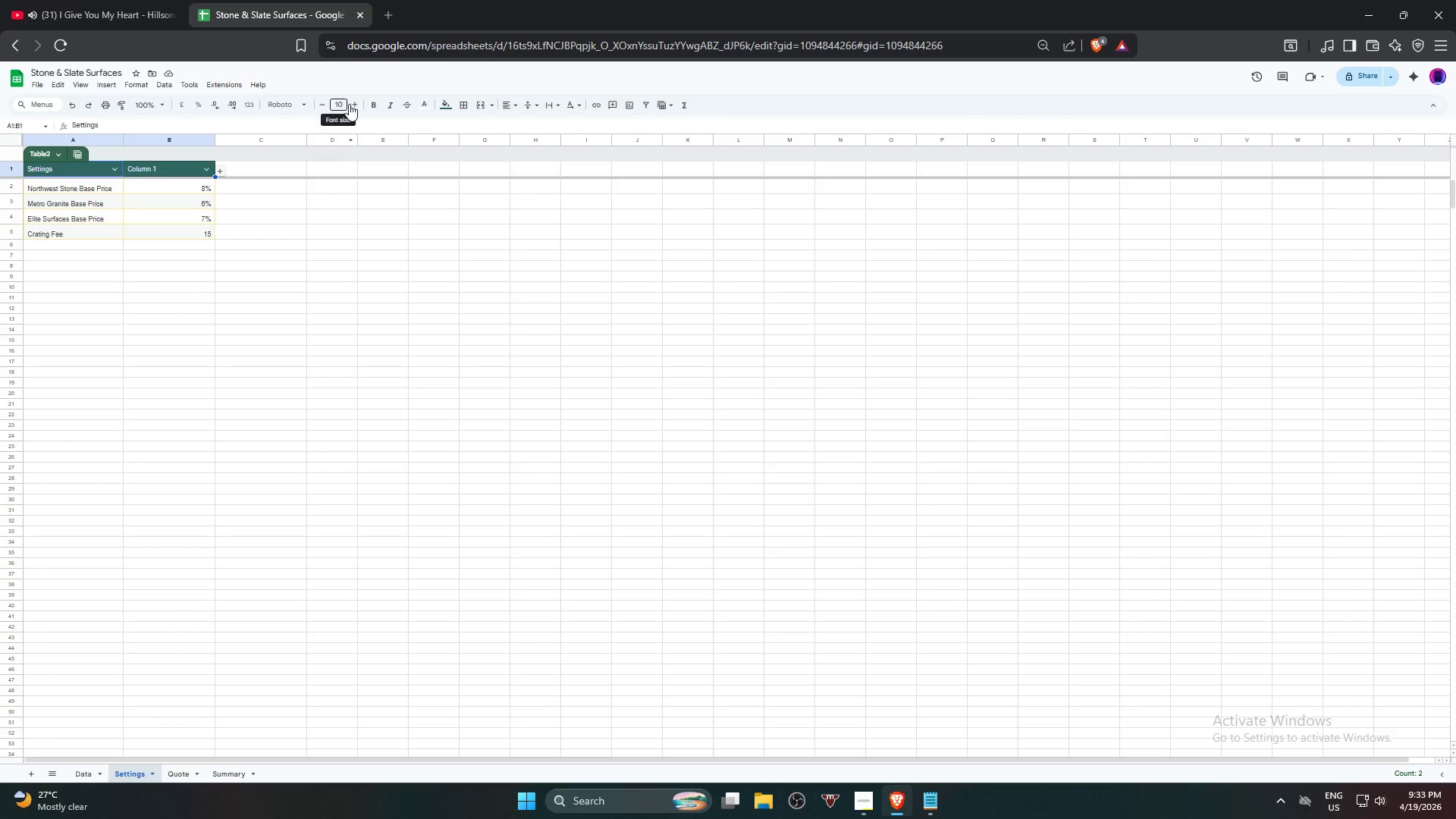 
left_click([353, 104])
 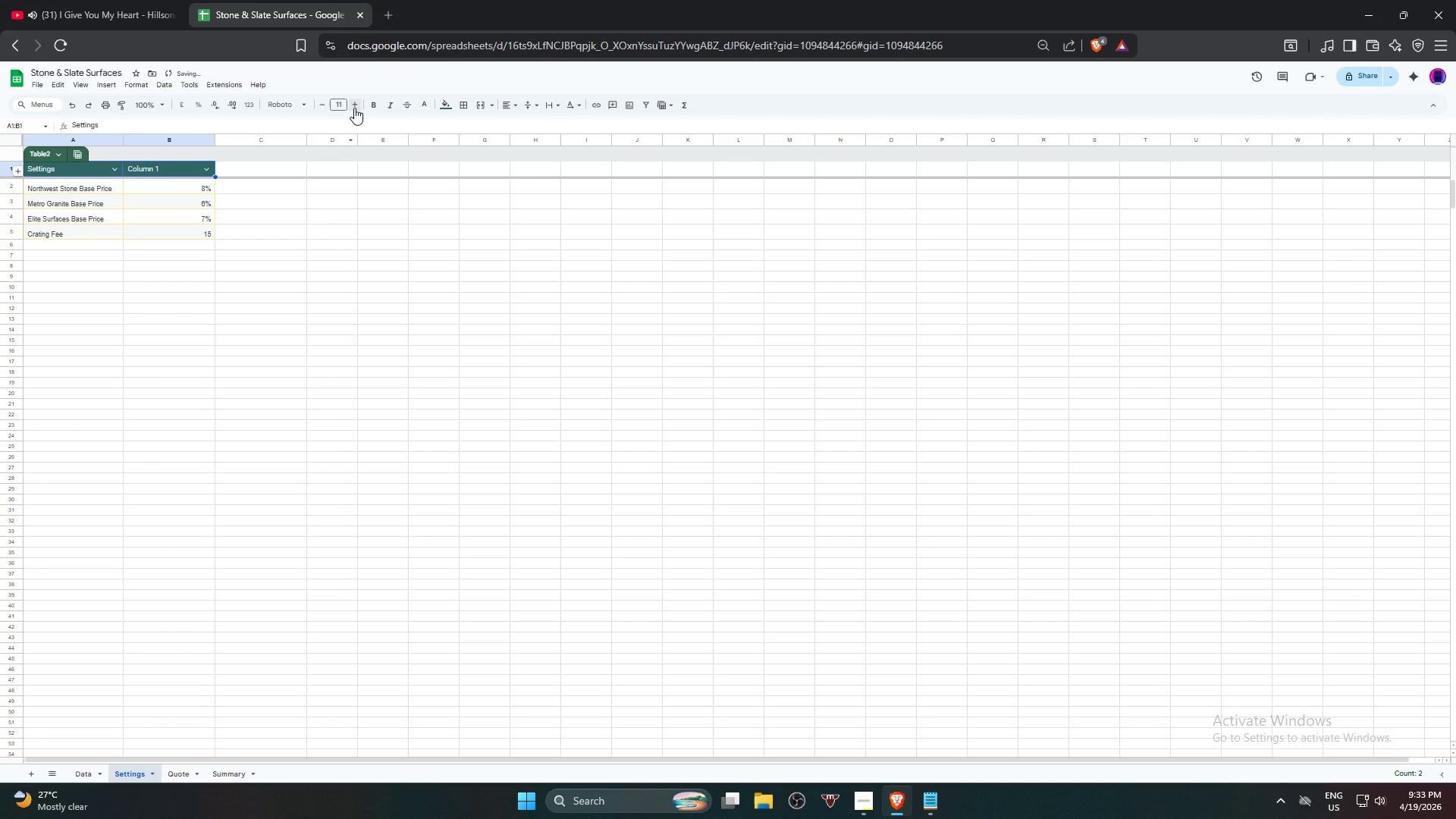 
left_click([354, 108])
 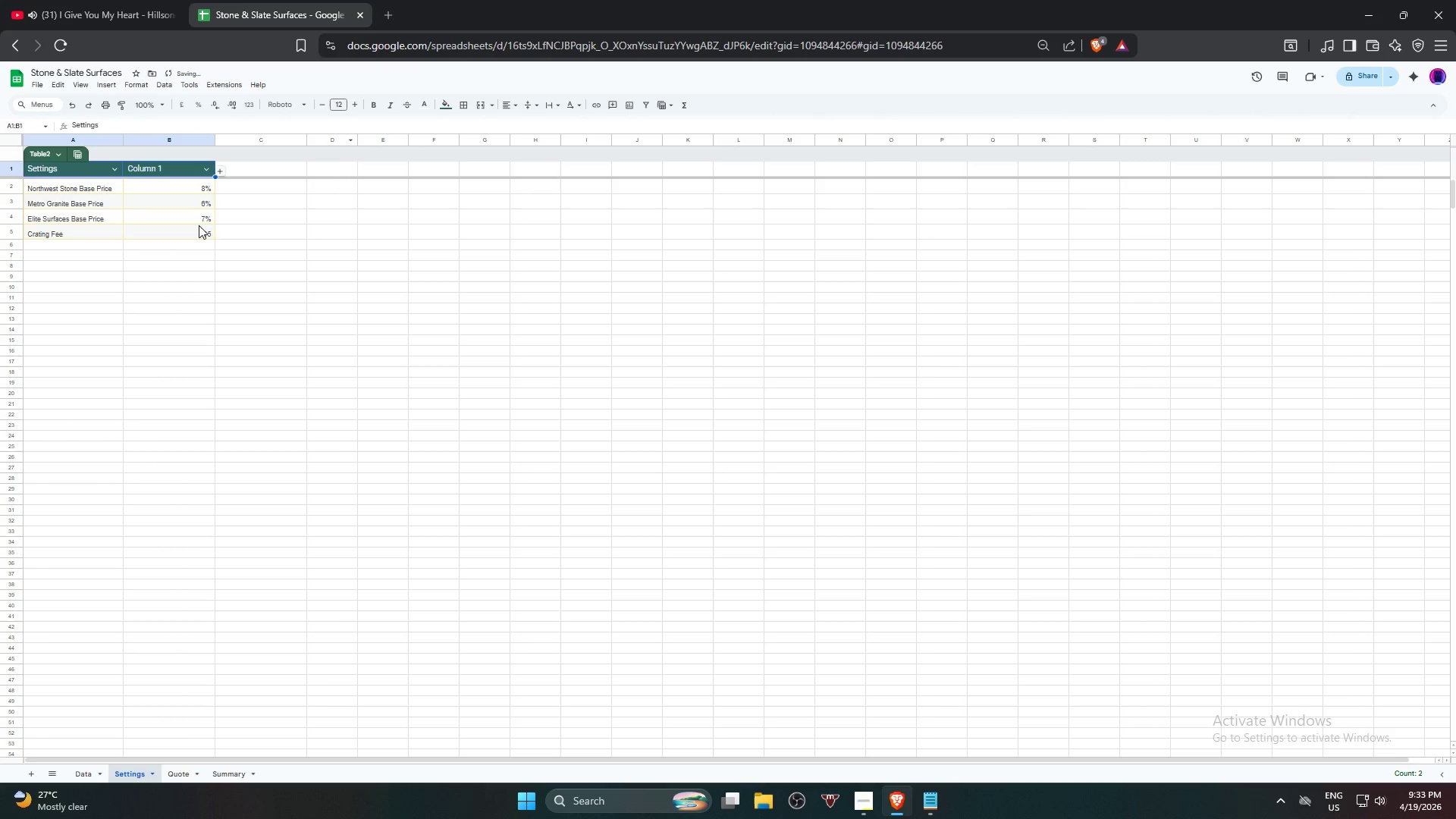 
left_click([195, 234])
 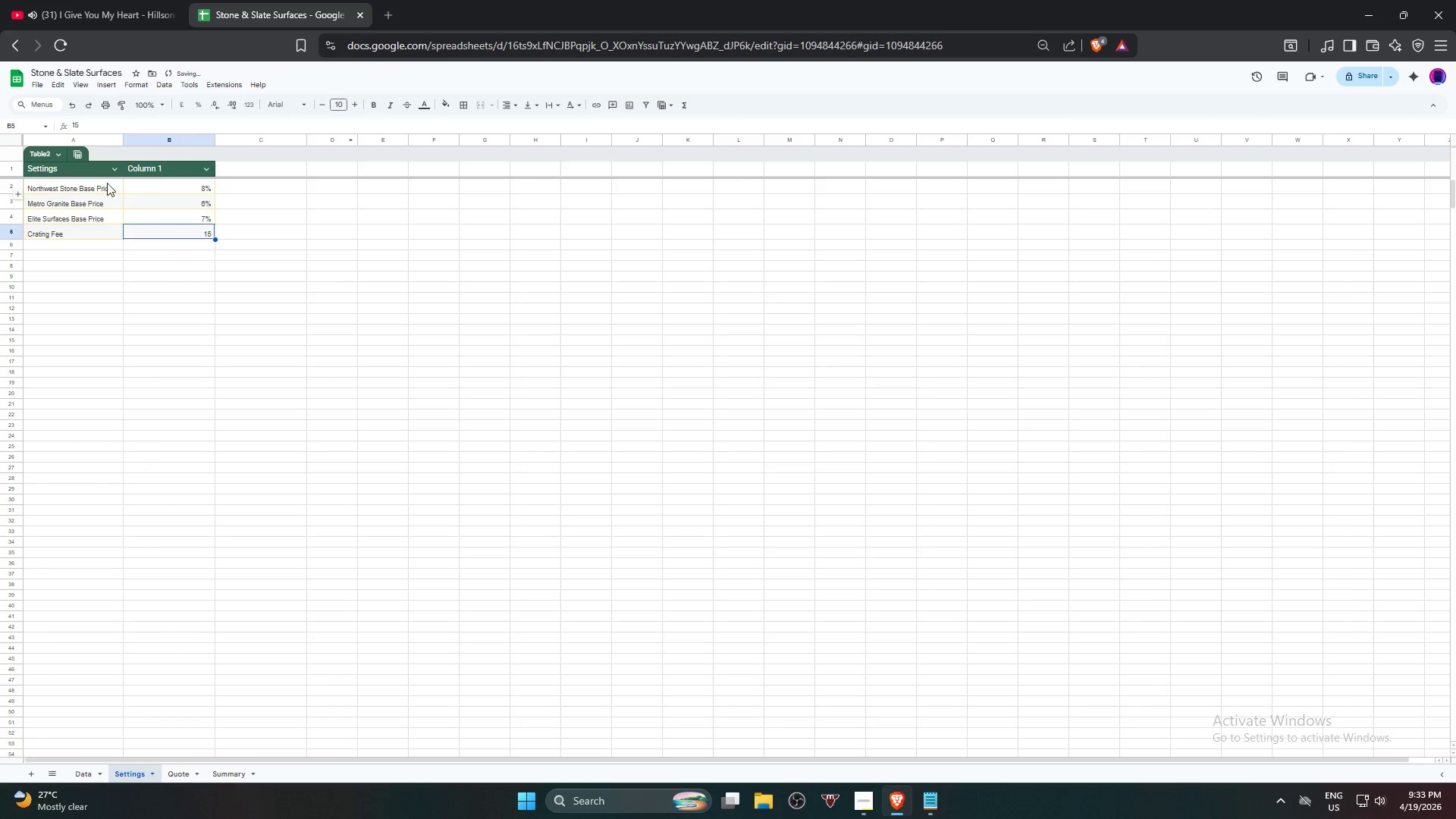 
hold_key(key=ShiftLeft, duration=0.52)
 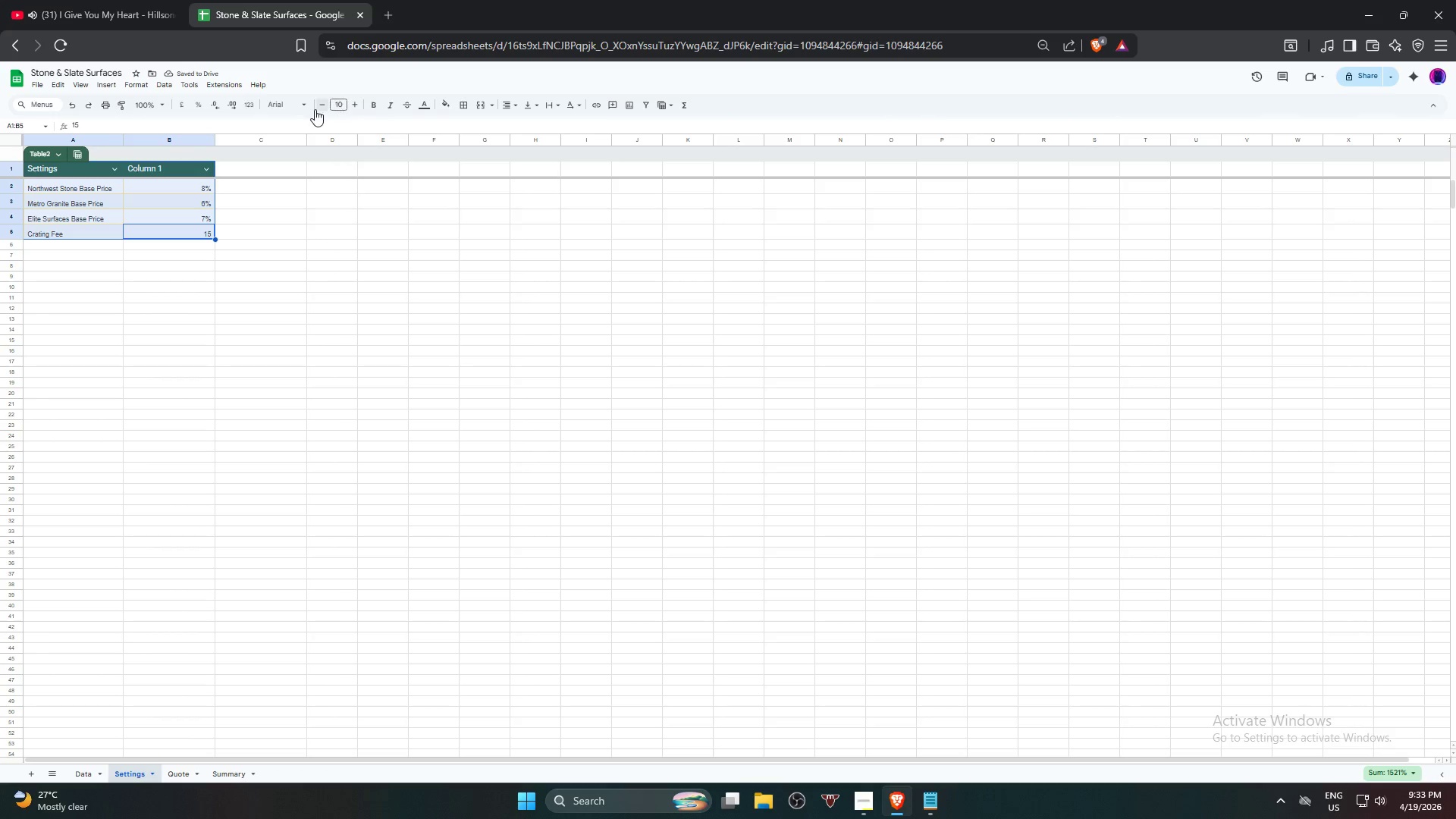 
left_click([300, 106])
 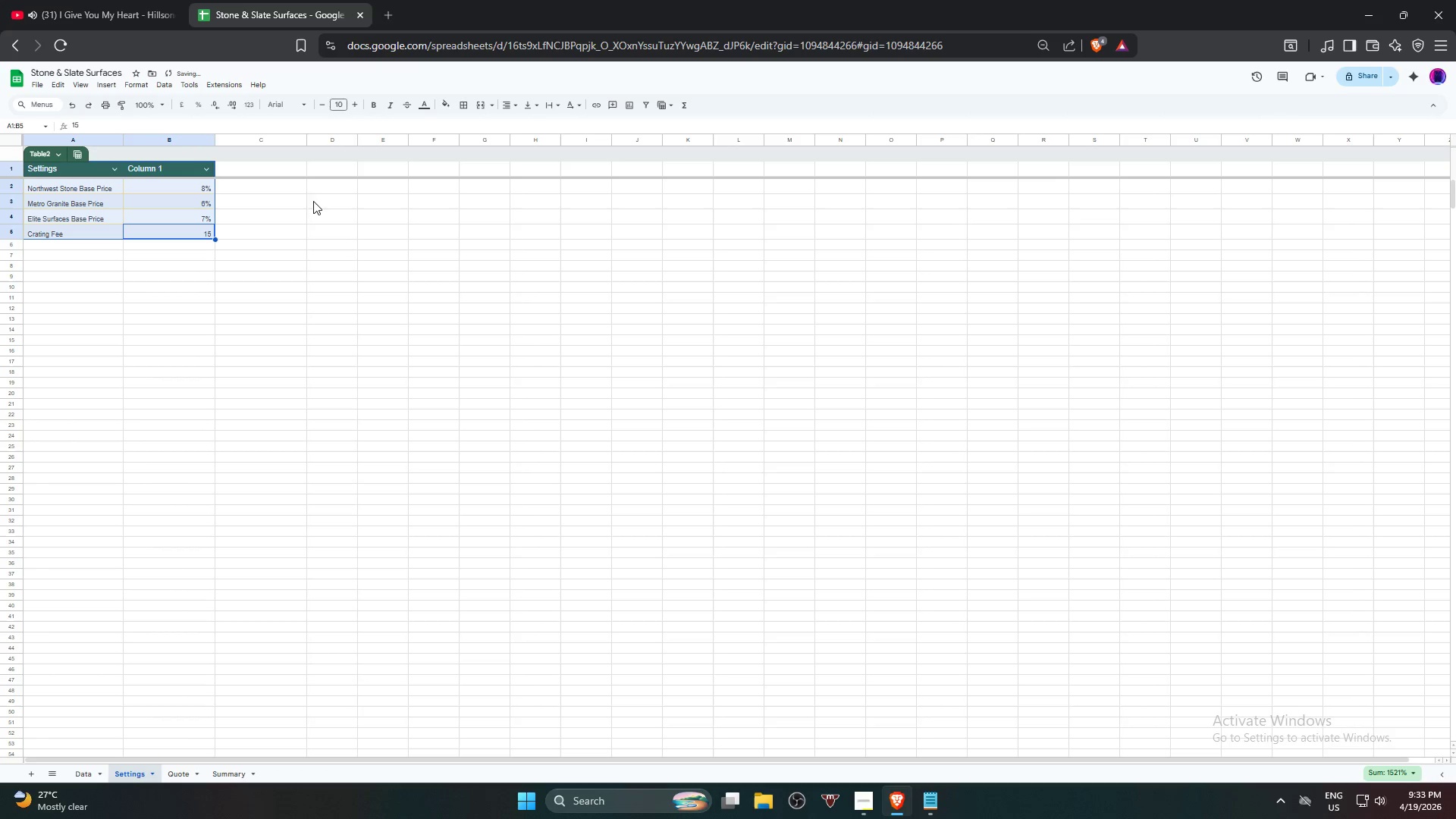 
left_click([284, 103])
 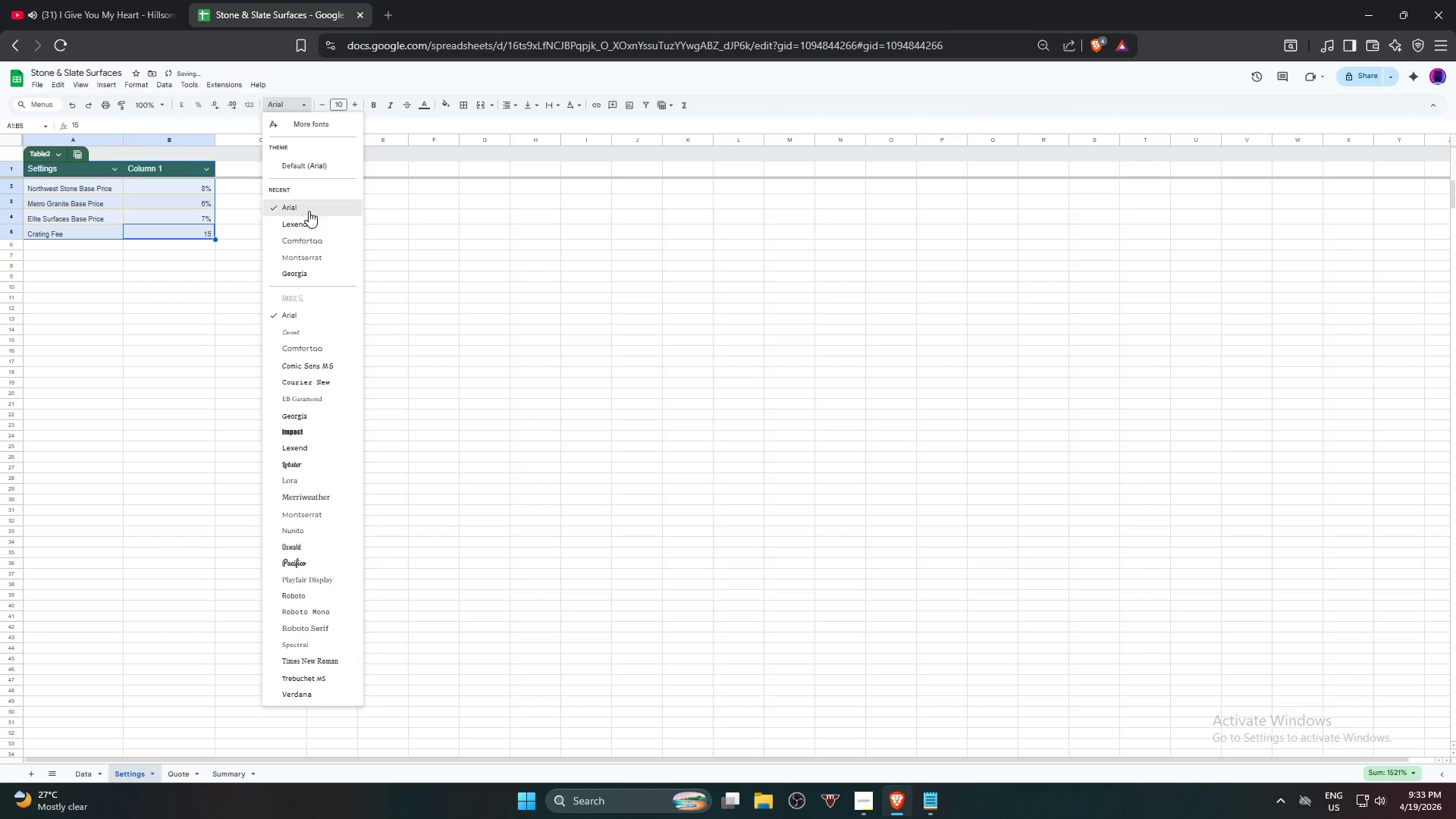 
double_click([472, 290])
 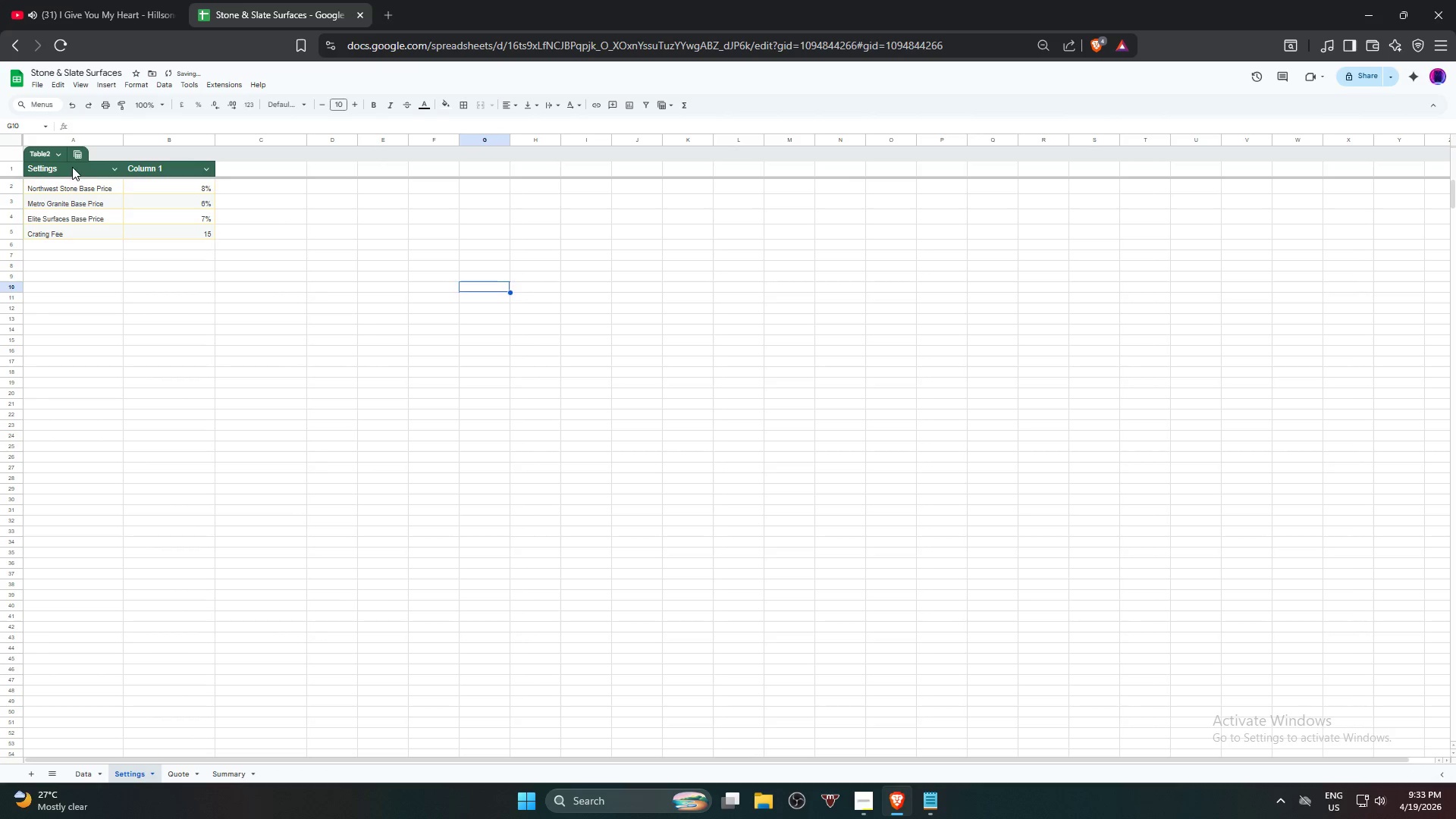 
hold_key(key=ShiftLeft, duration=0.53)
double_click([158, 167])
 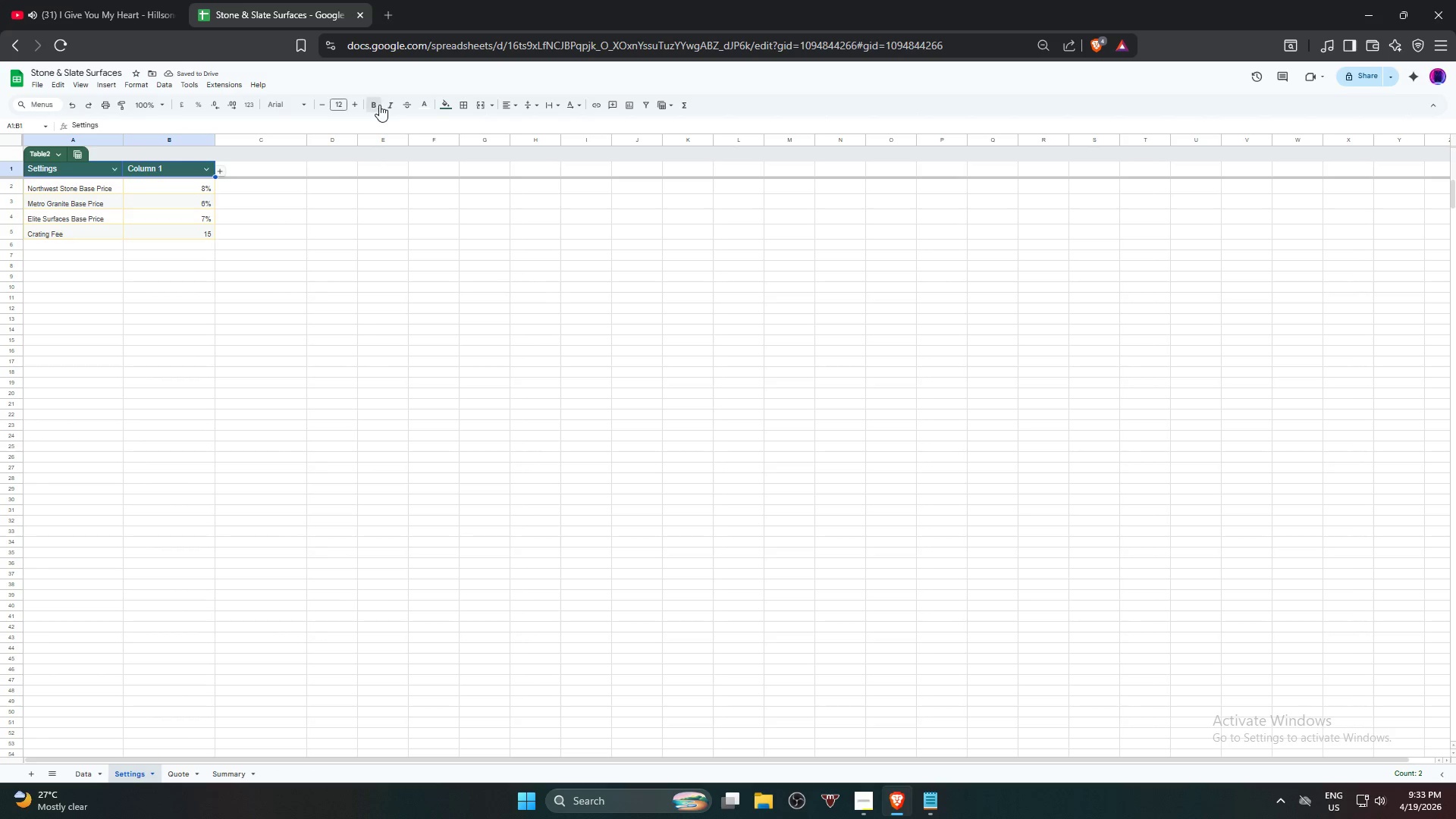 
double_click([390, 108])
 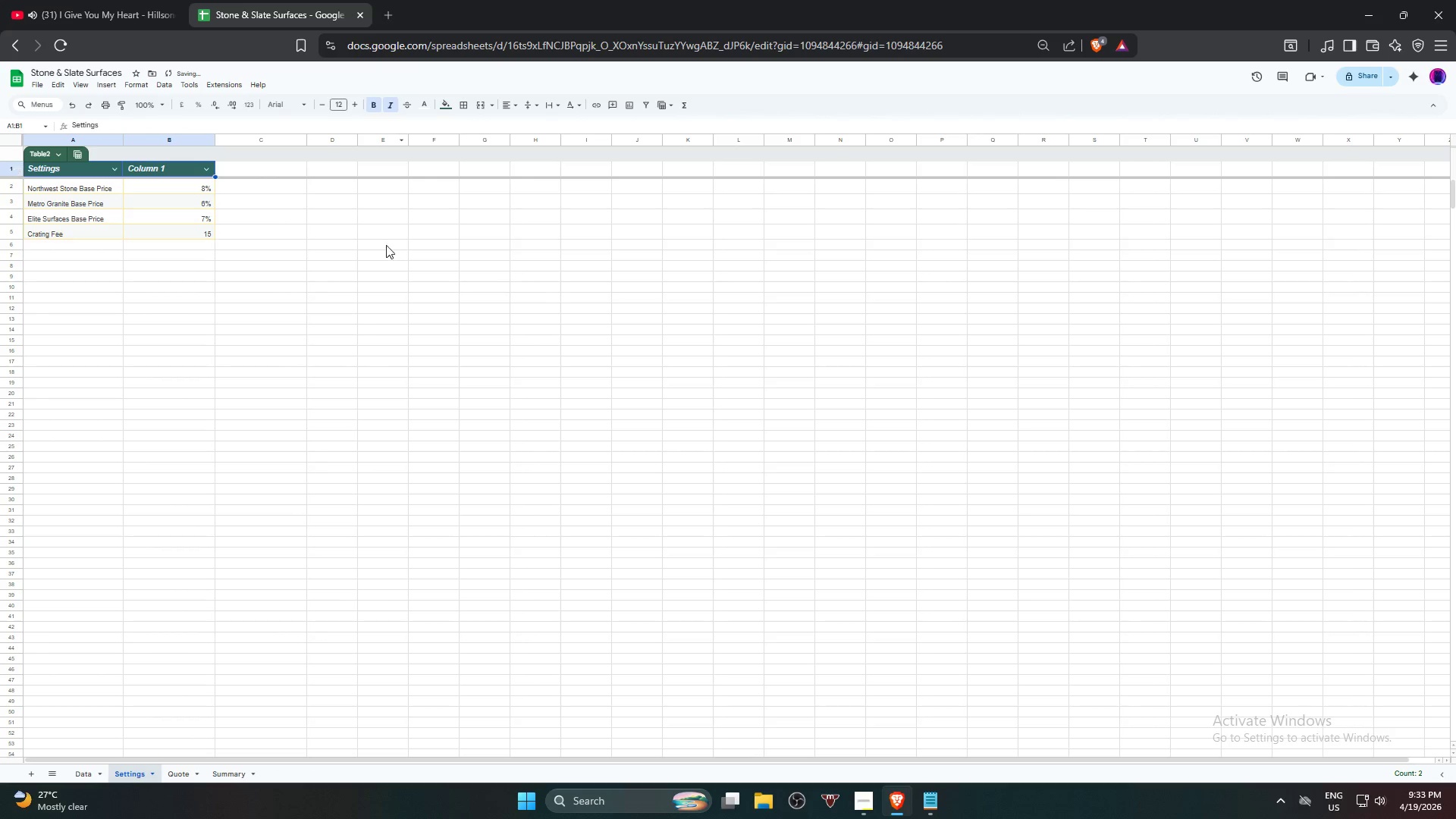 
triple_click([388, 248])
 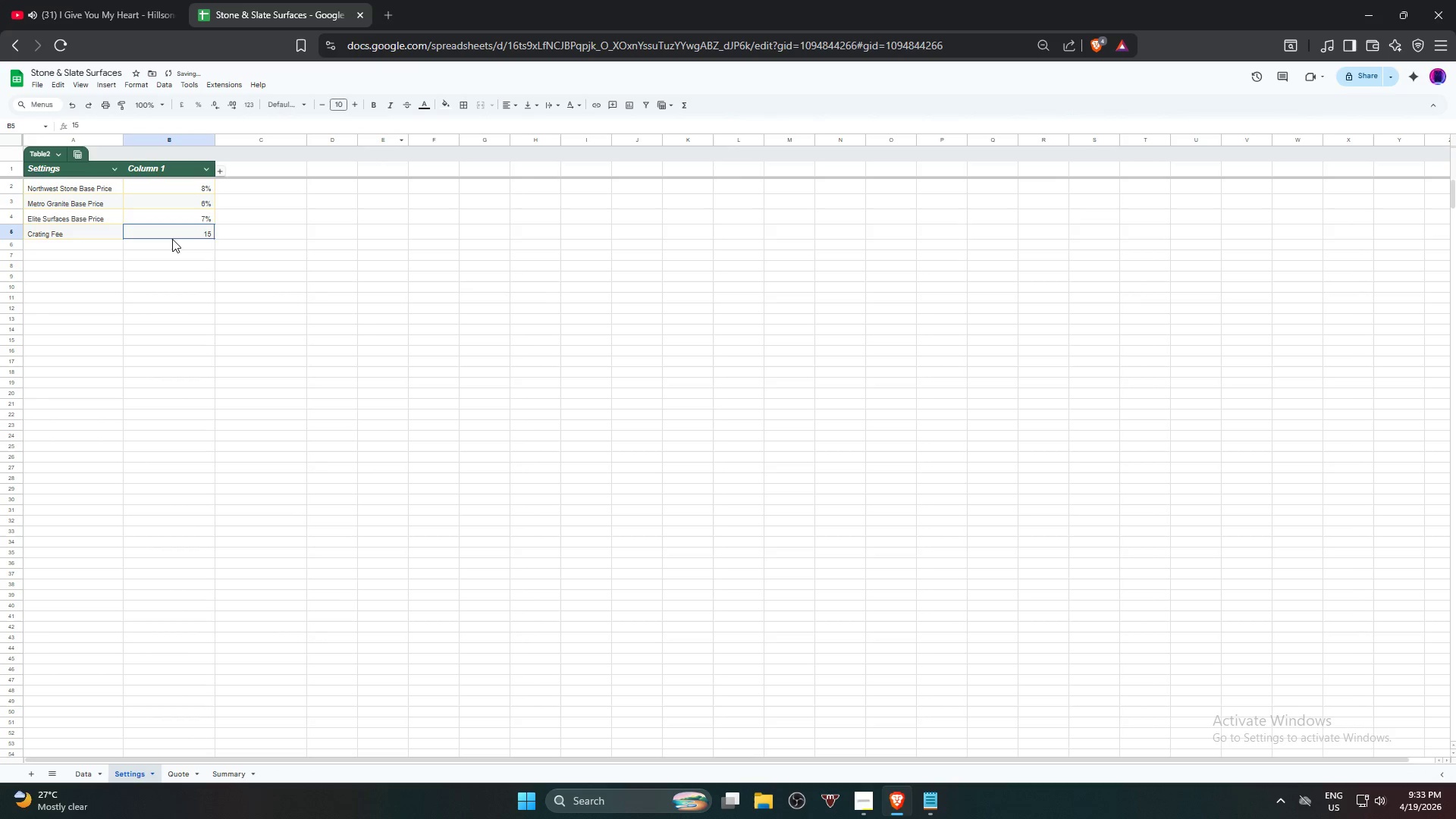 
hold_key(key=ShiftLeft, duration=0.91)
left_click([62, 187])
 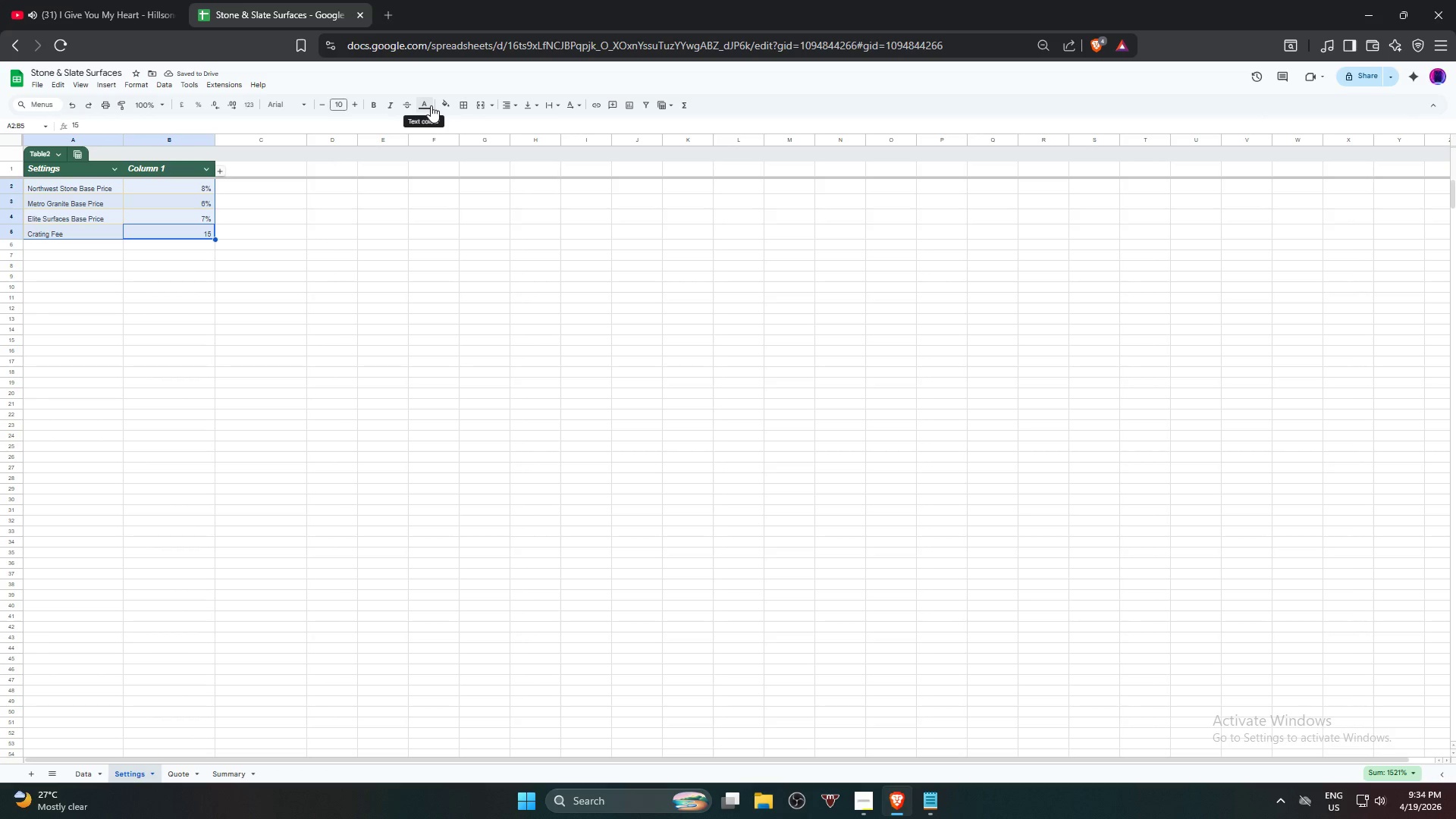 
left_click([449, 108])
 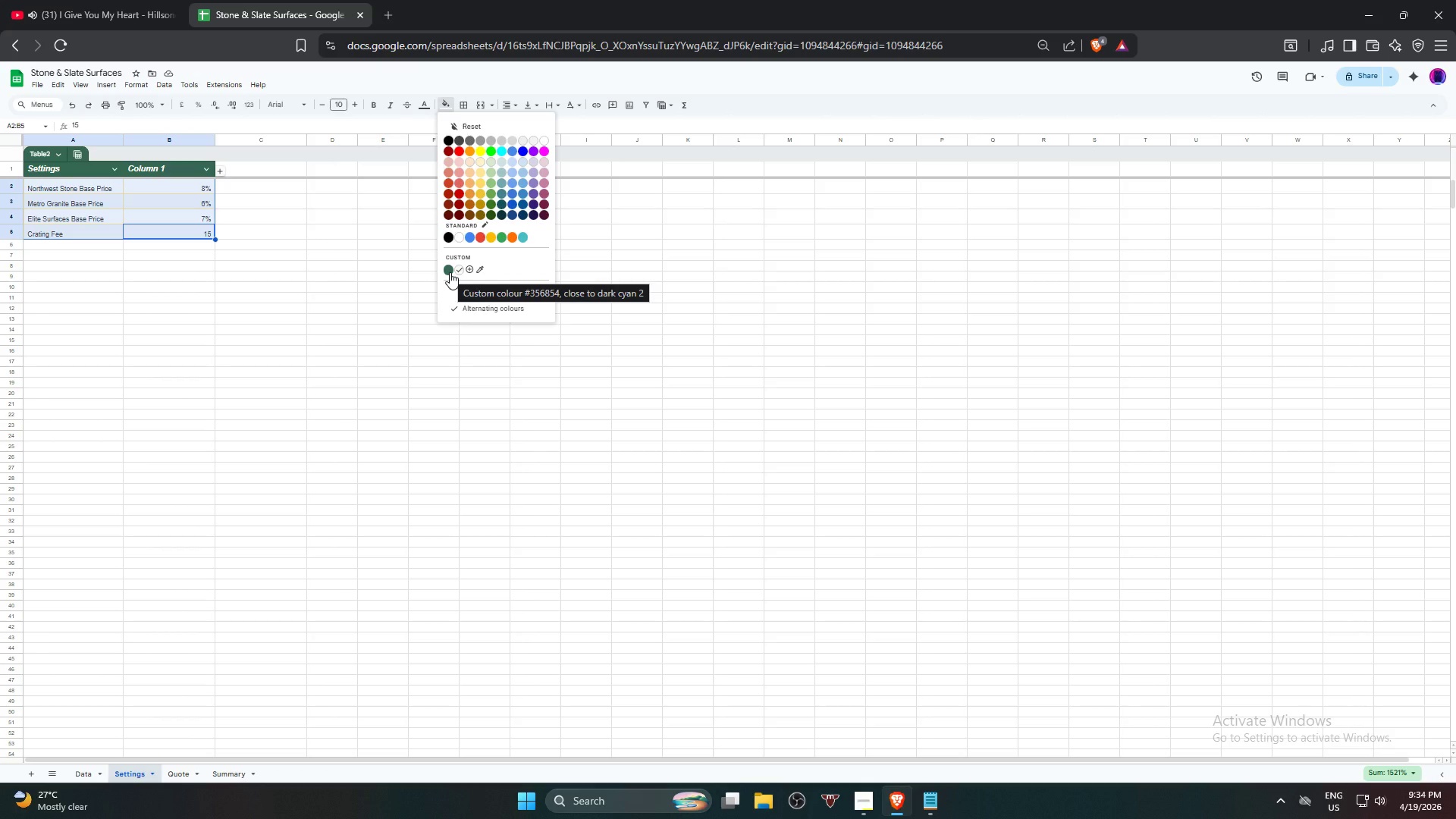 
left_click([450, 272])
 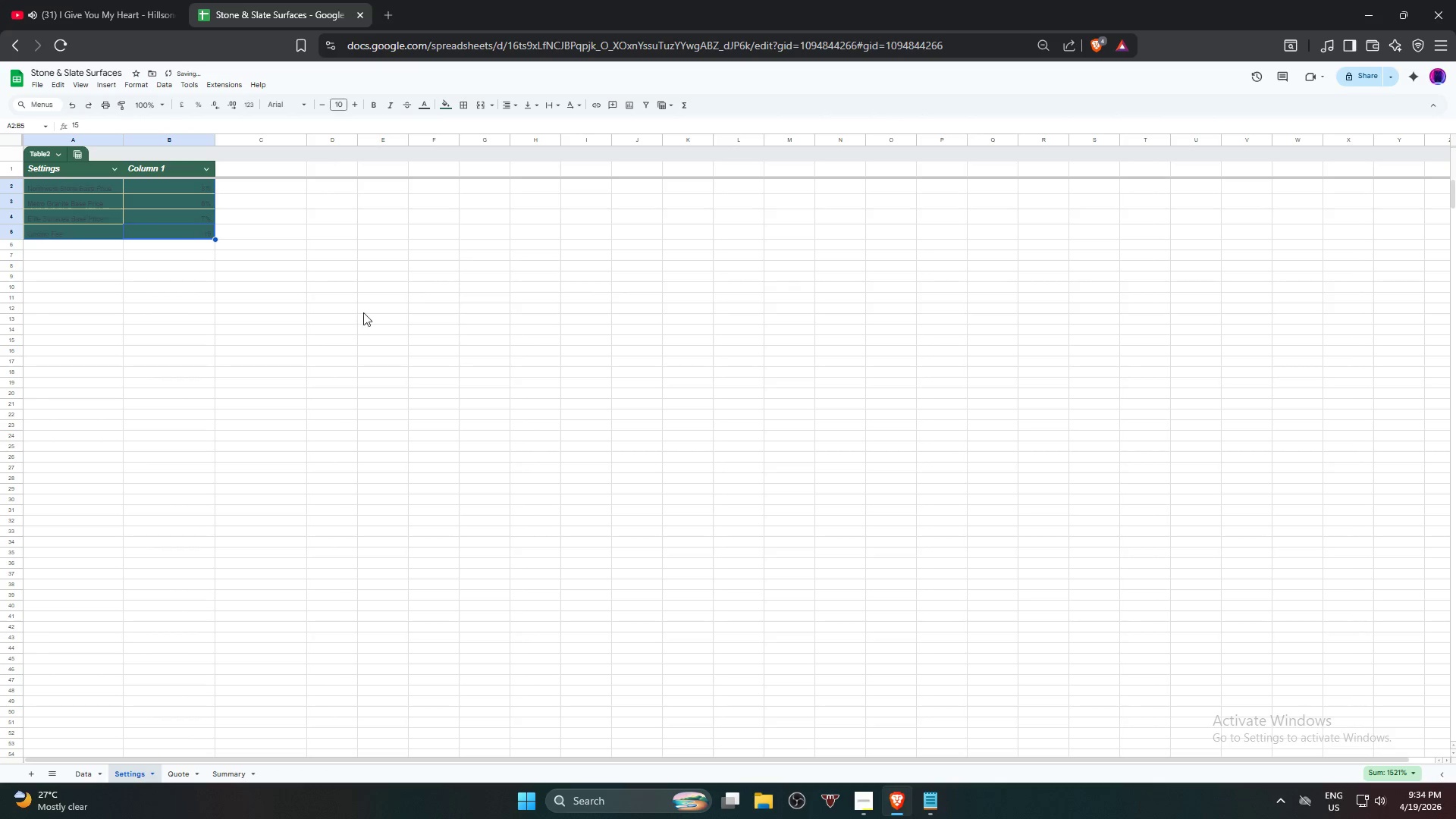 
left_click([347, 322])
 